 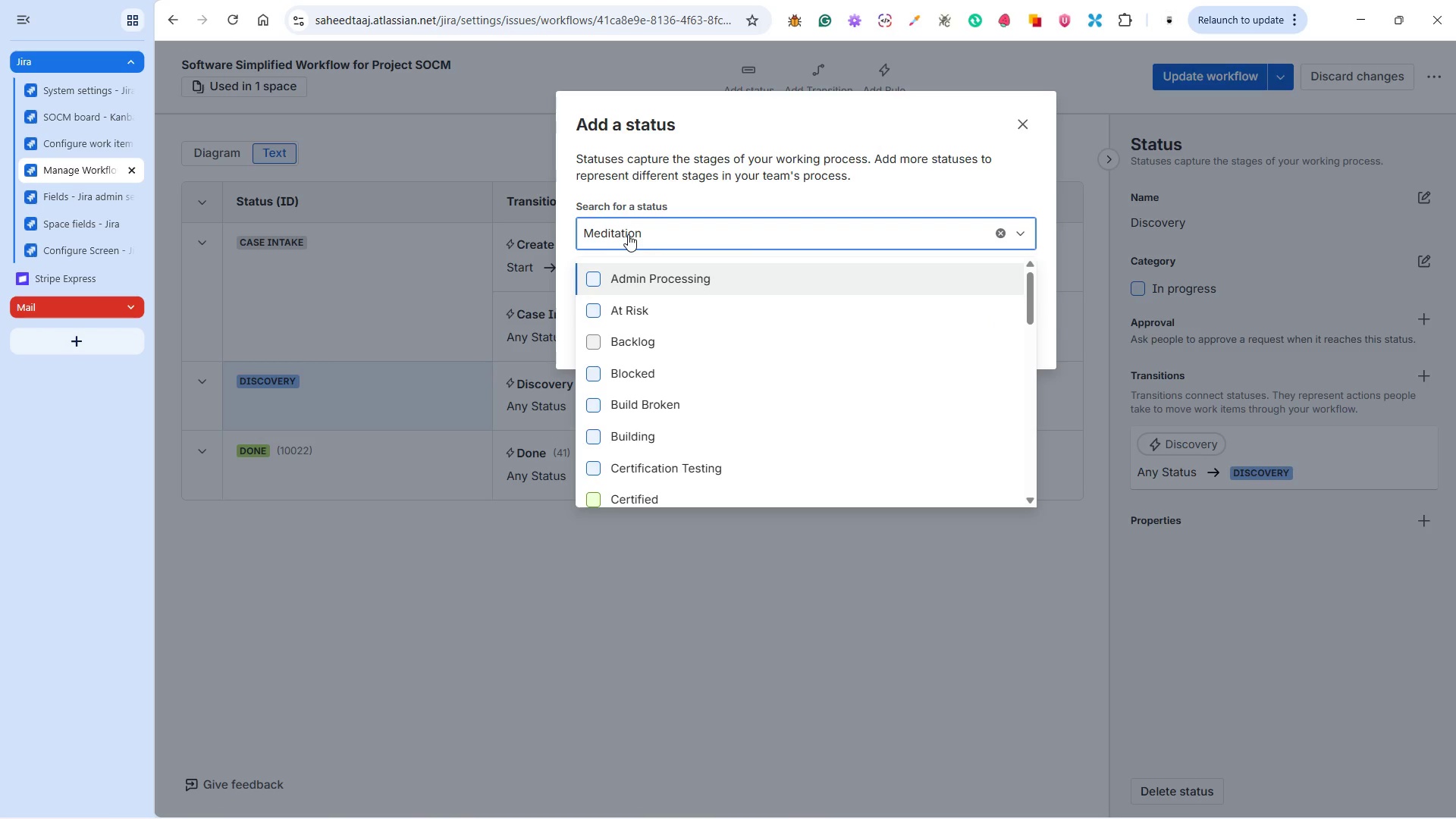 
left_click([655, 233])
 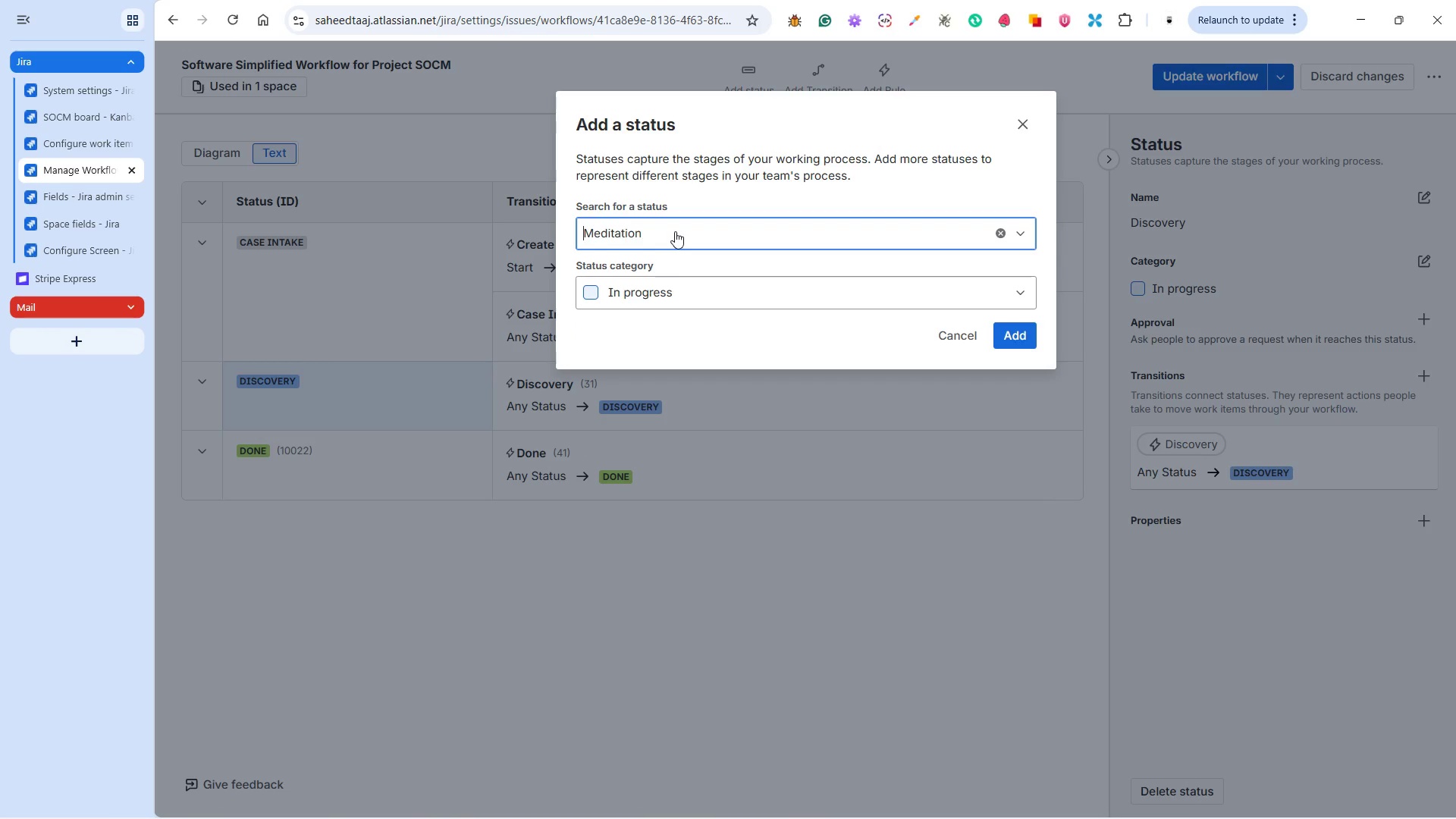 
key(ArrowRight)
 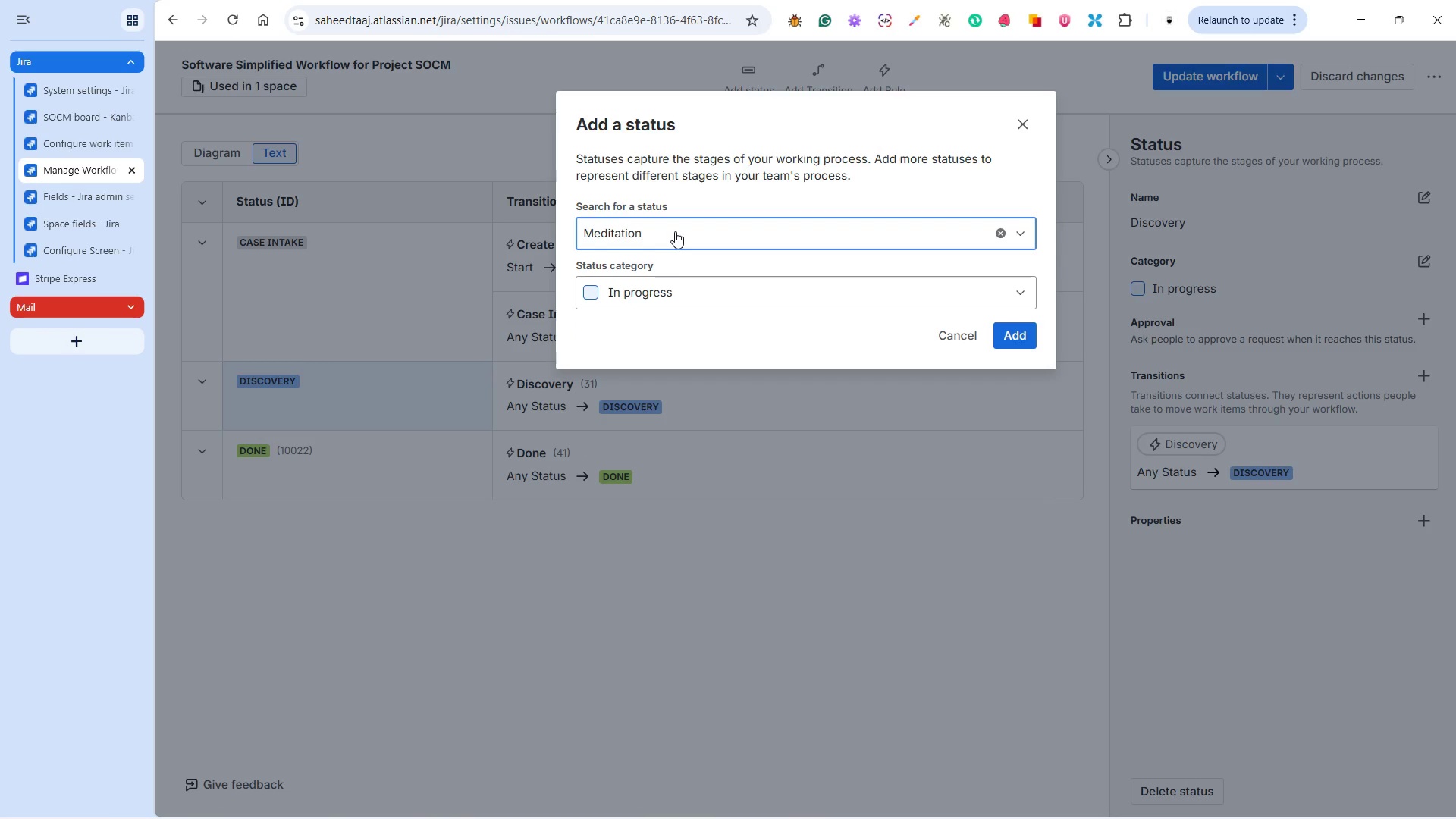 
key(ArrowRight)
 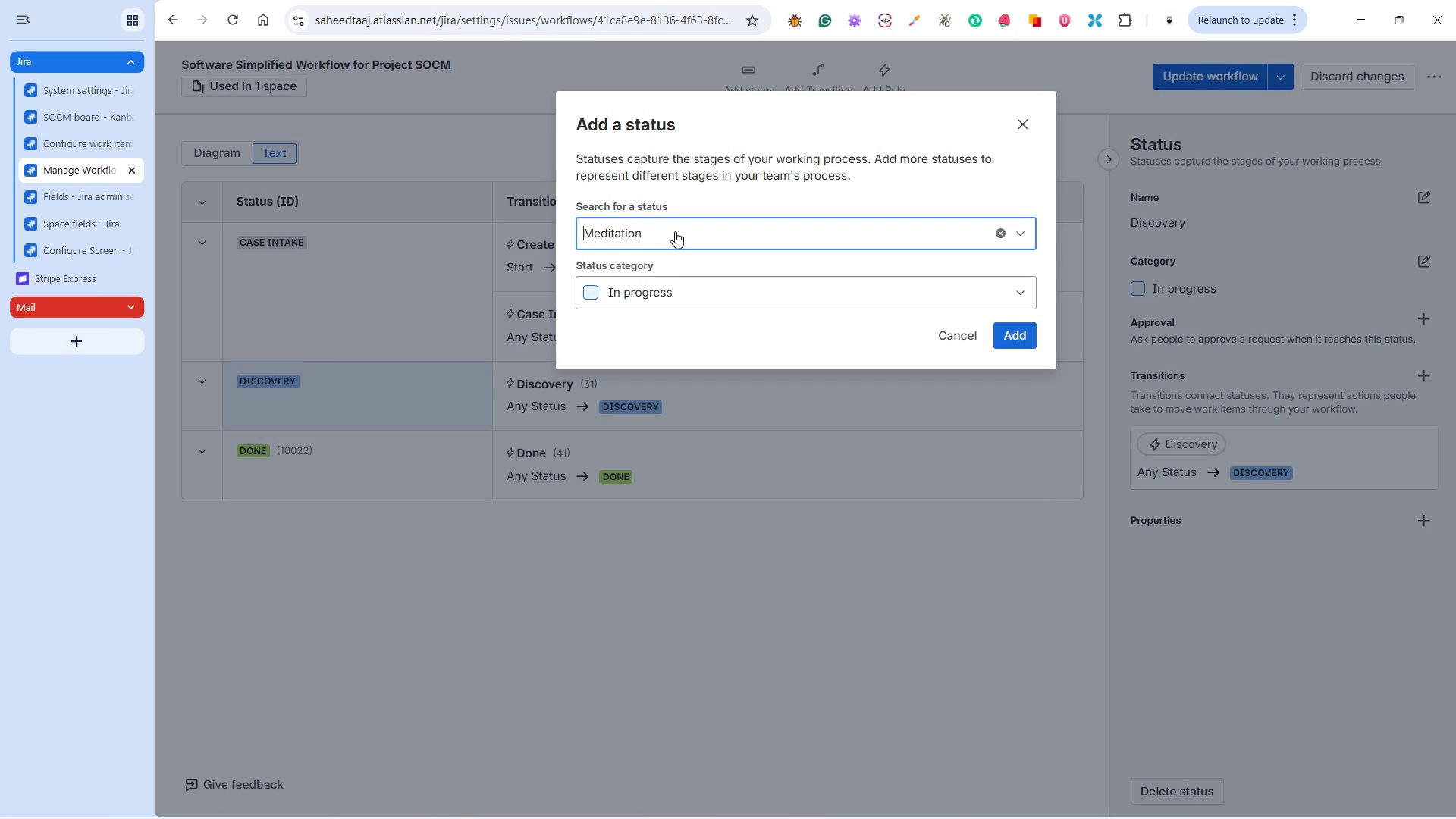 
key(ArrowRight)
 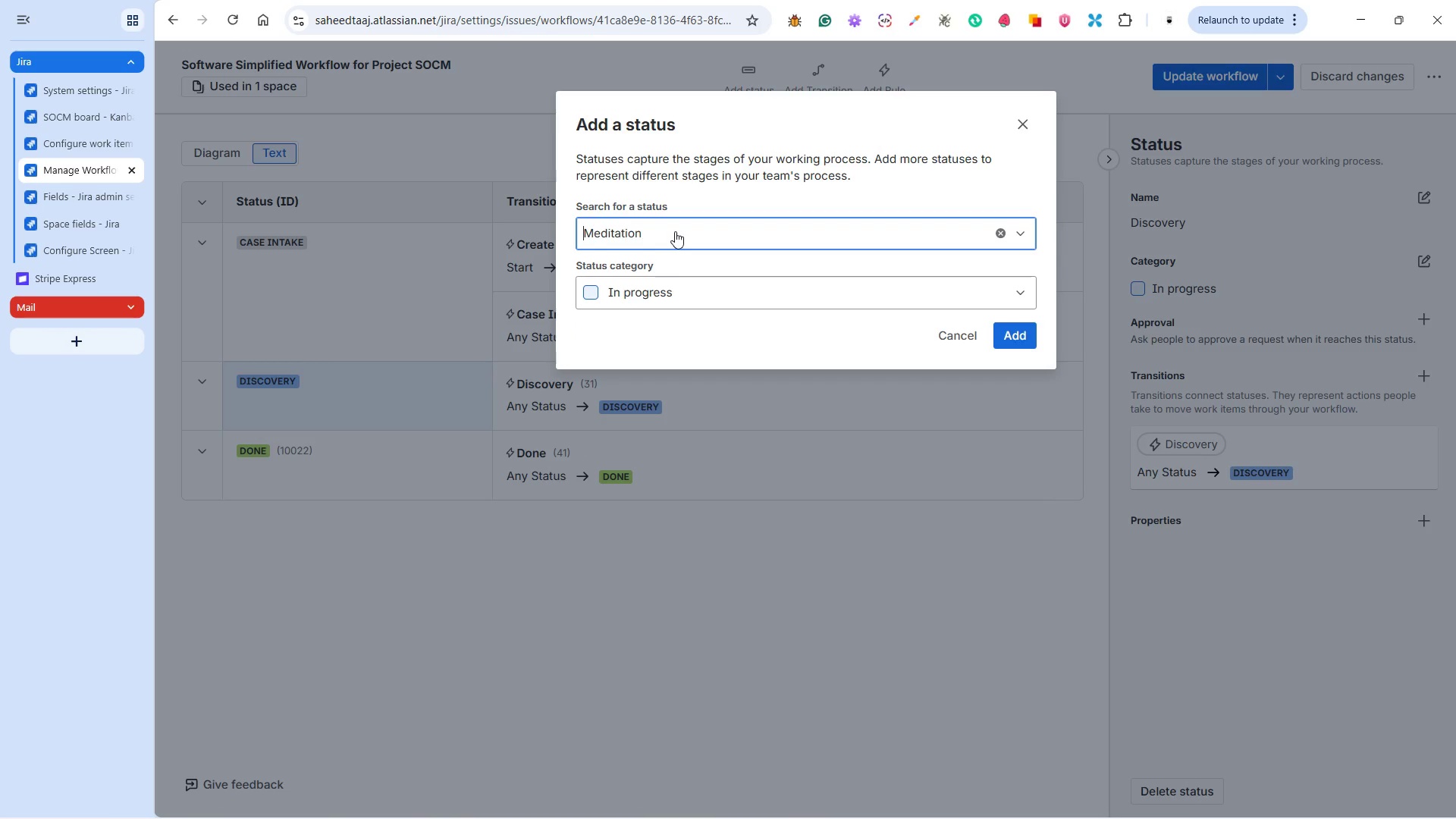 
key(ArrowRight)
 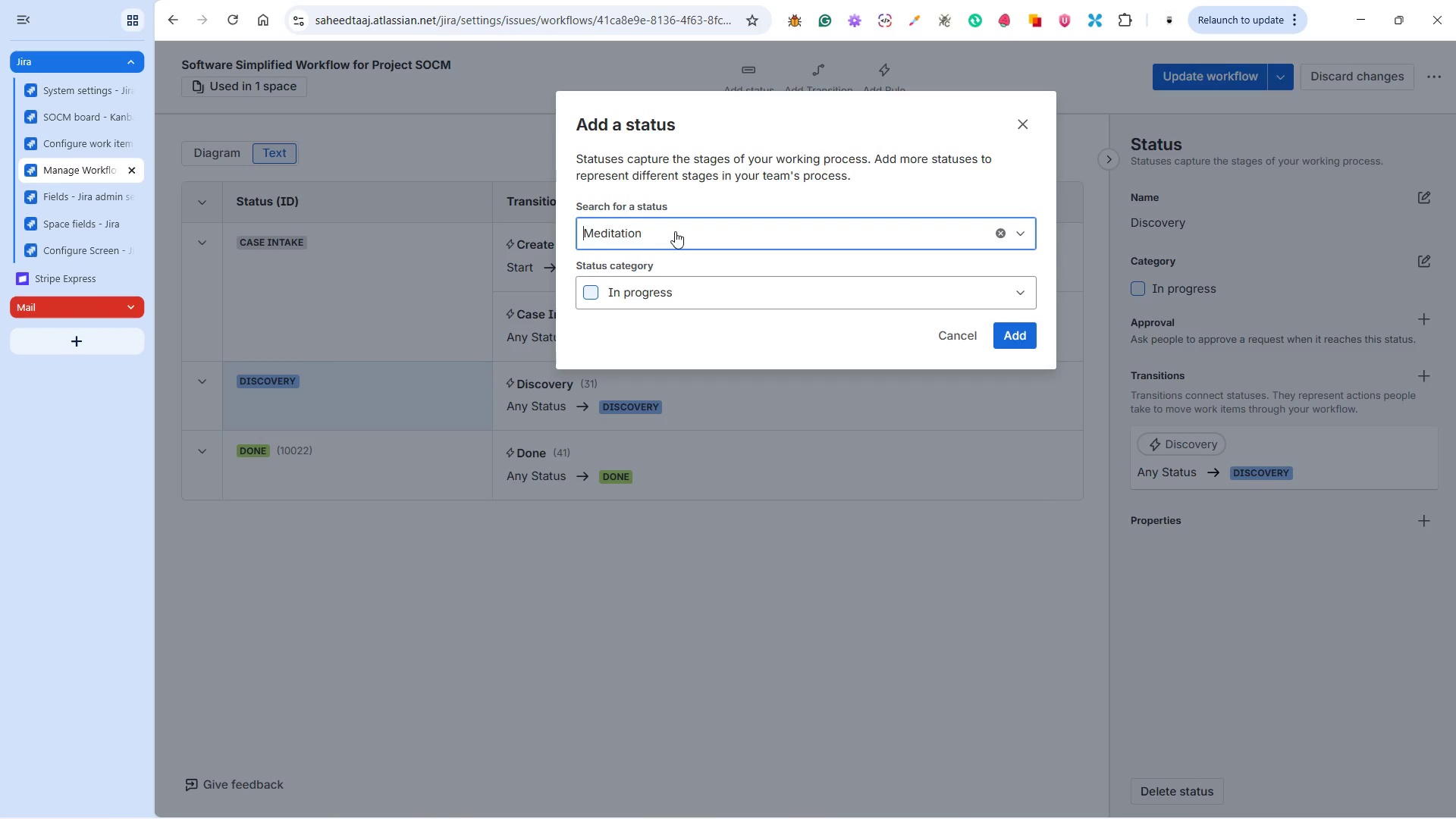 
key(ArrowRight)
 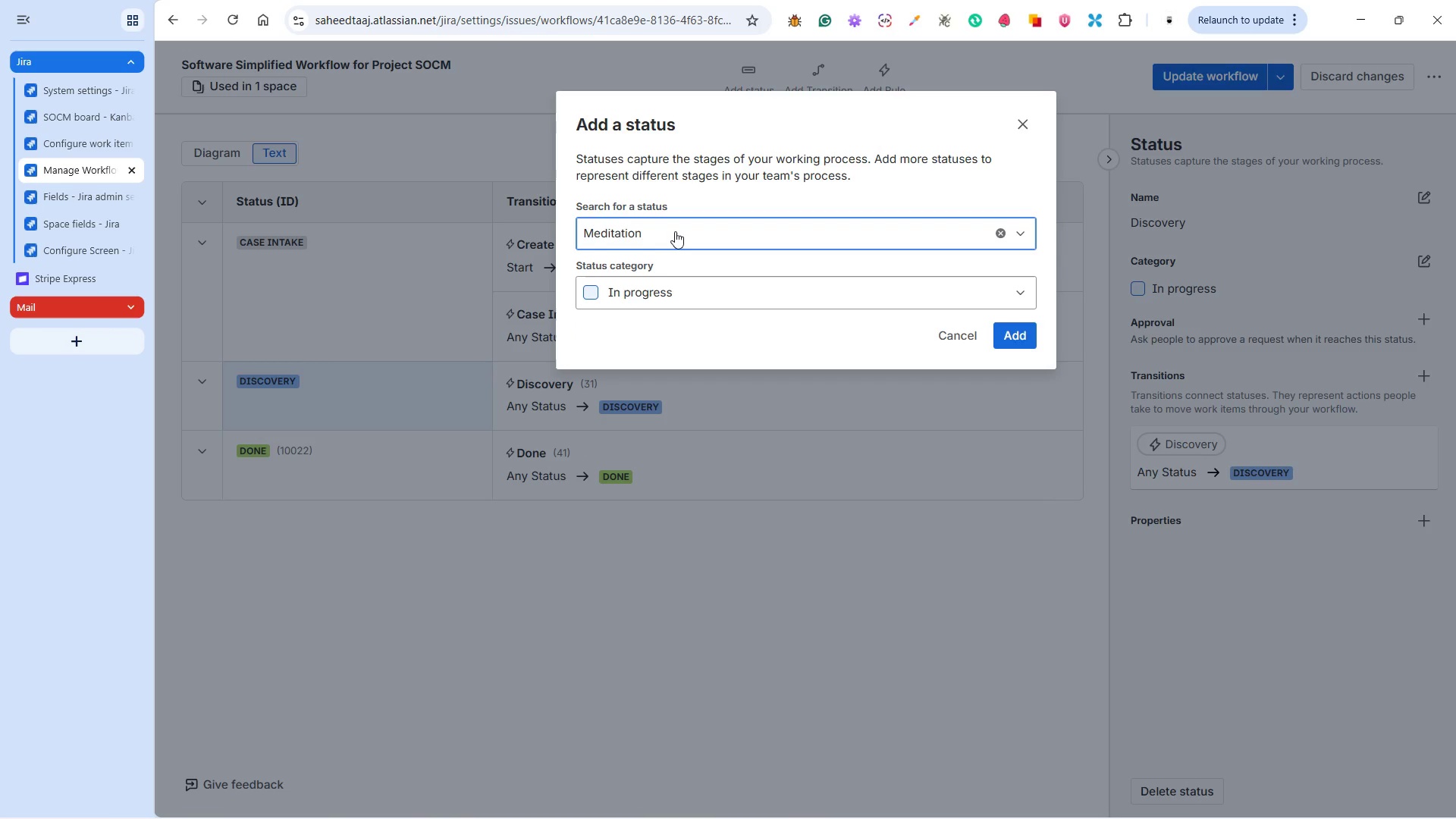 
key(ArrowRight)
 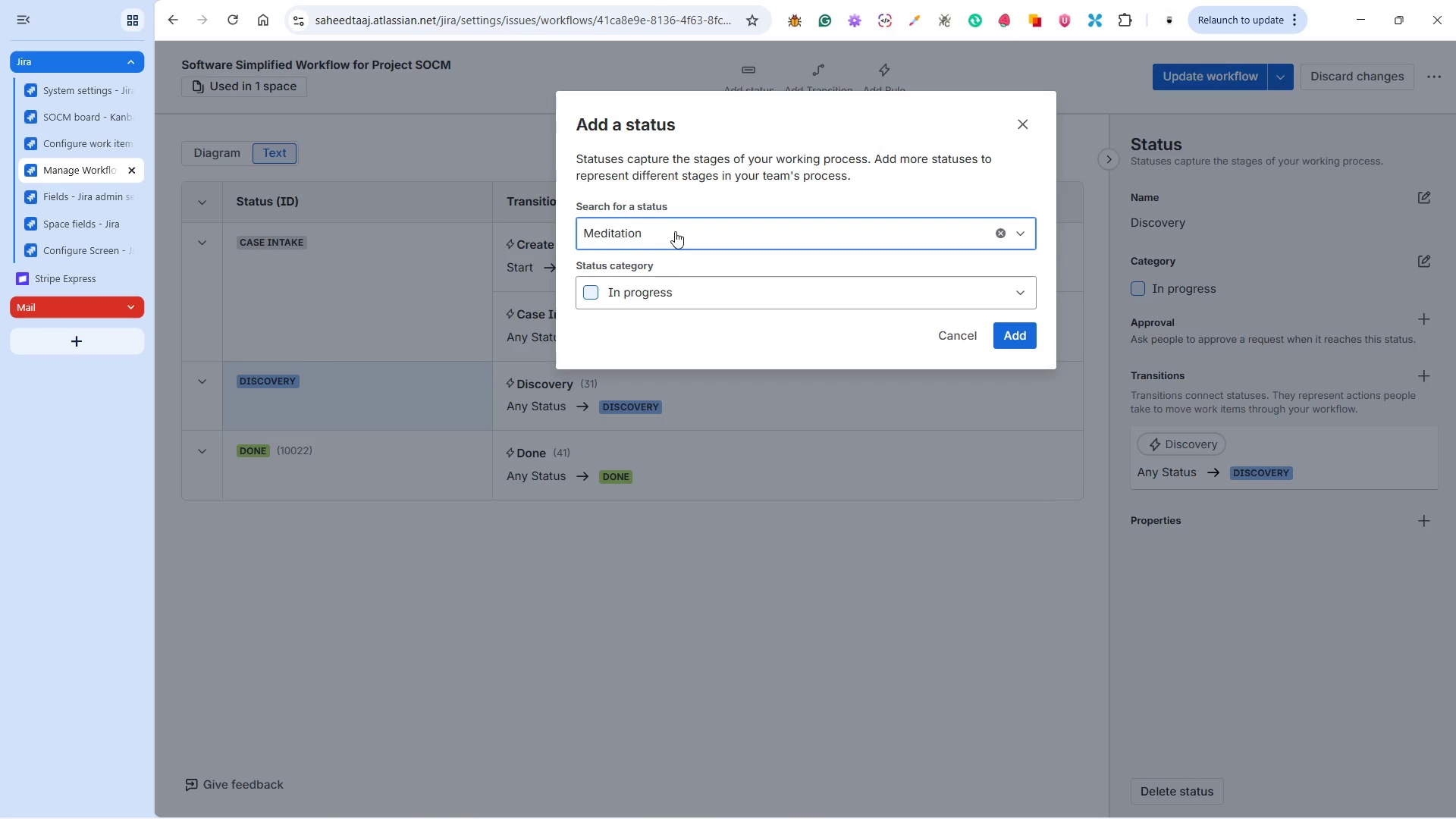 
key(ArrowRight)
 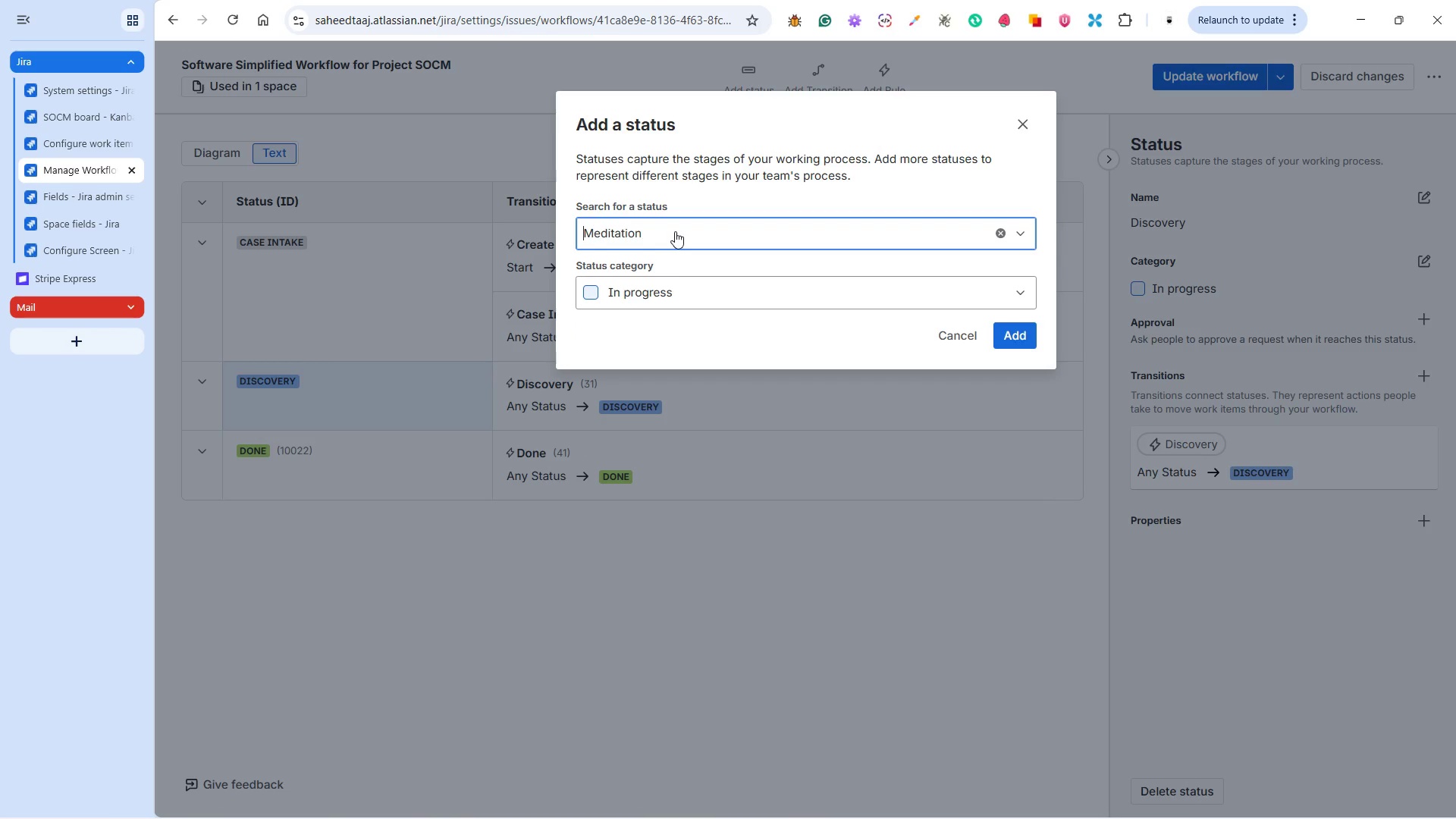 
key(ArrowRight)
 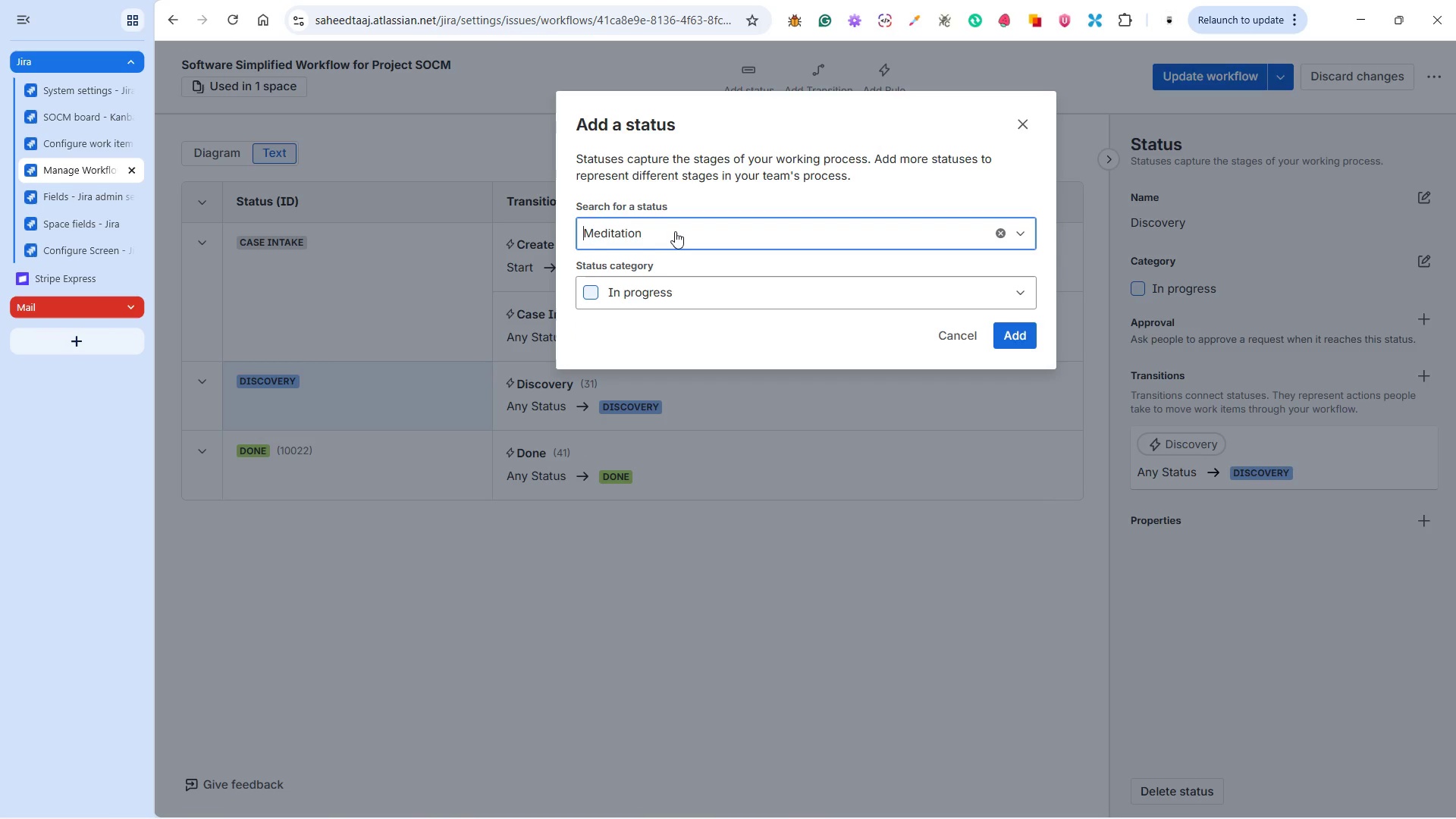 
key(ArrowRight)
 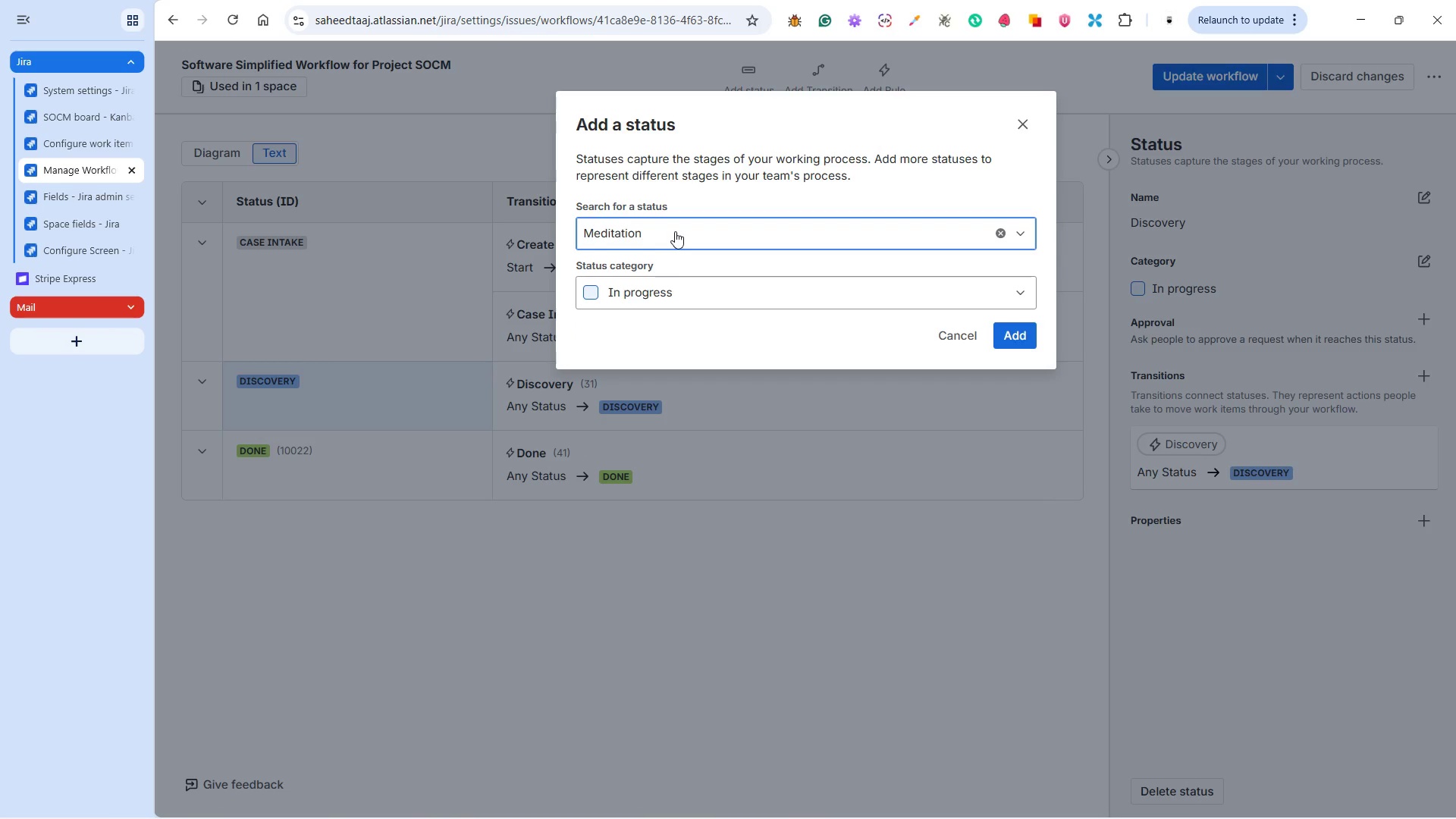 
key(ArrowRight)
 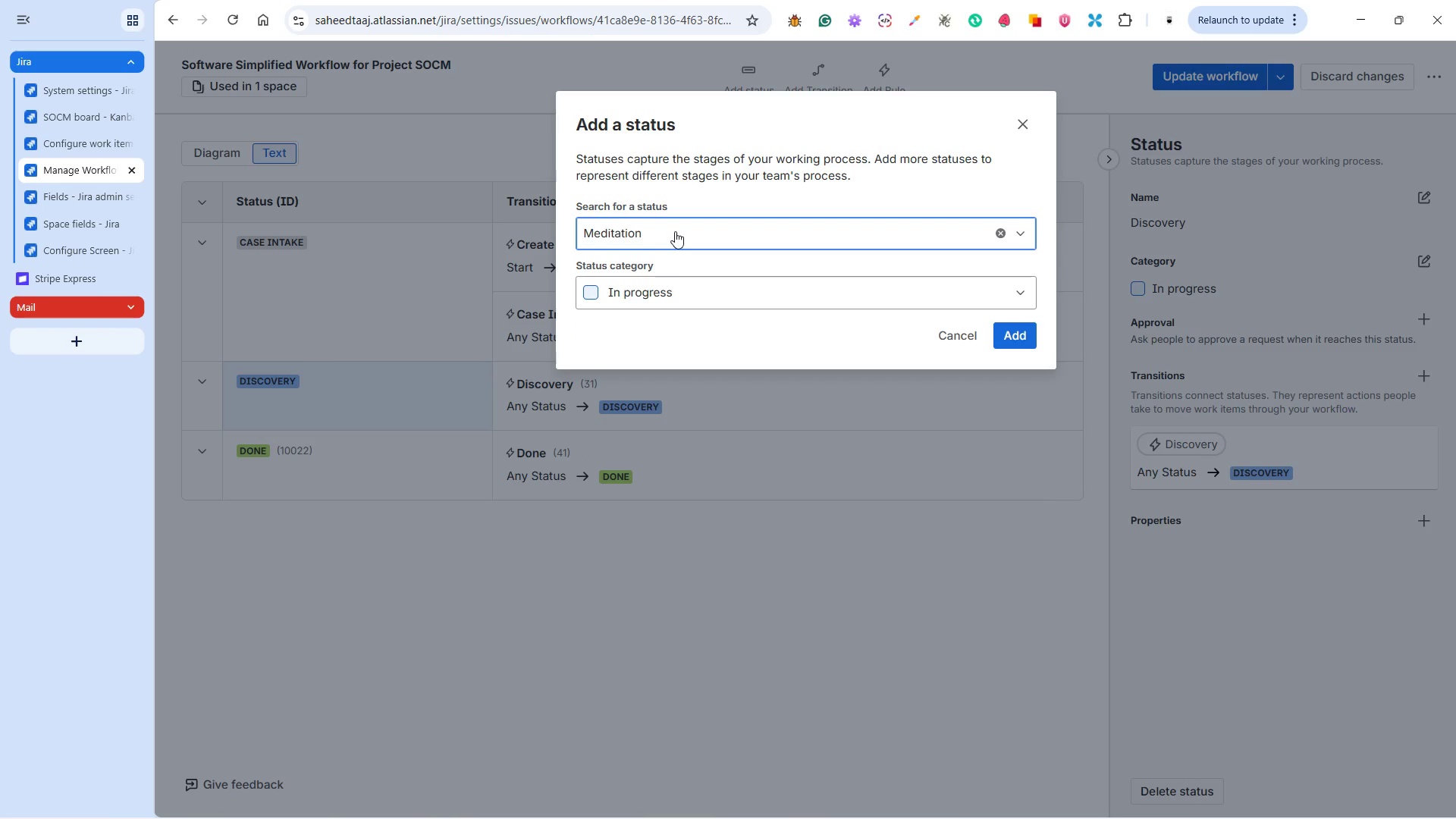 
key(ArrowRight)
 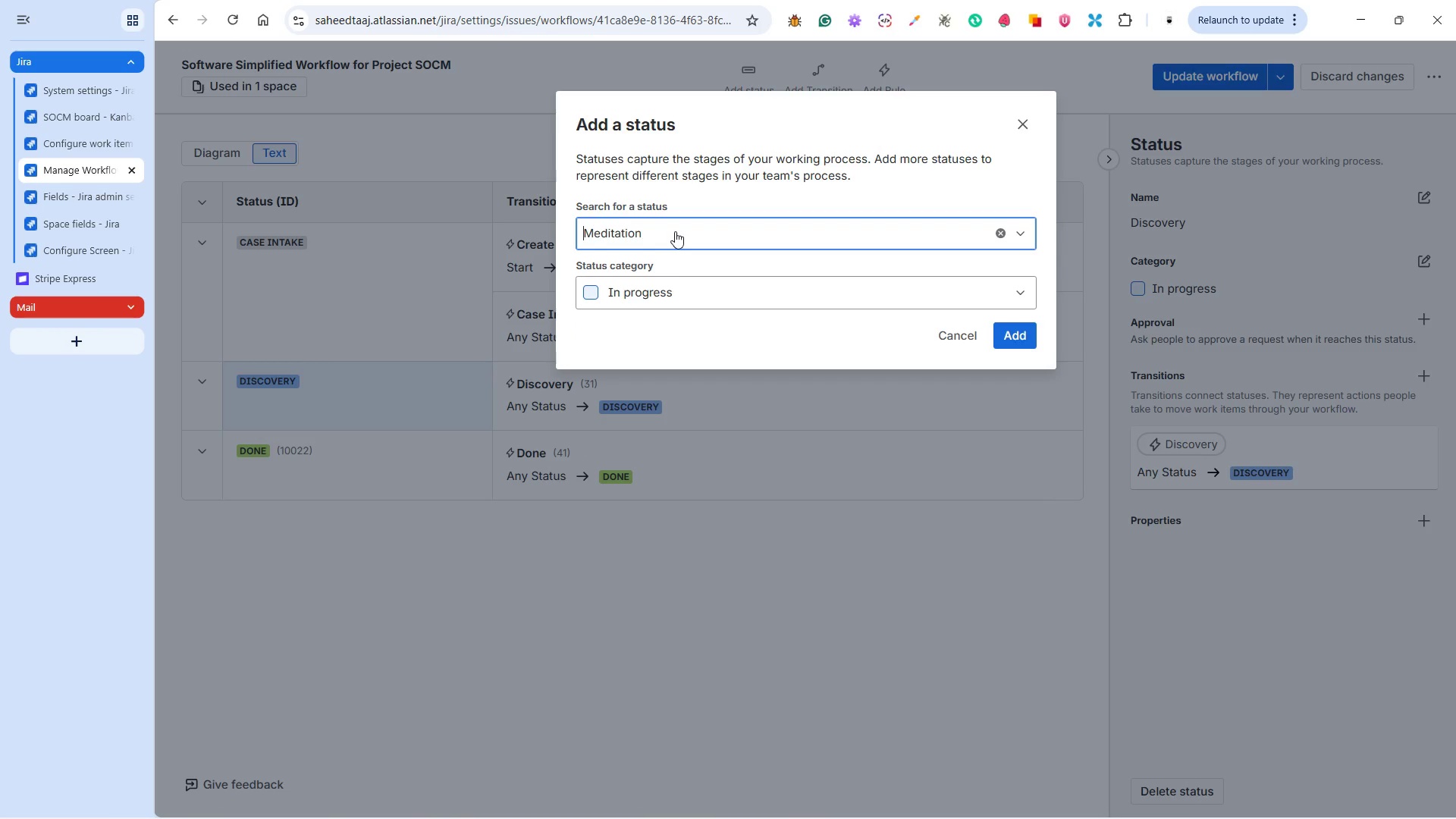 
key(ArrowRight)
 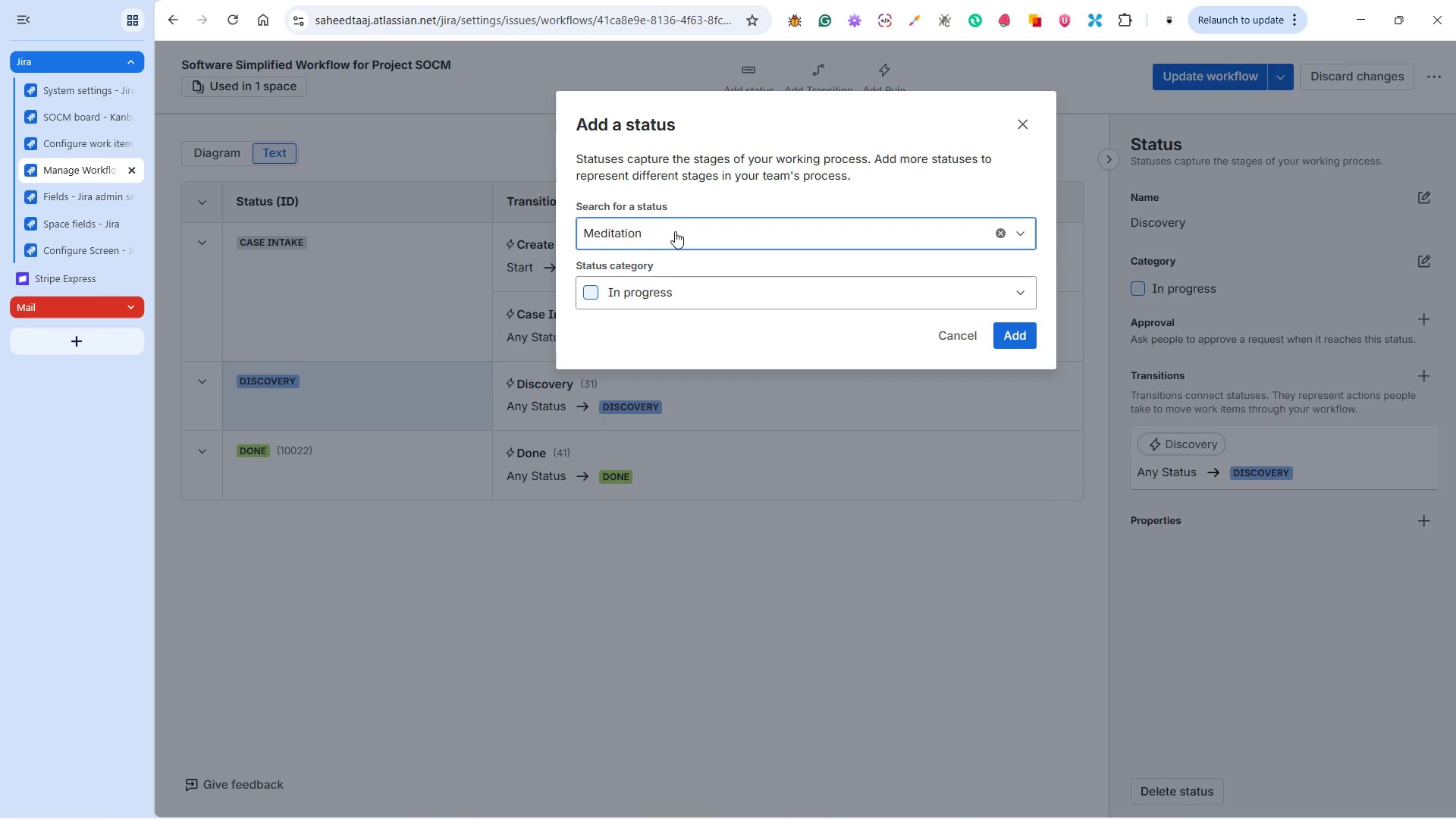 
key(ArrowRight)
 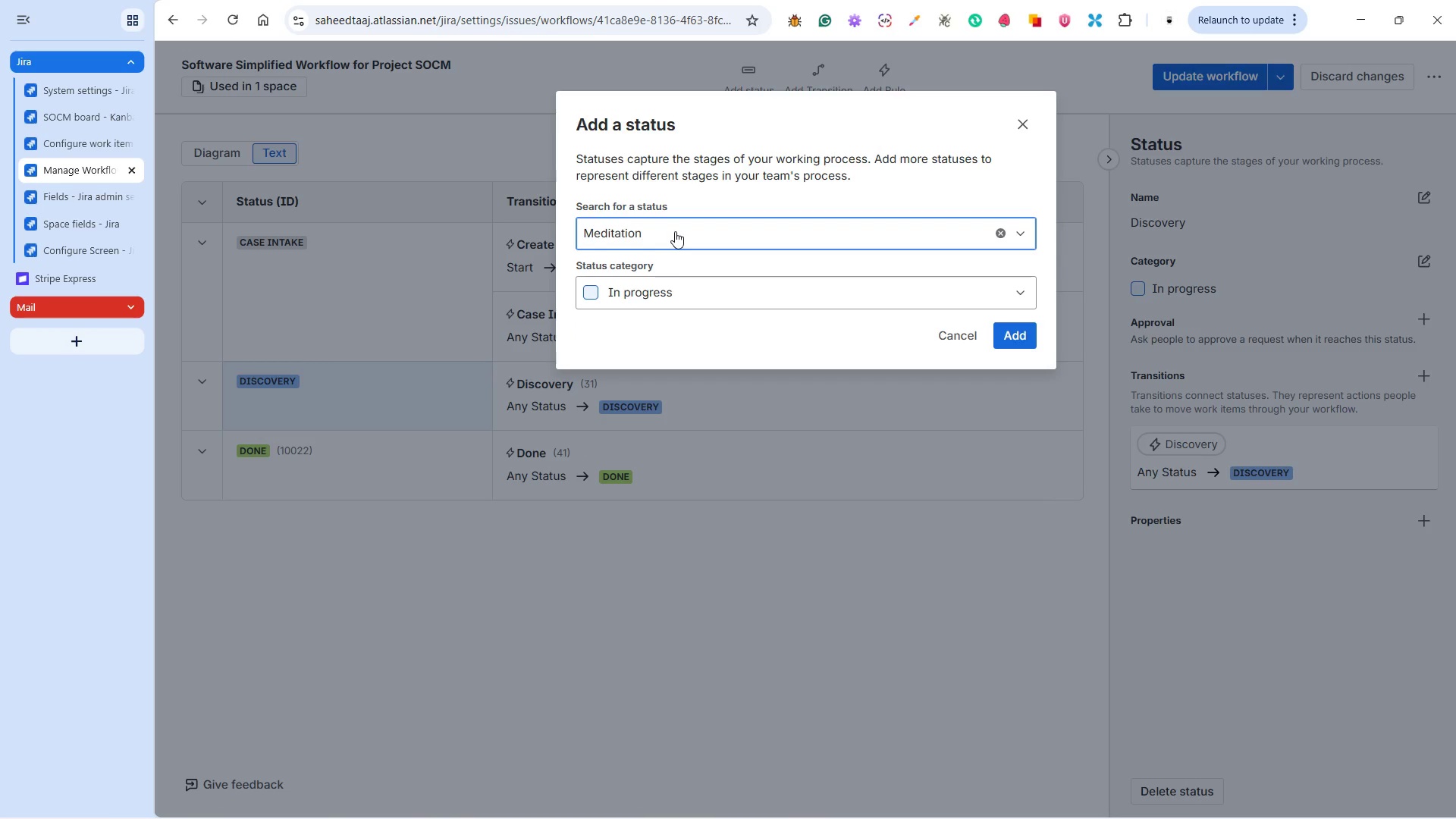 
key(ArrowRight)
 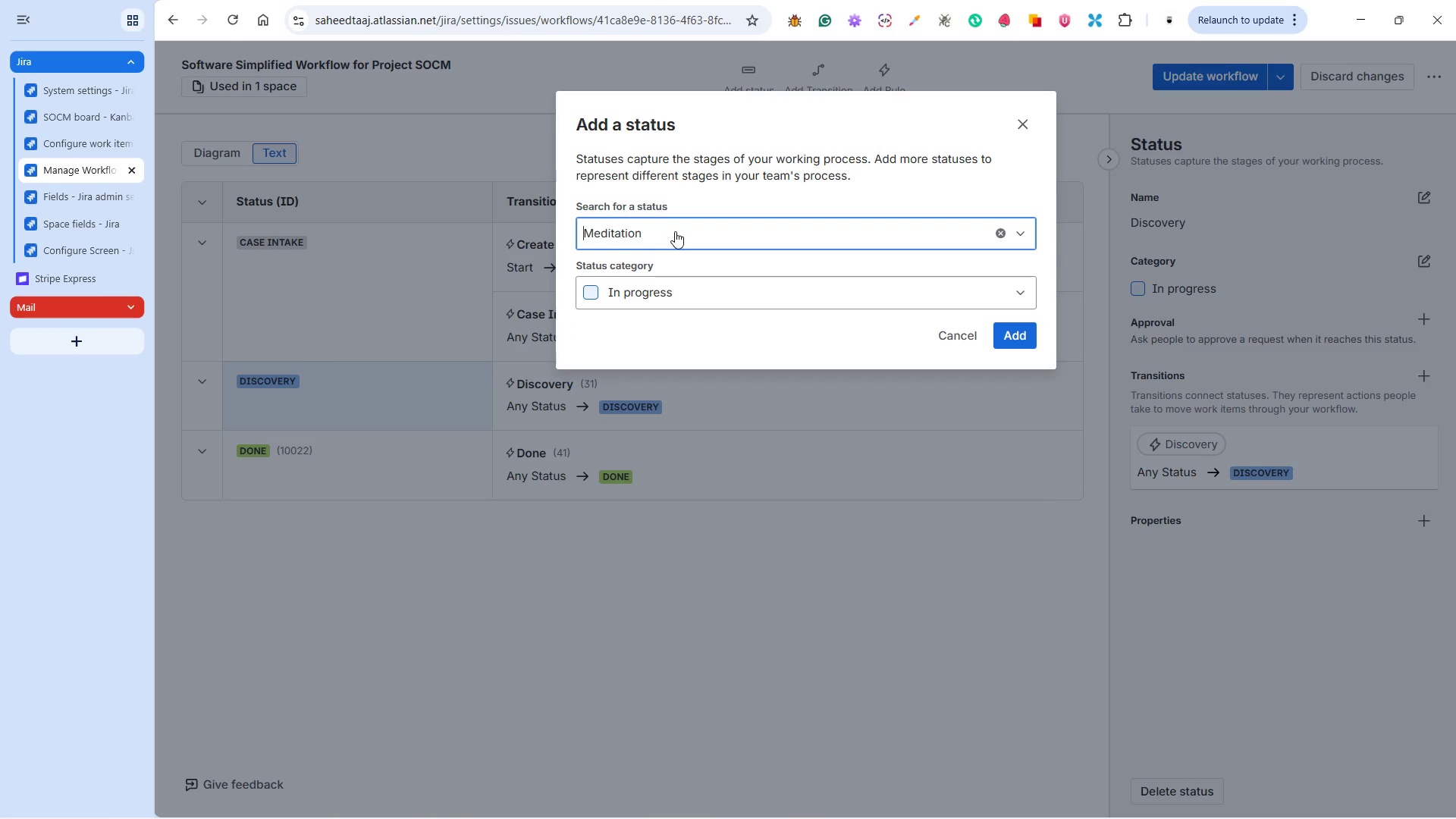 
key(ArrowRight)
 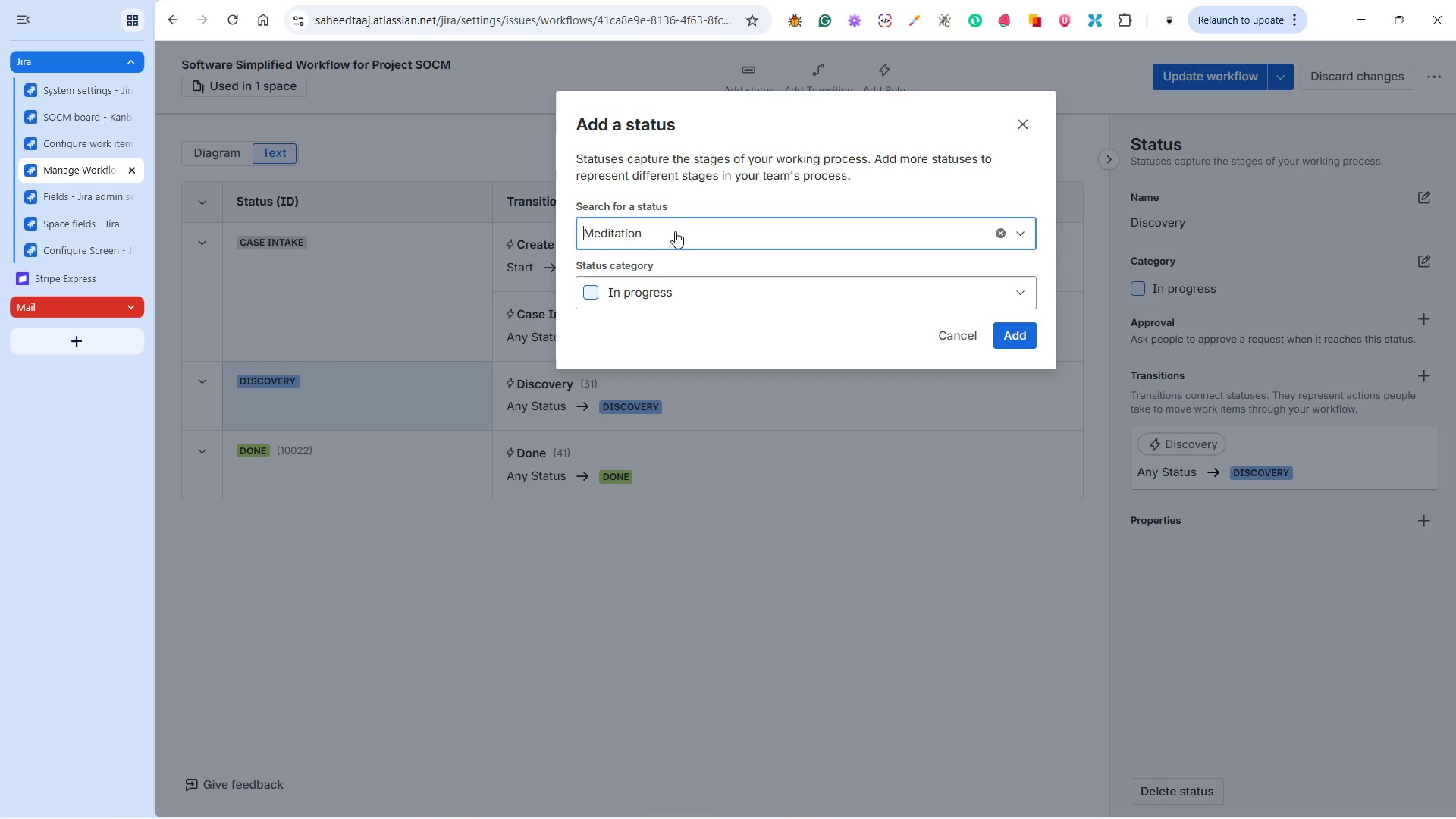 
key(ArrowRight)
 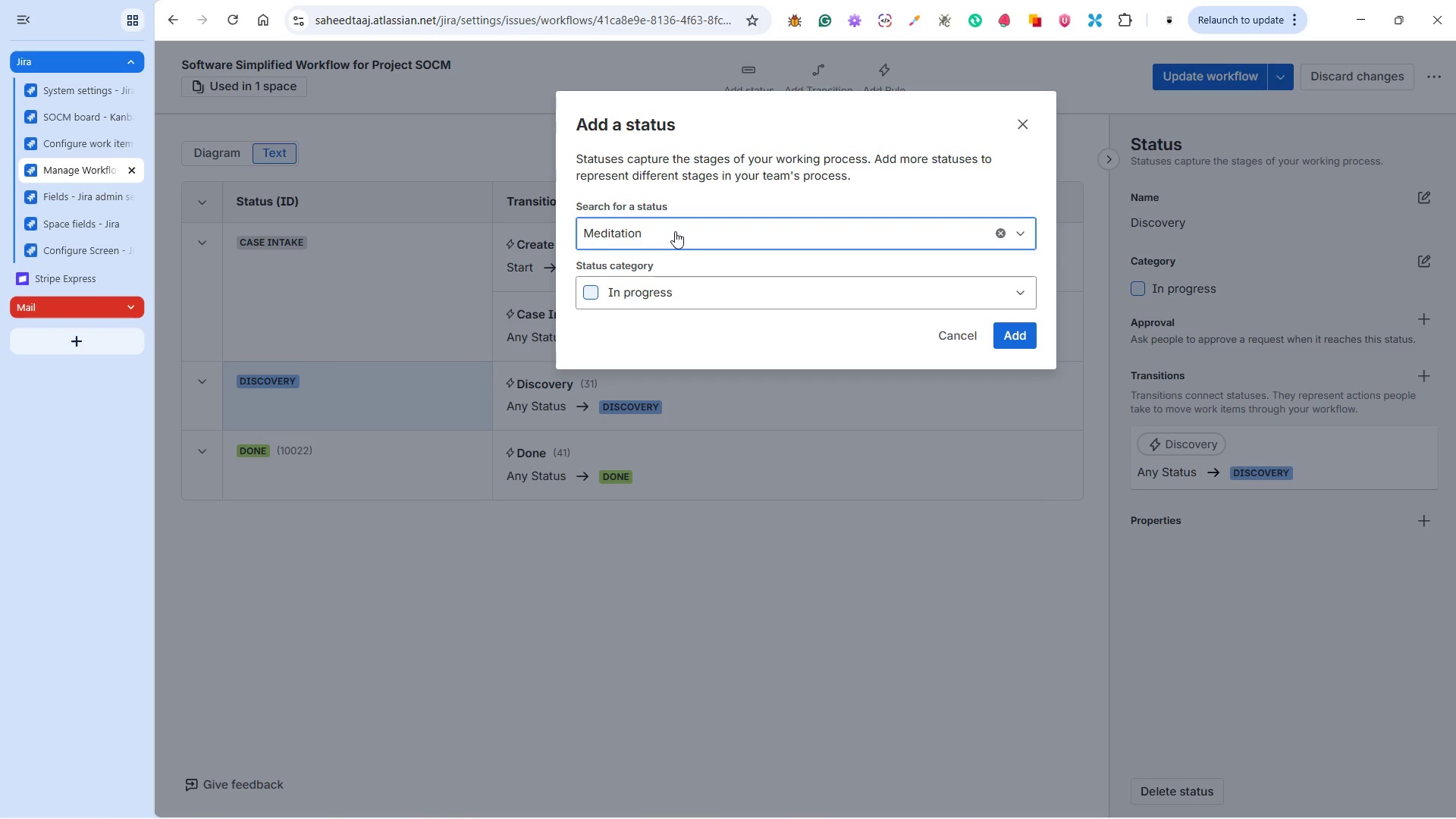 
key(ArrowRight)
 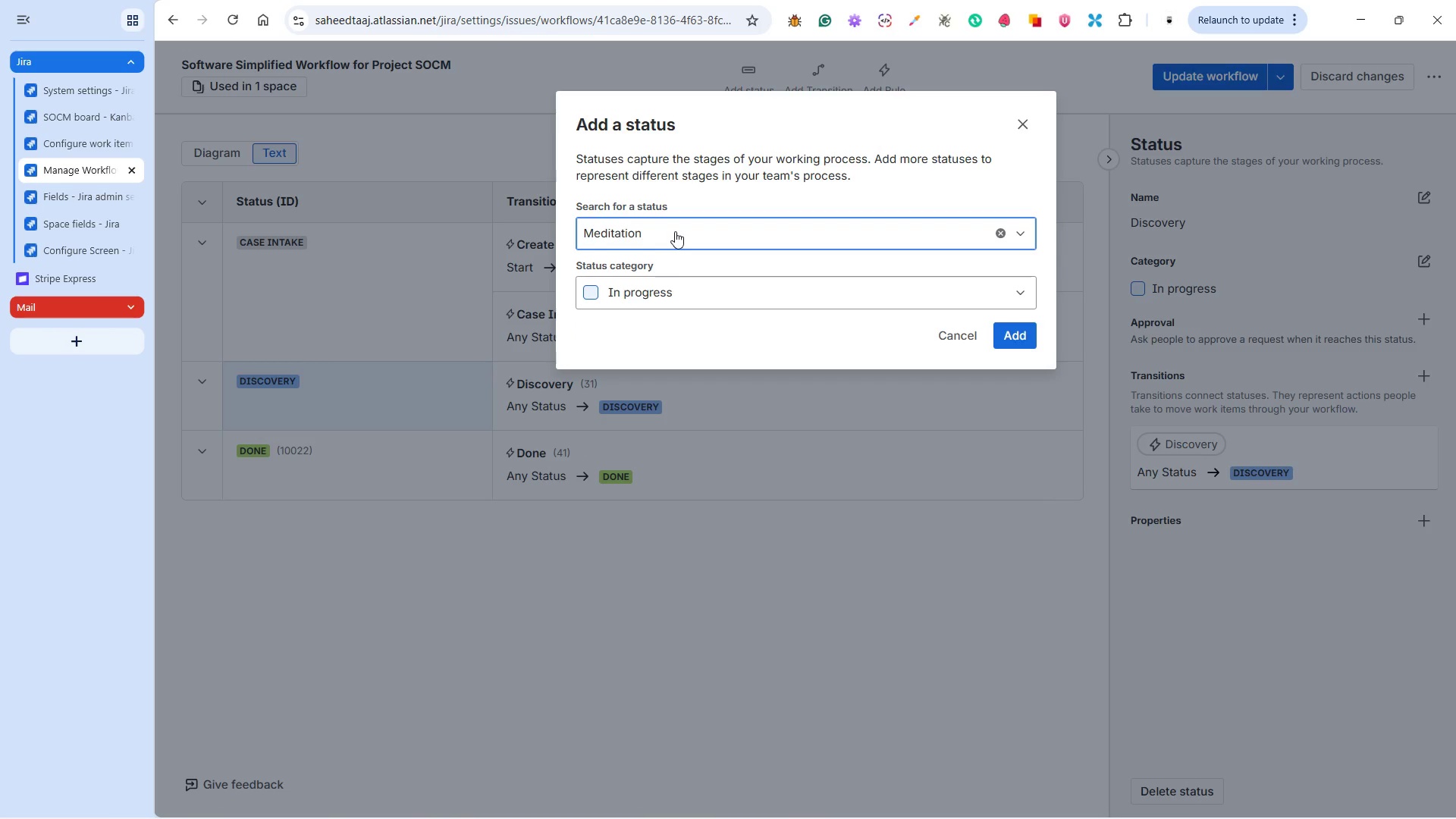 
key(ArrowRight)
 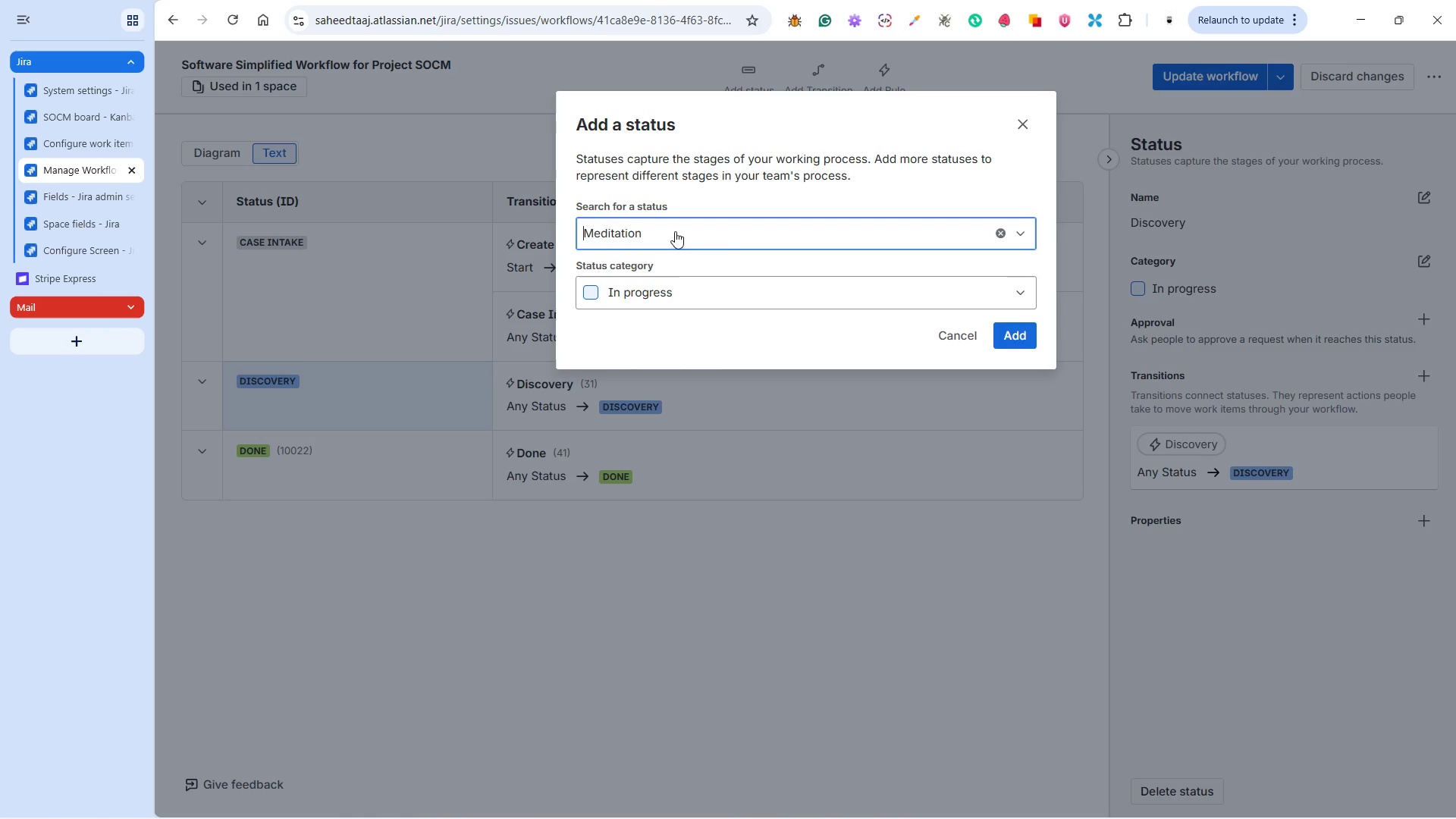 
left_click([675, 231])
 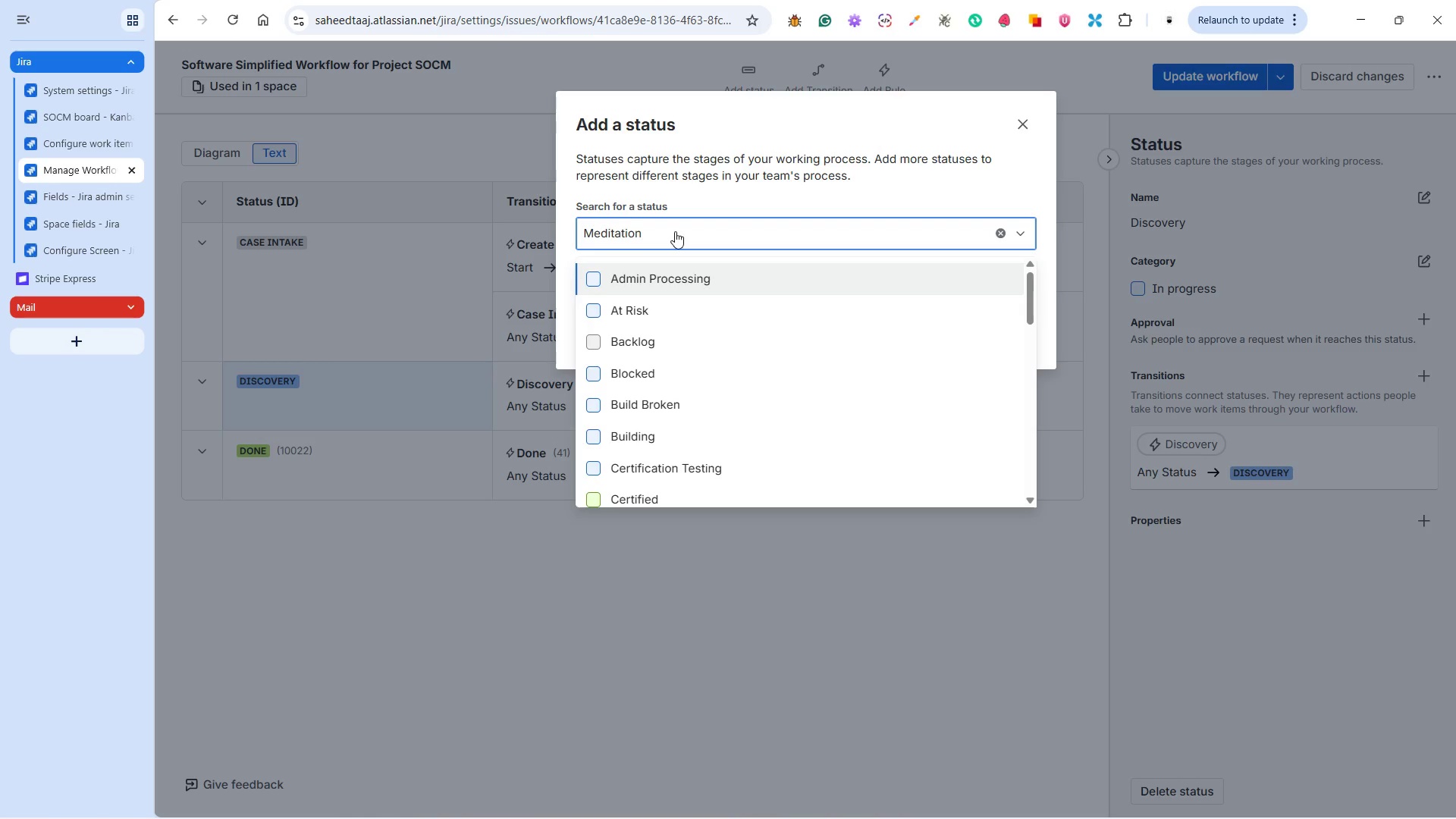 
left_click([655, 238])
 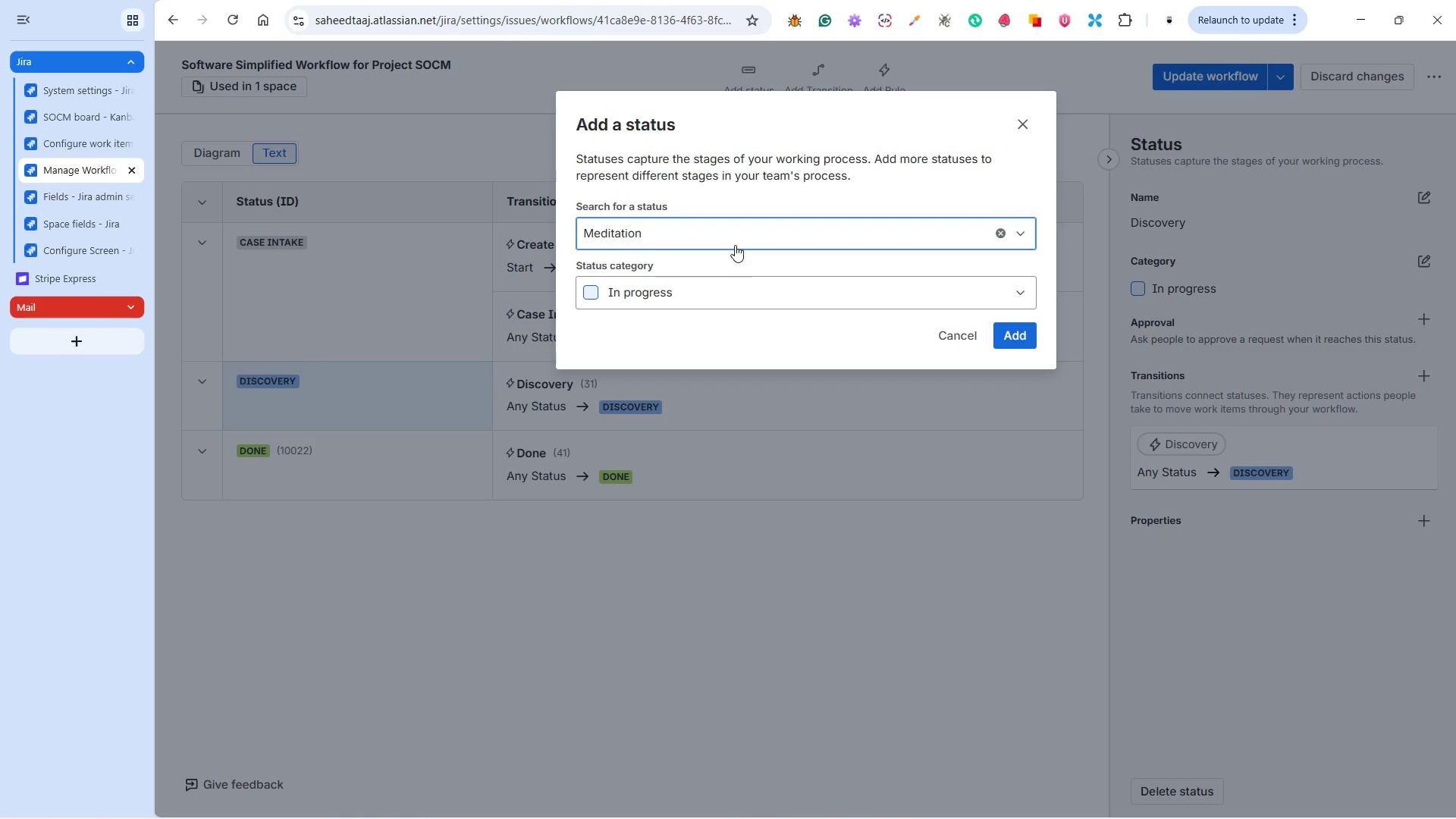 
left_click([943, 337])
 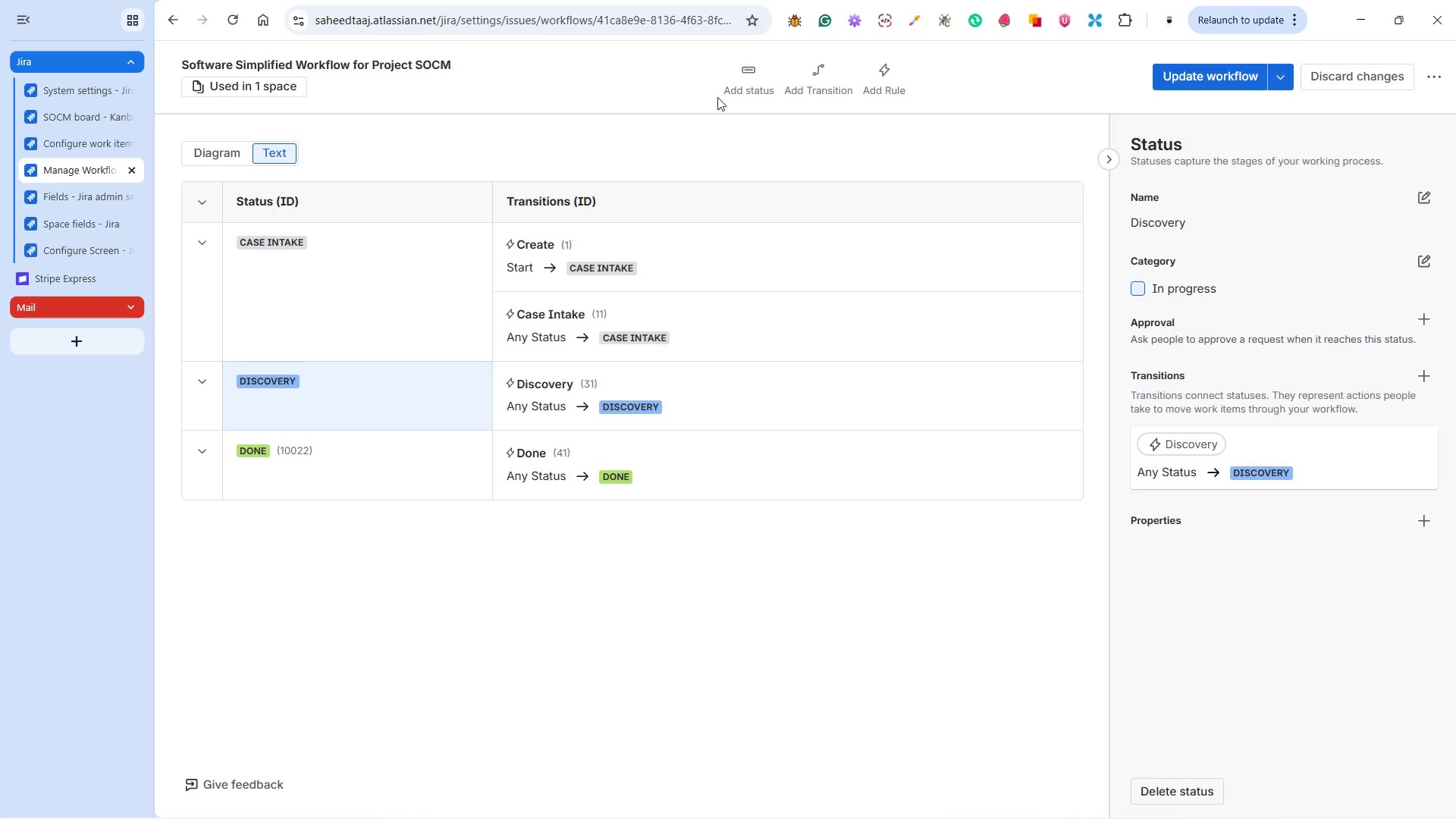 
left_click([740, 73])
 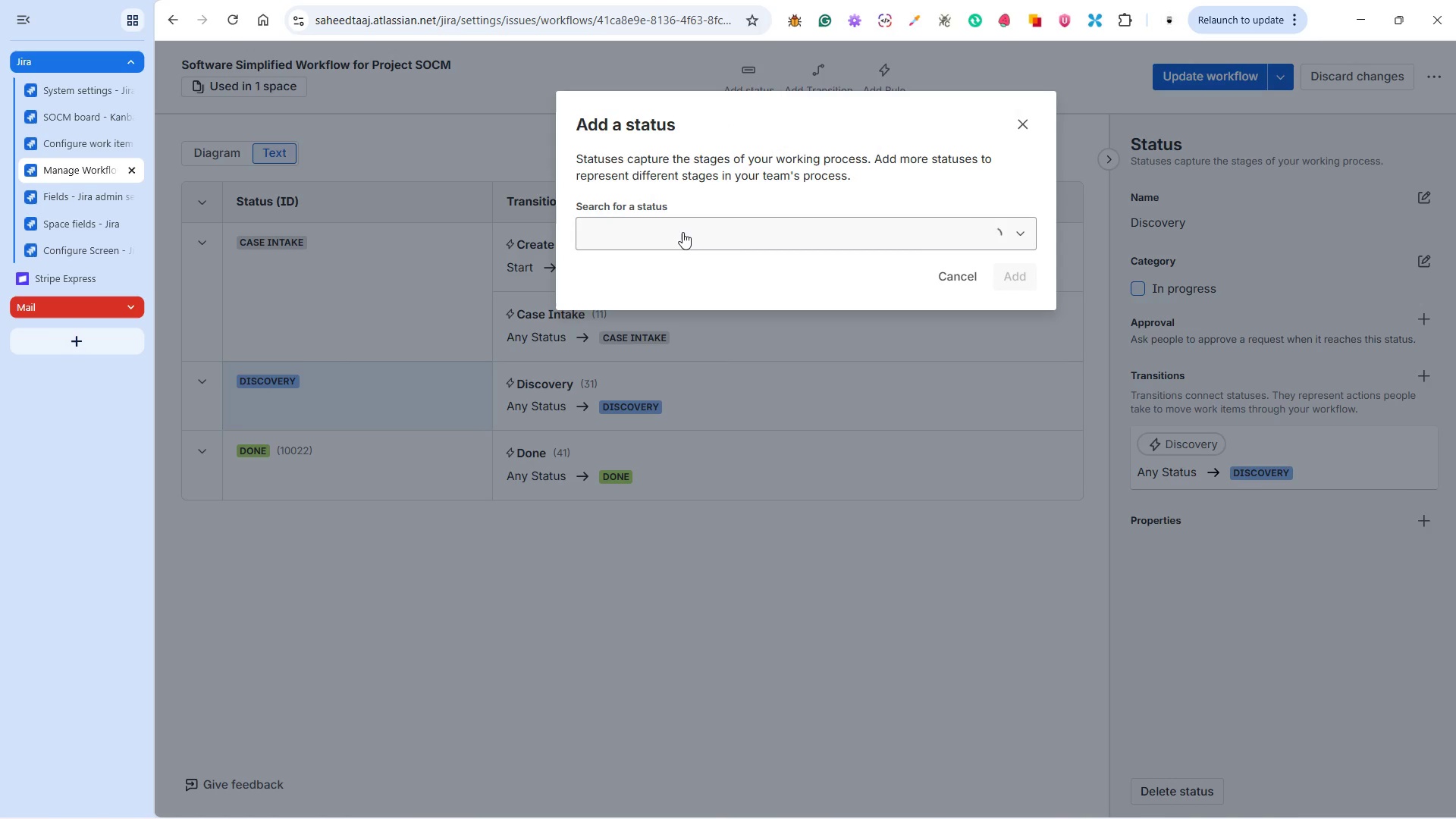 
left_click([682, 232])
 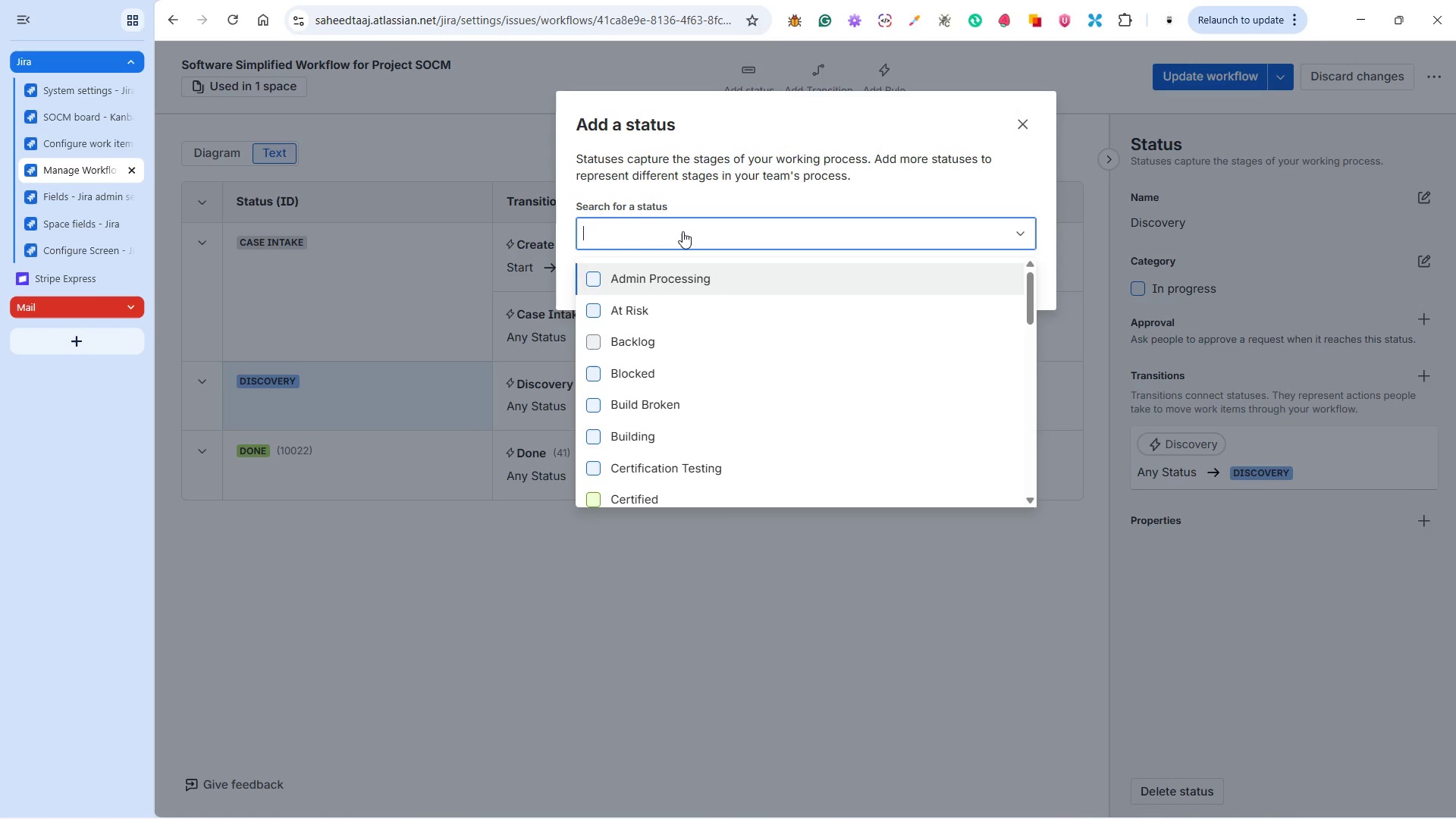 
hold_key(key=M, duration=0.8)
 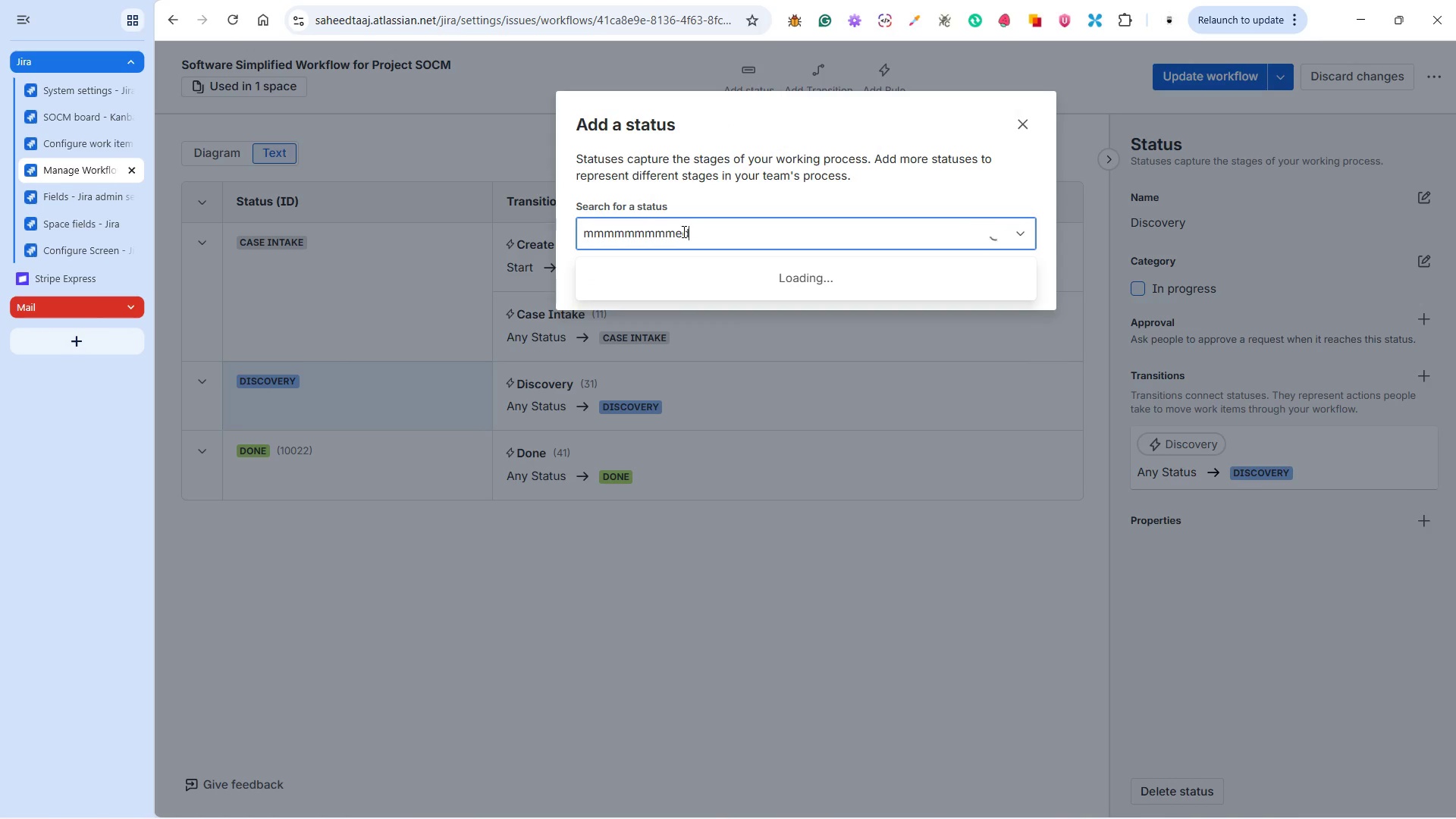 
type(ed)
 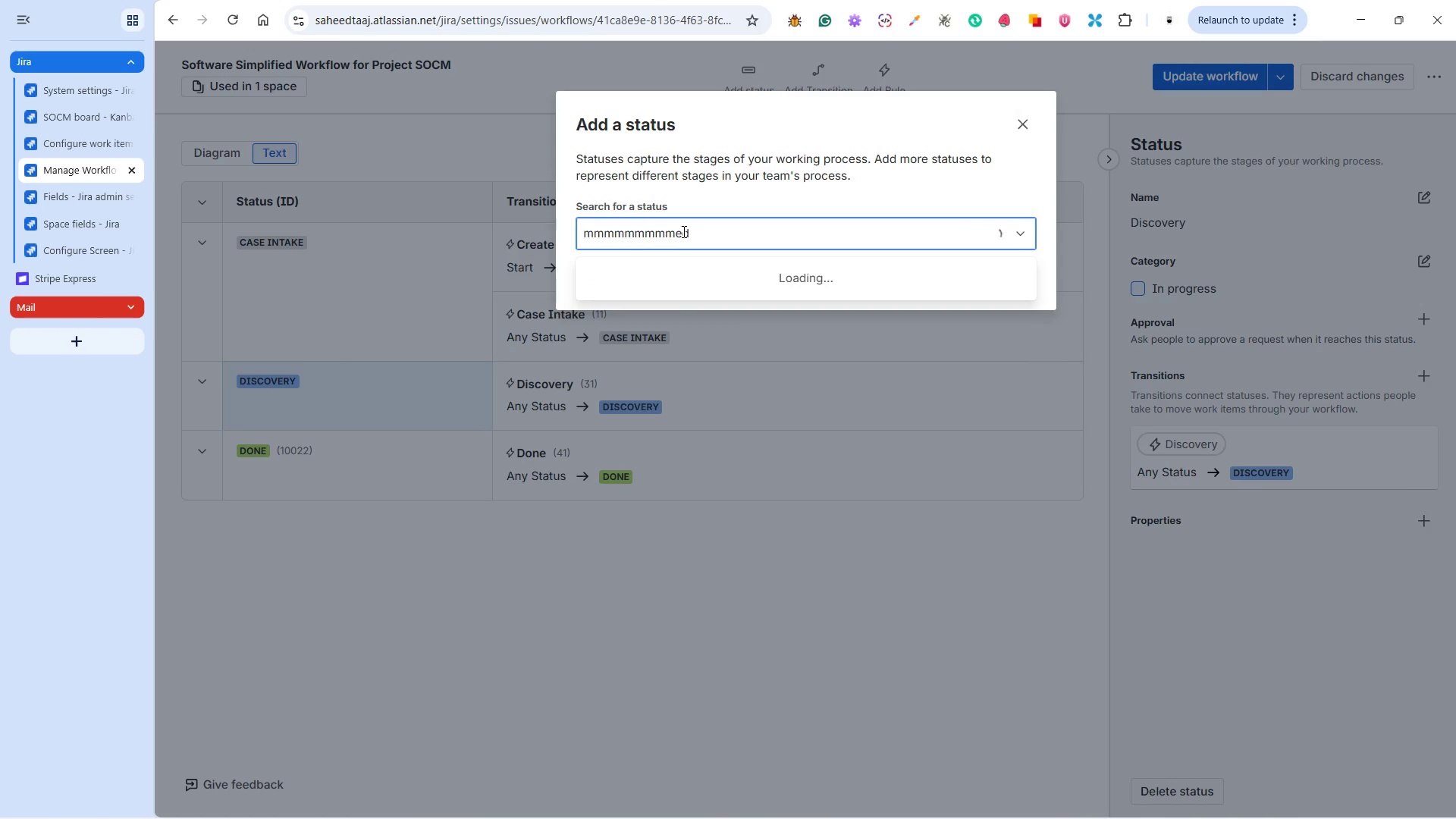 
hold_key(key=Backspace, duration=1.09)
 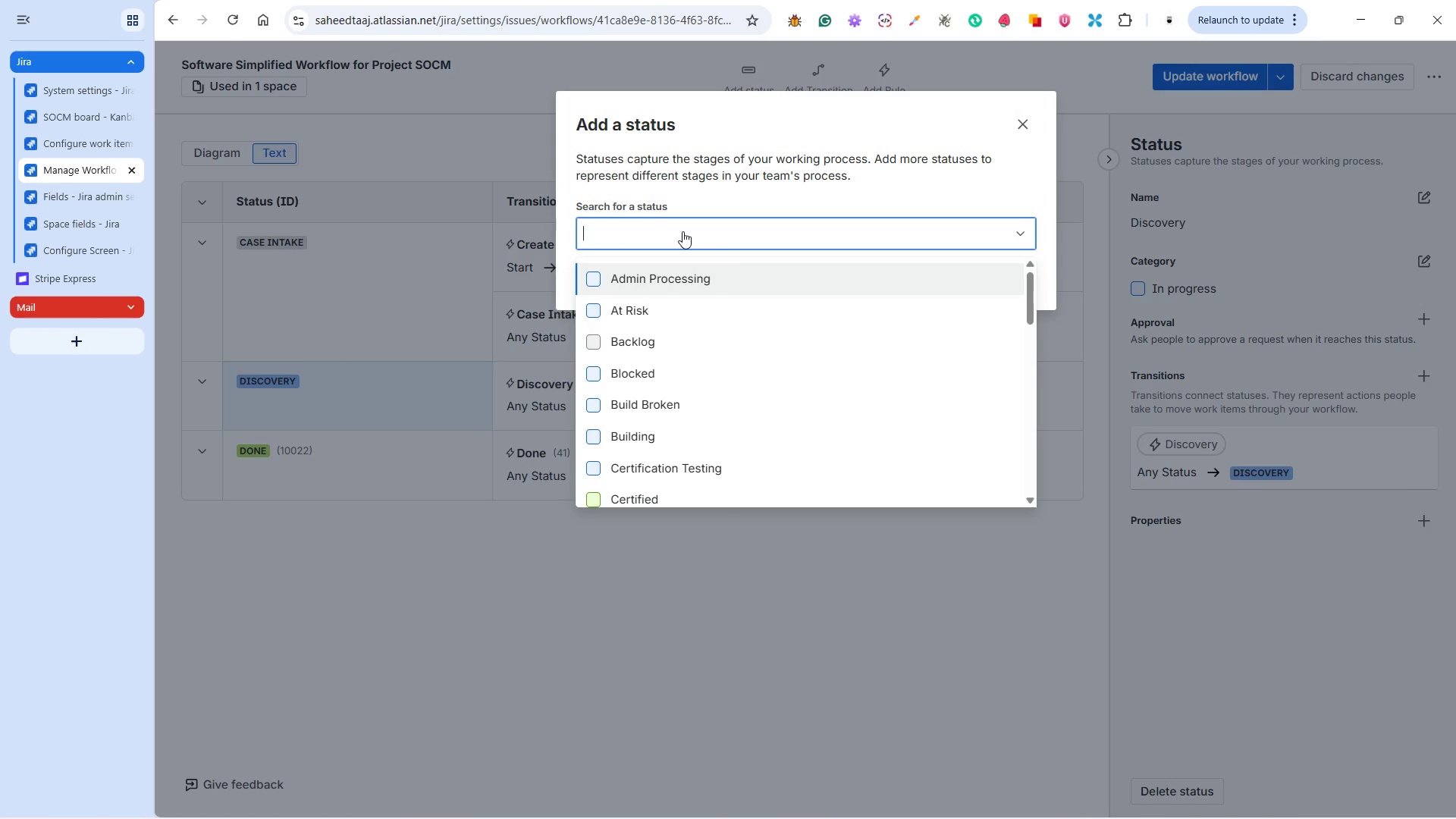 
type(Med)
 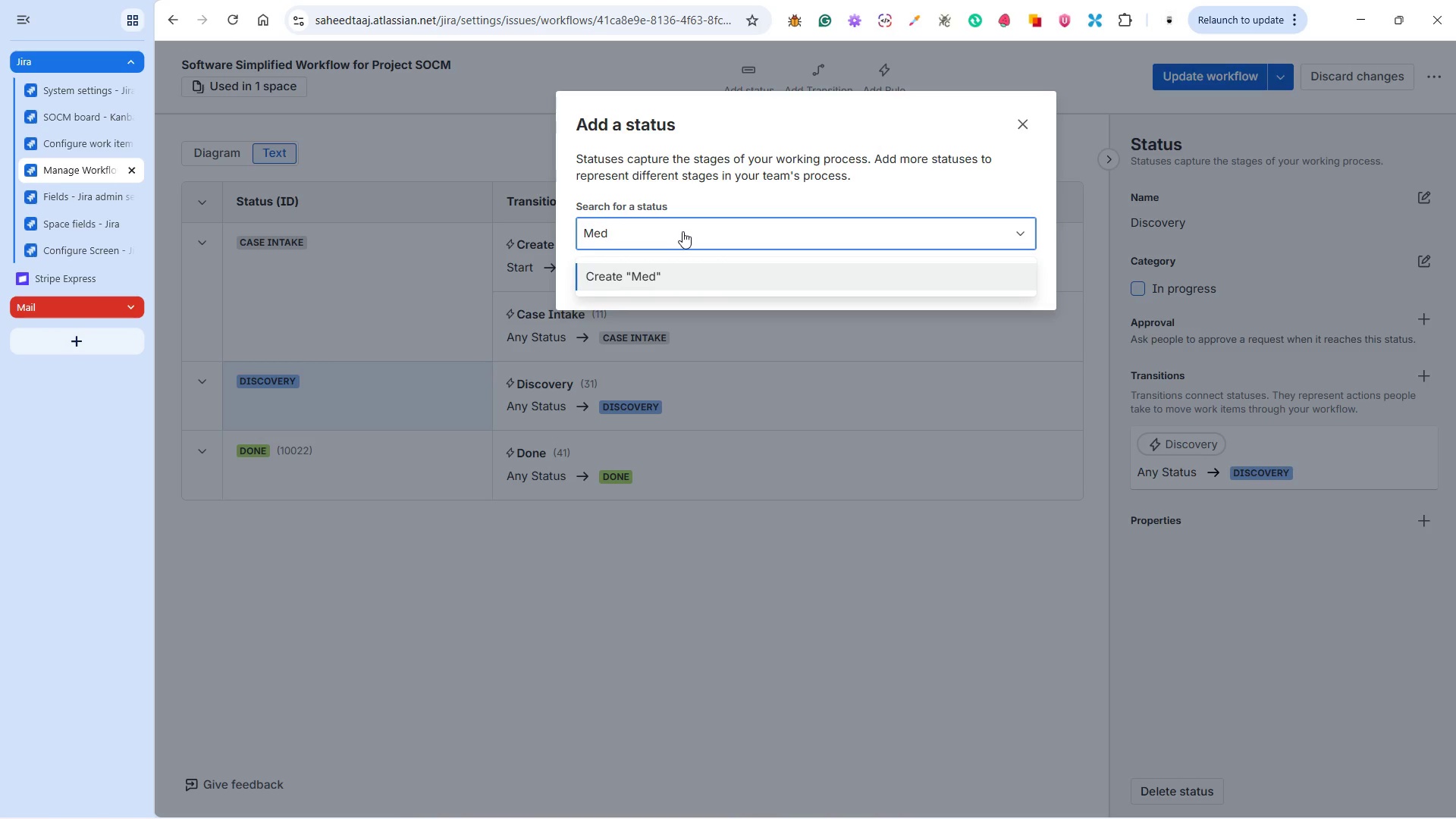 
type(iation)
 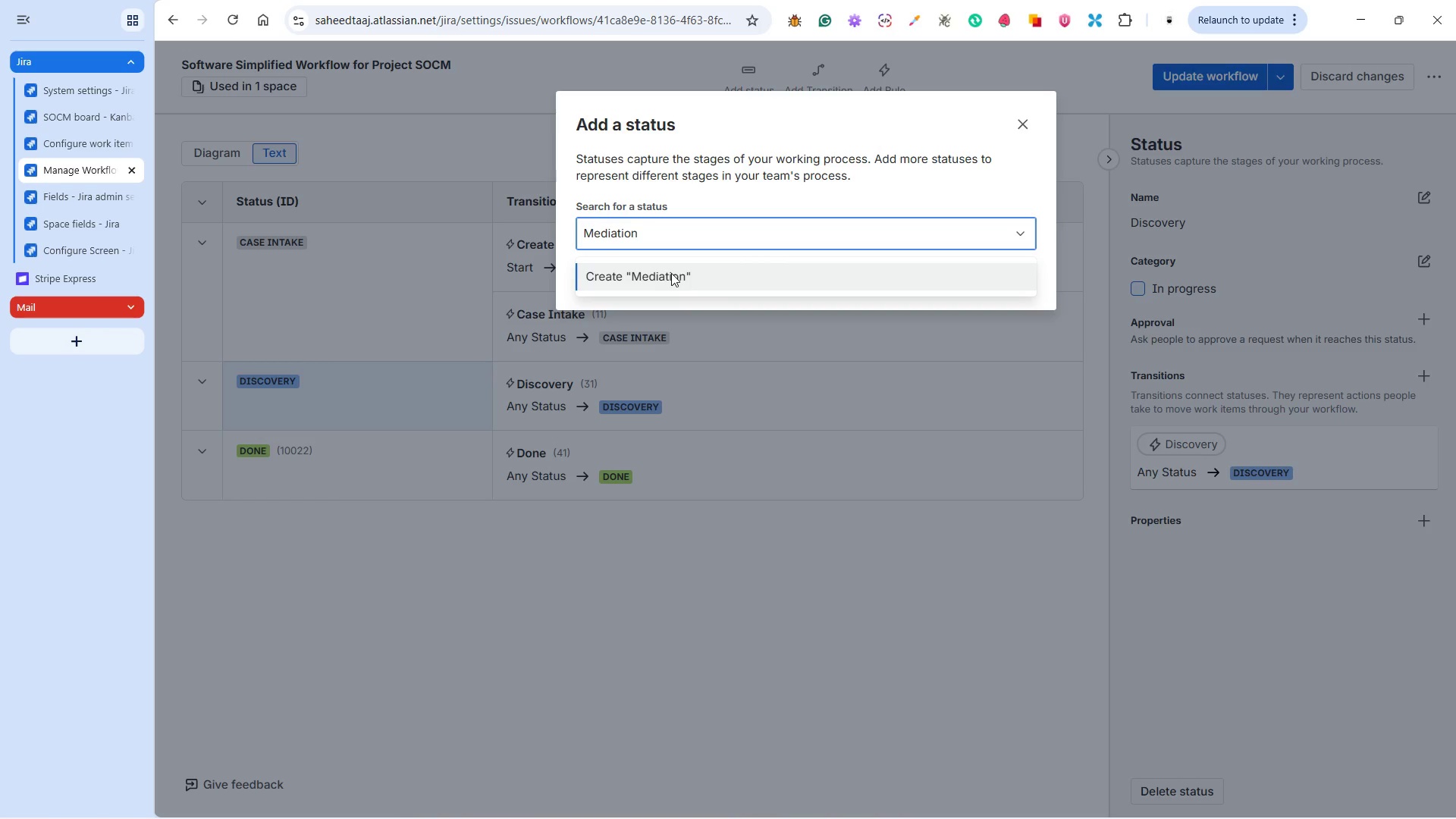 
wait(8.81)
 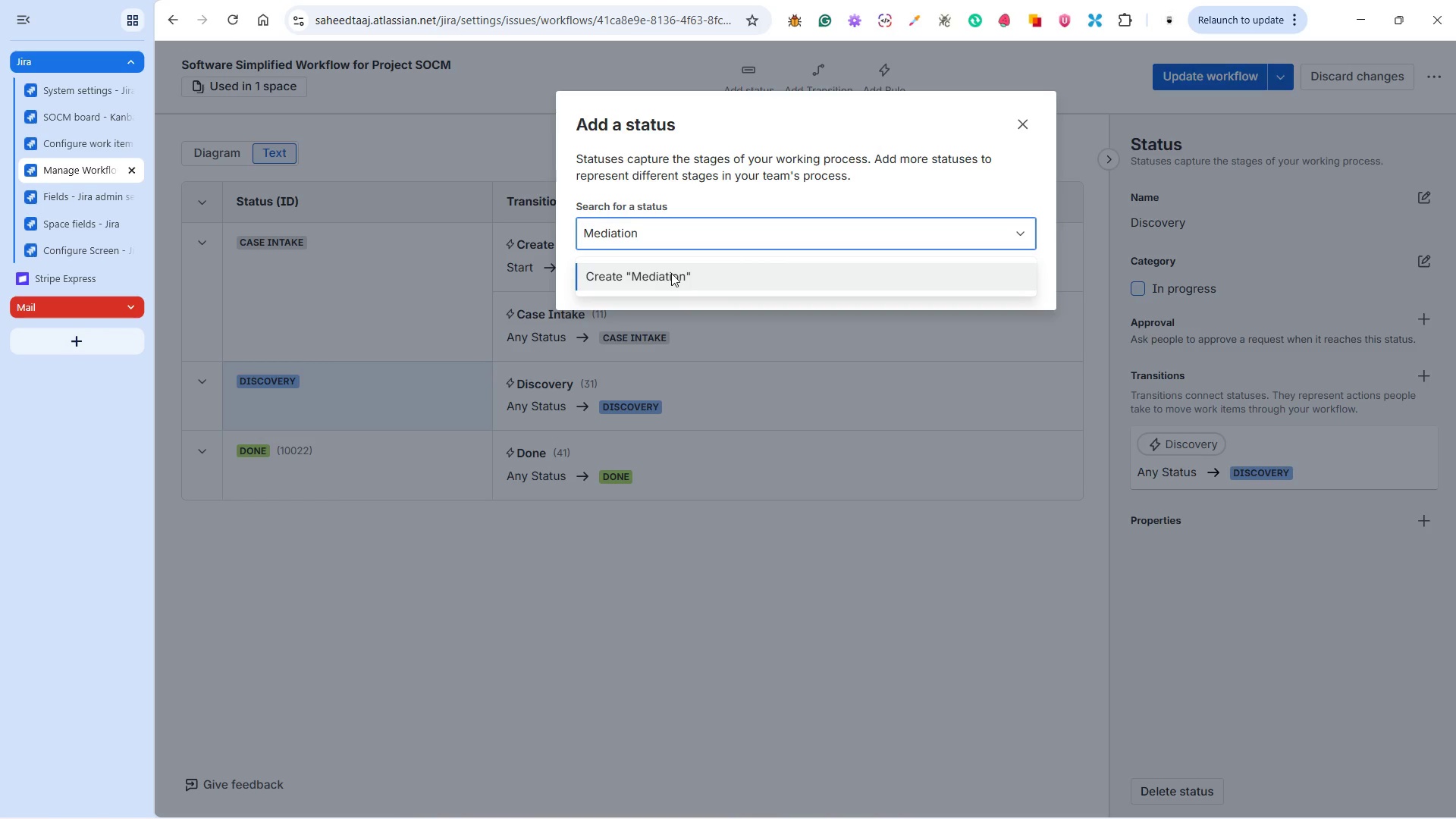 
left_click([671, 273])
 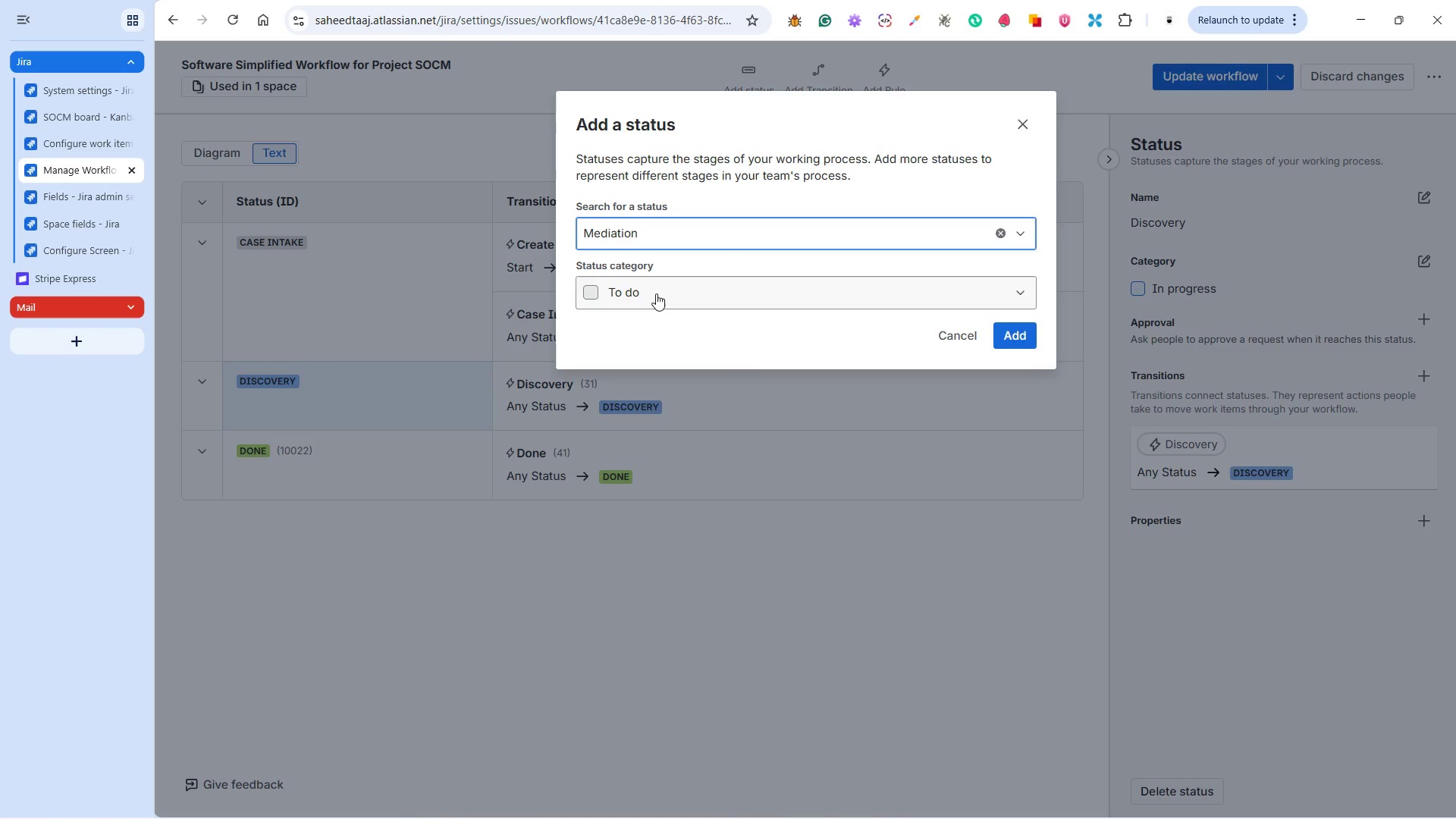 
left_click([656, 294])
 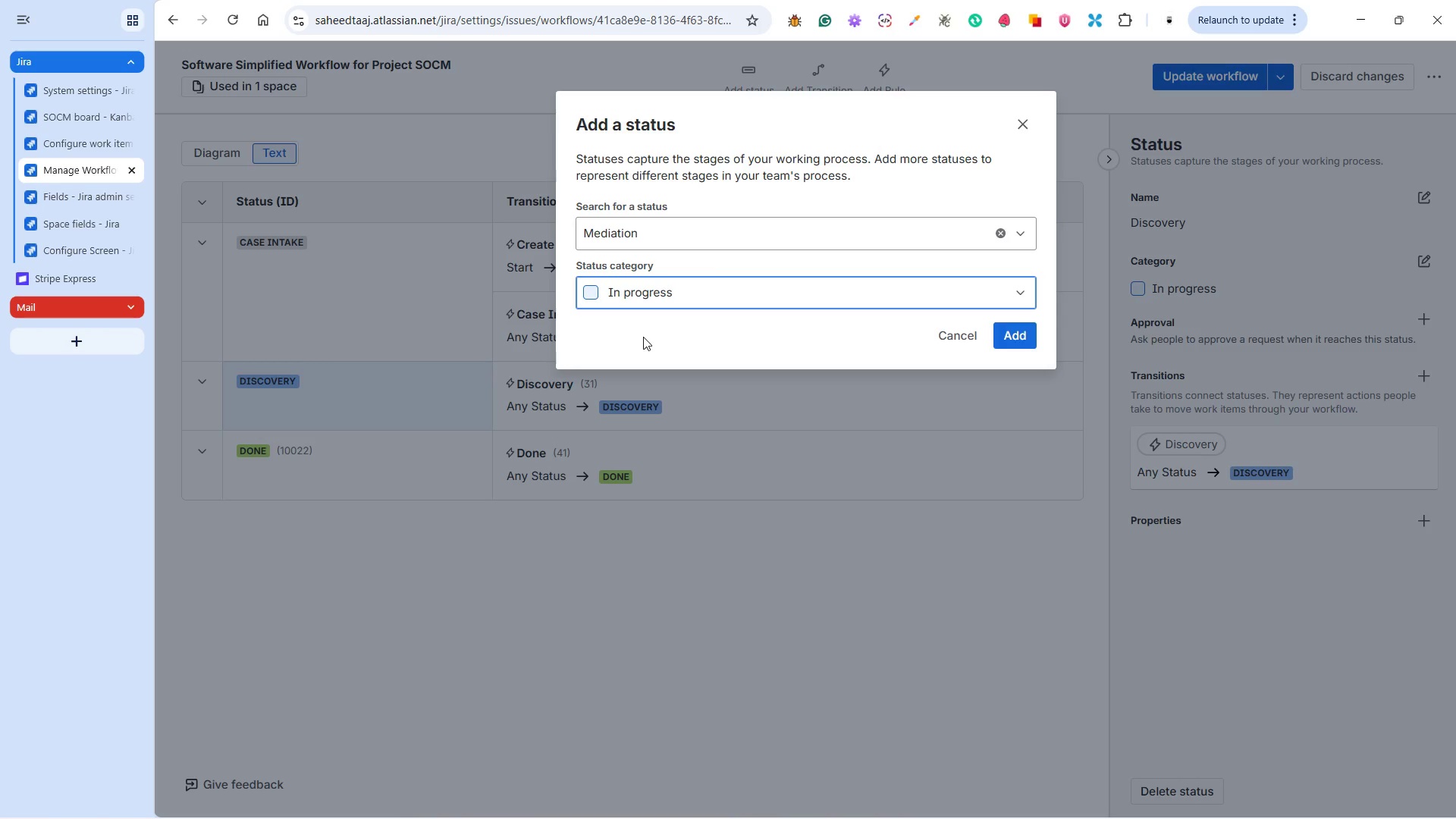 
wait(10.25)
 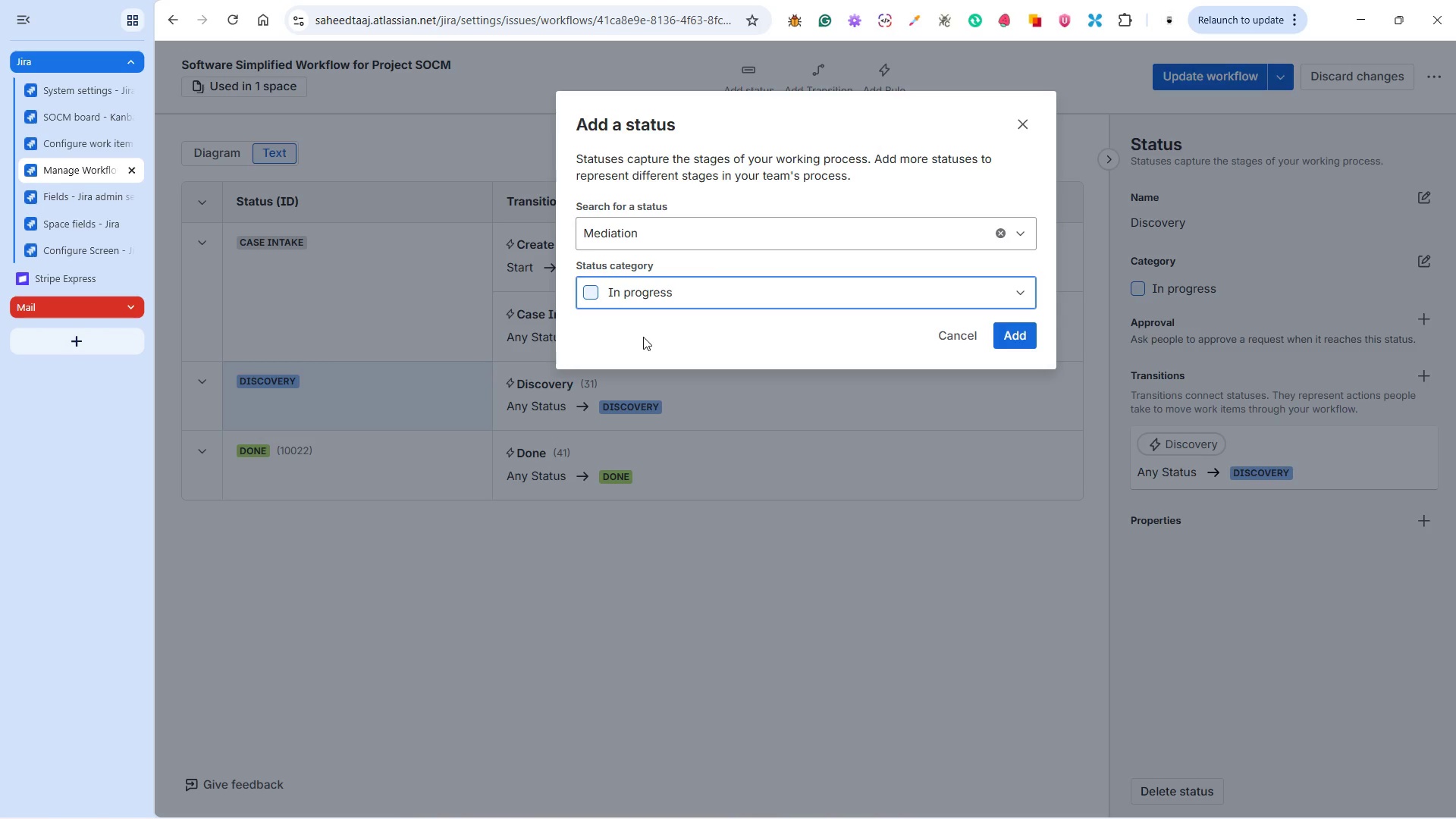 
left_click([1008, 339])
 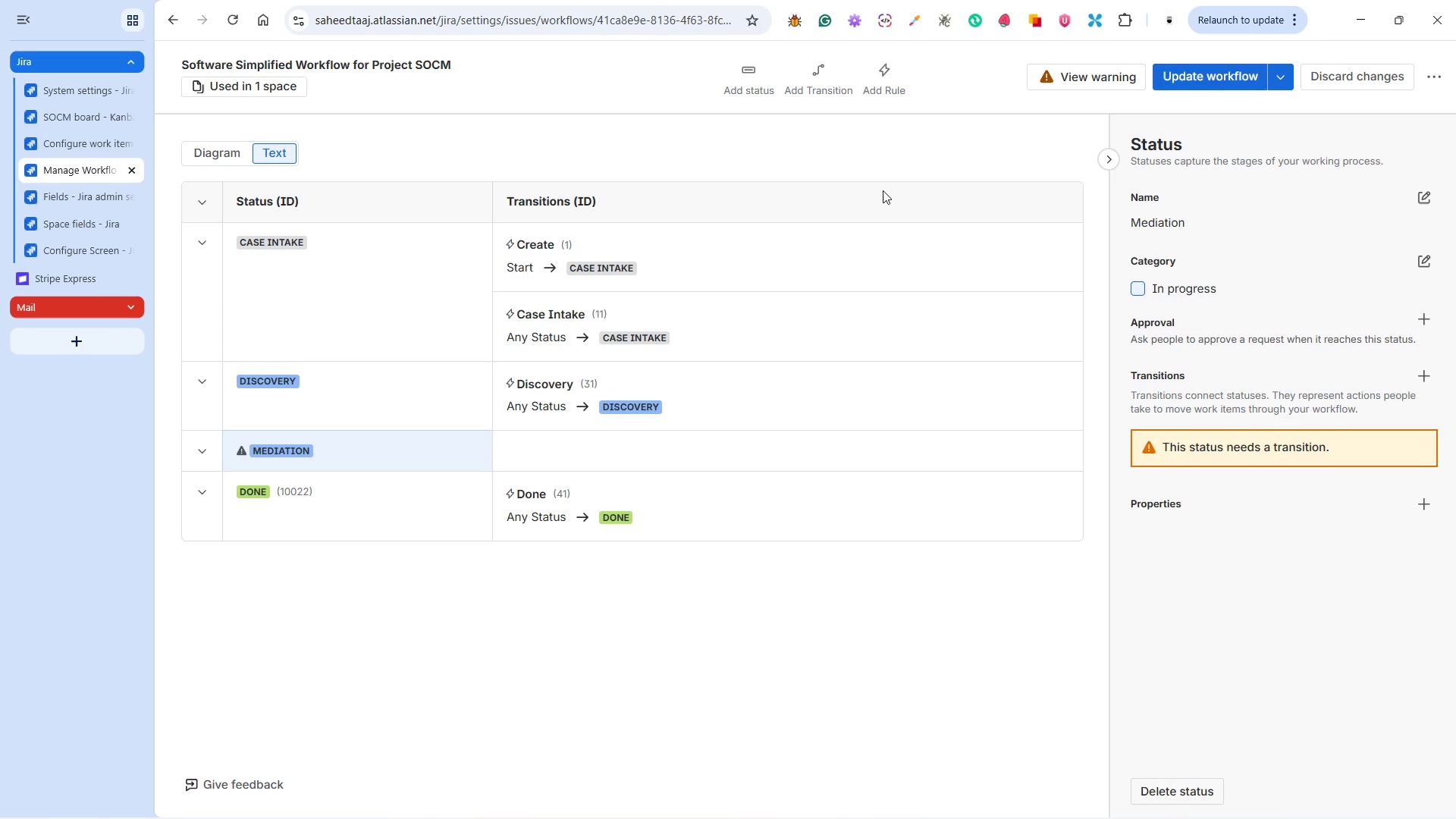 
left_click([744, 77])
 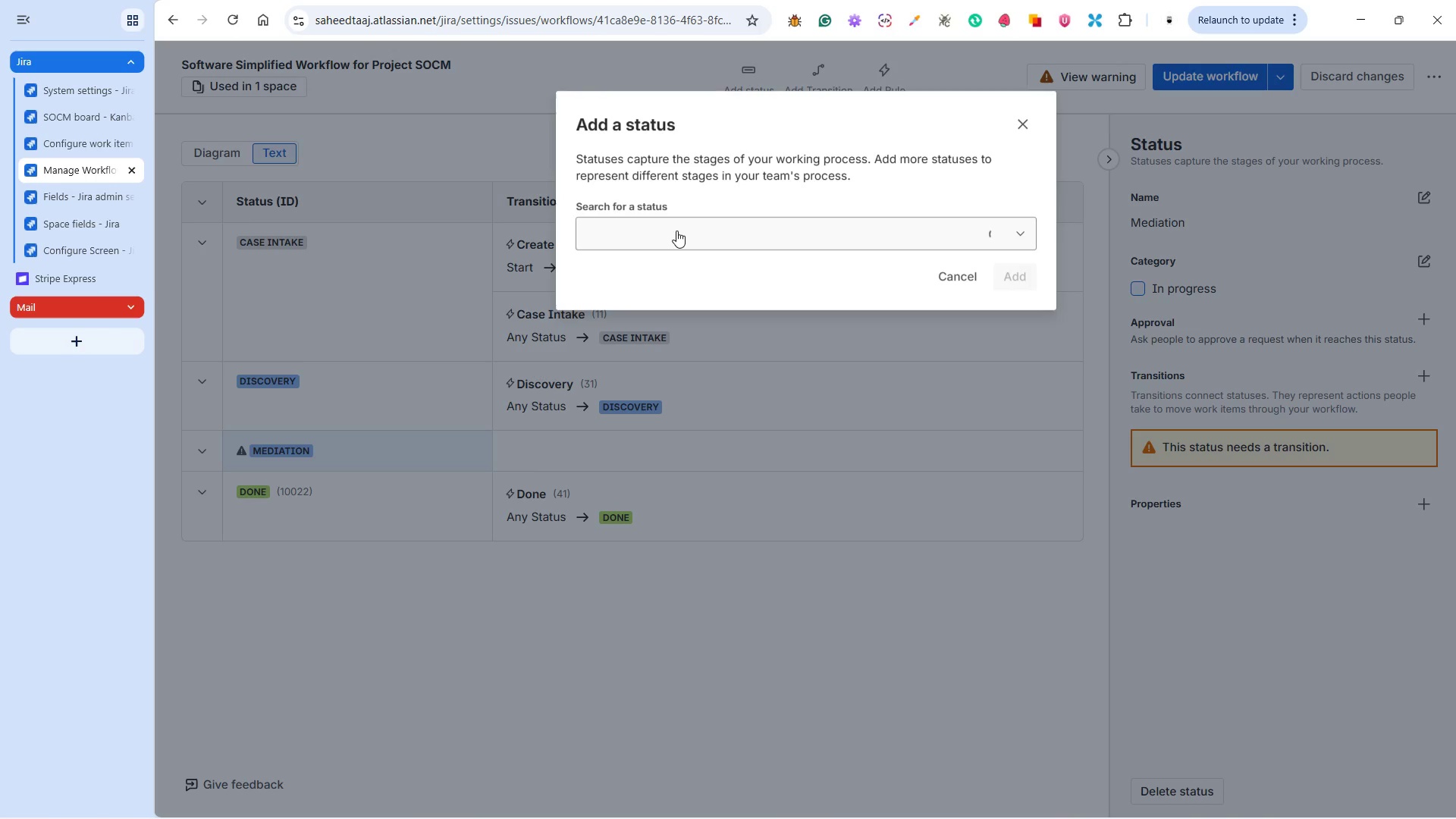 
left_click([676, 231])
 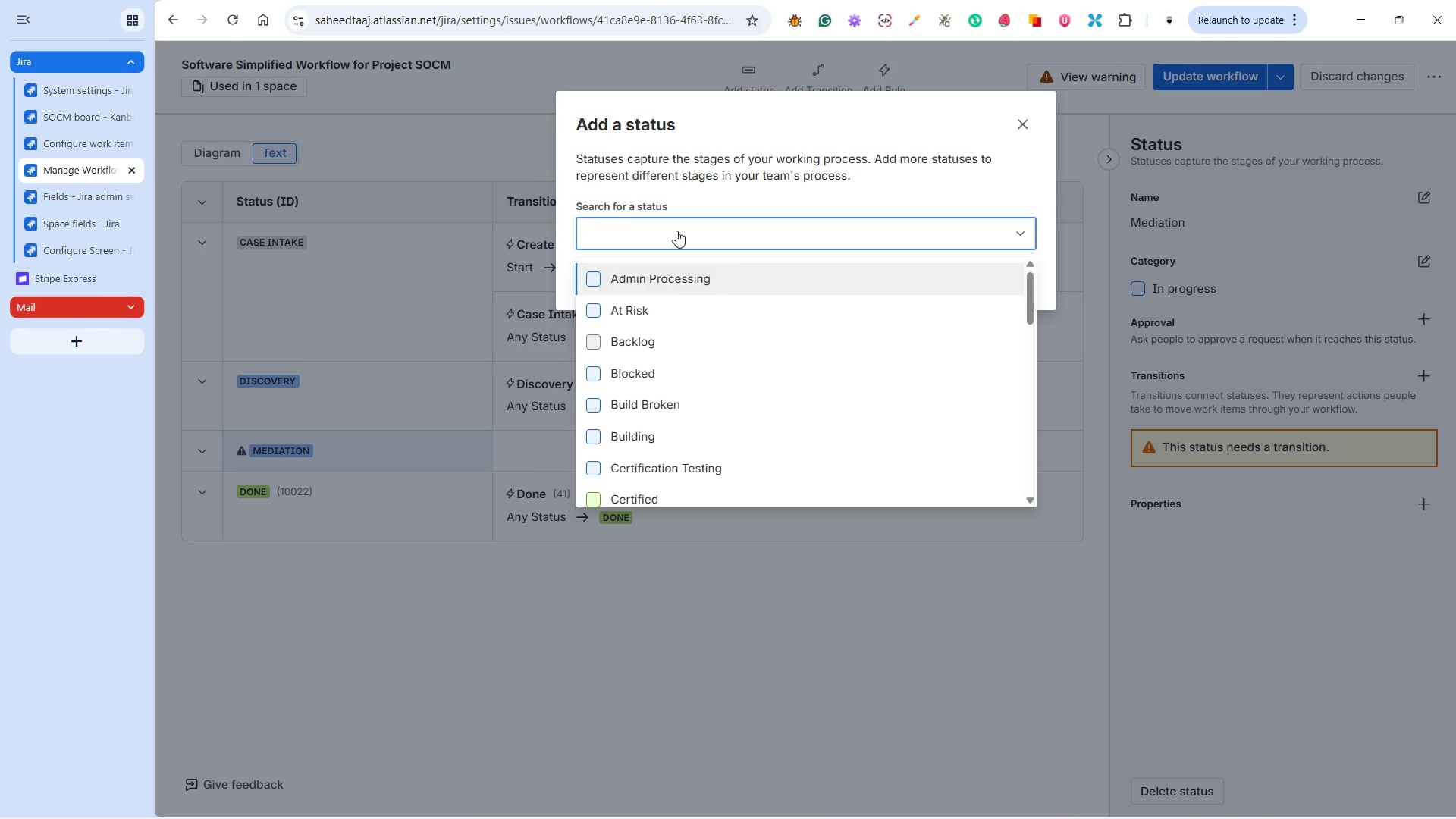 
type(Litif)
key(Backspace)
type(gatin)
 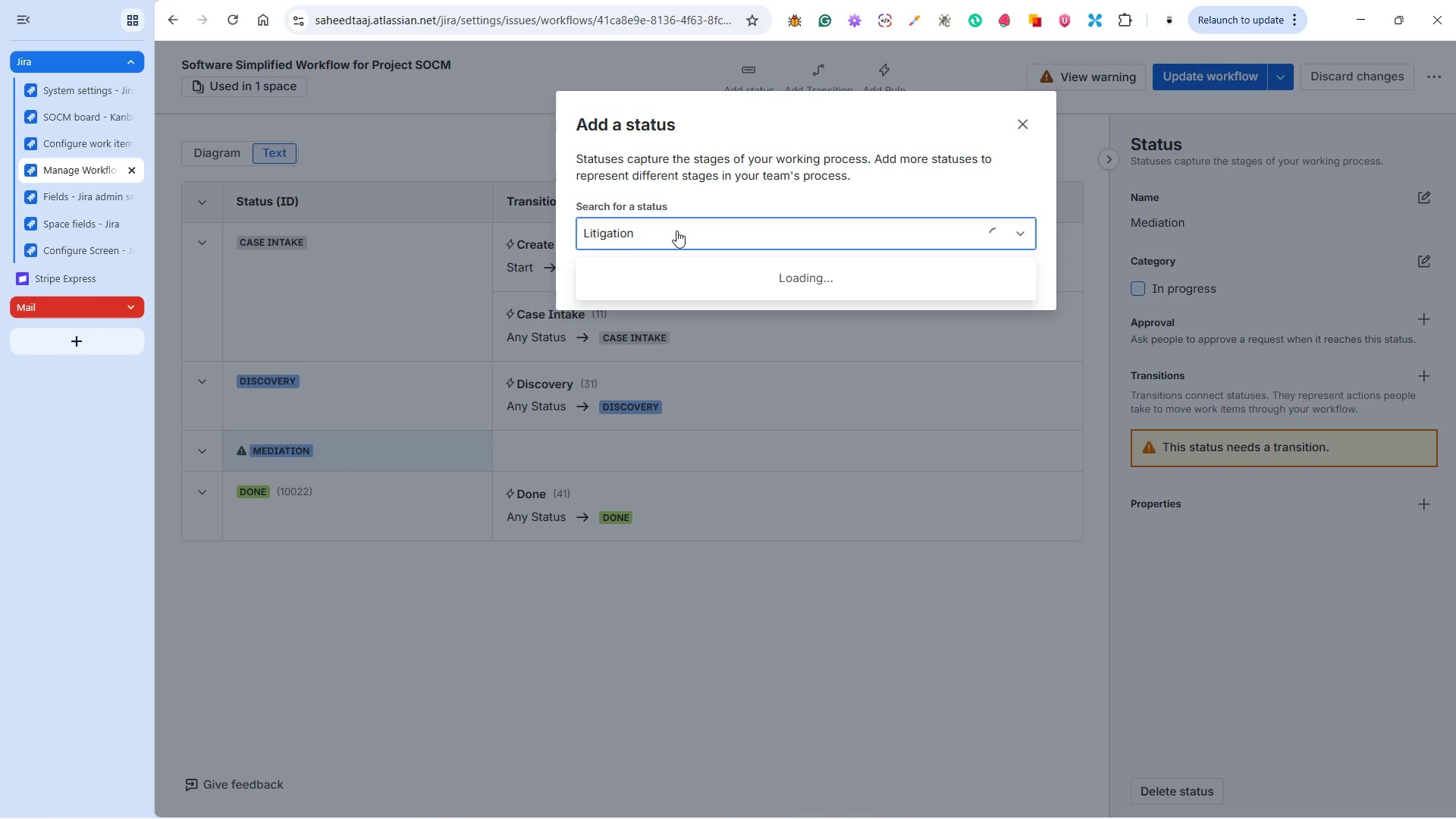 
hold_key(key=O, duration=0.33)
 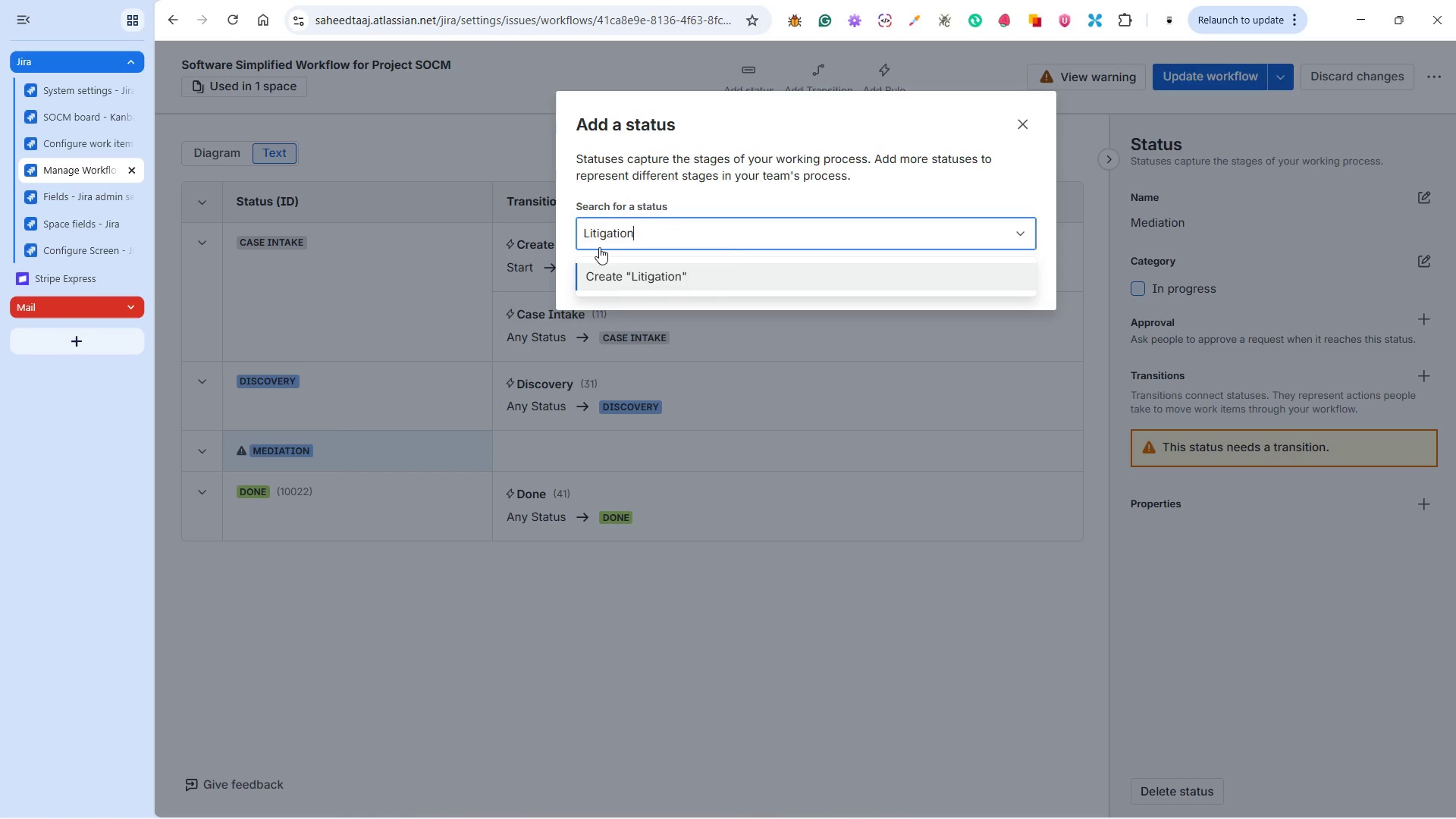 
wait(11.25)
 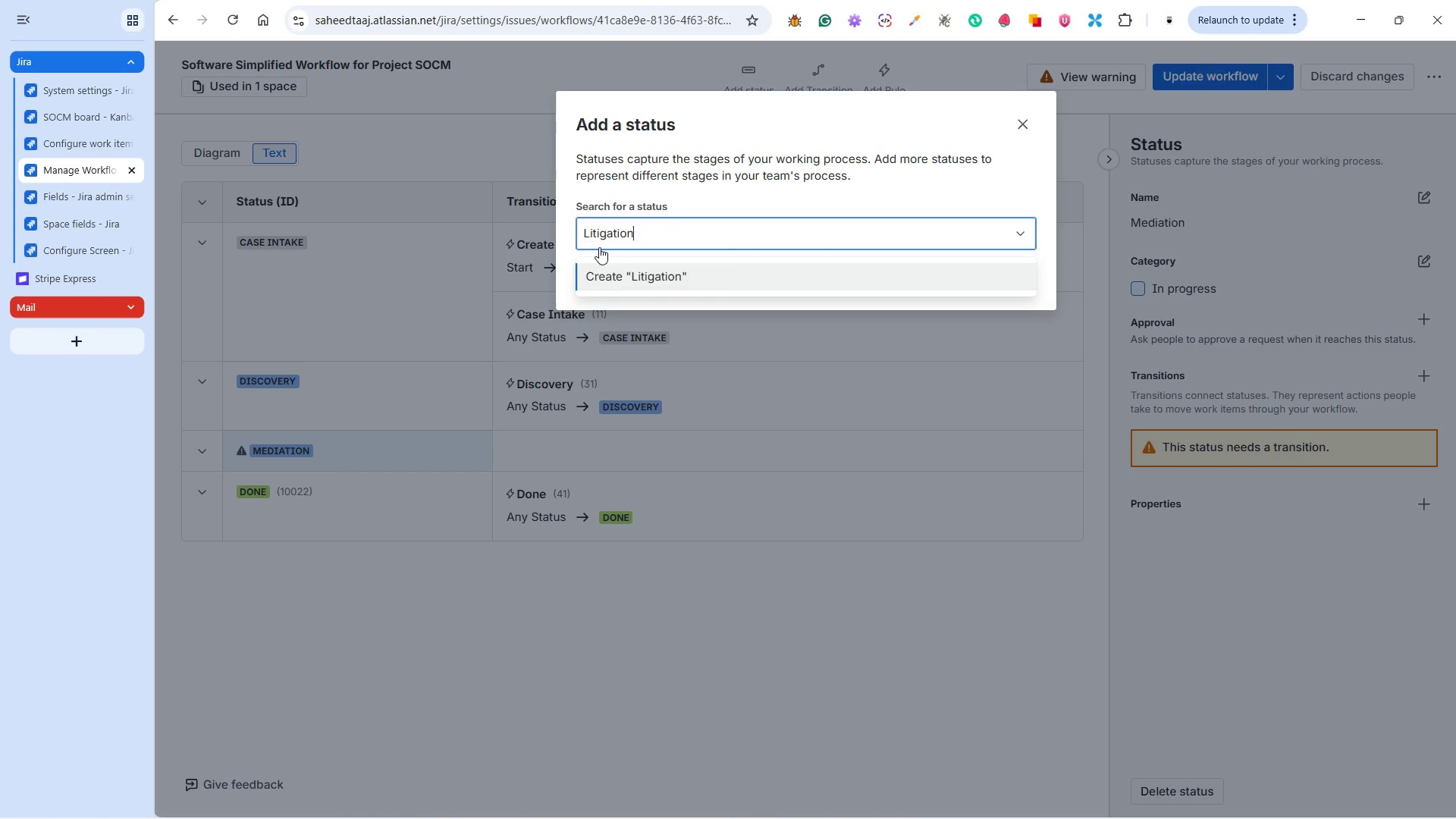 
left_click([641, 275])
 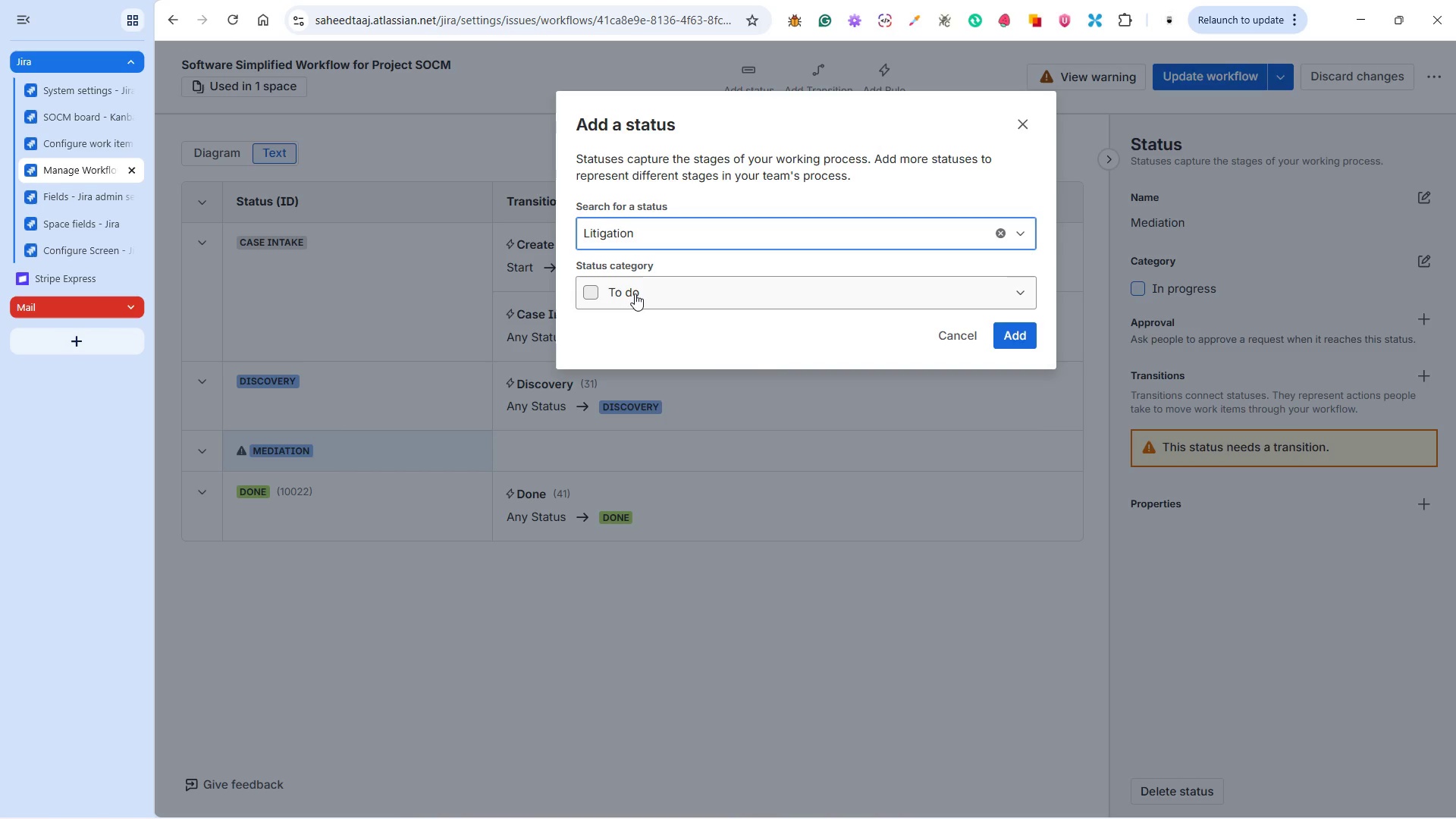 
left_click([635, 294])
 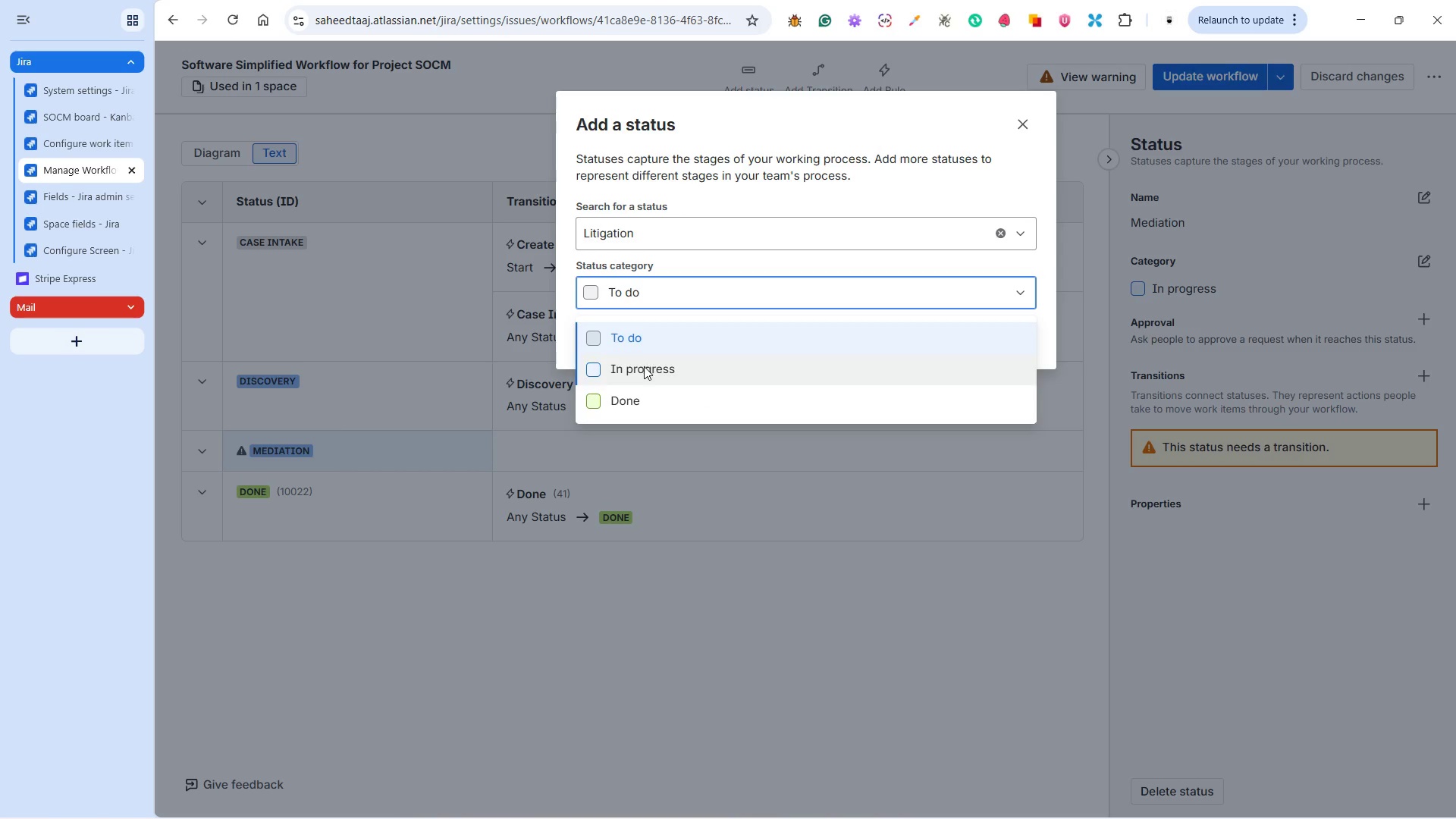 
left_click([644, 366])
 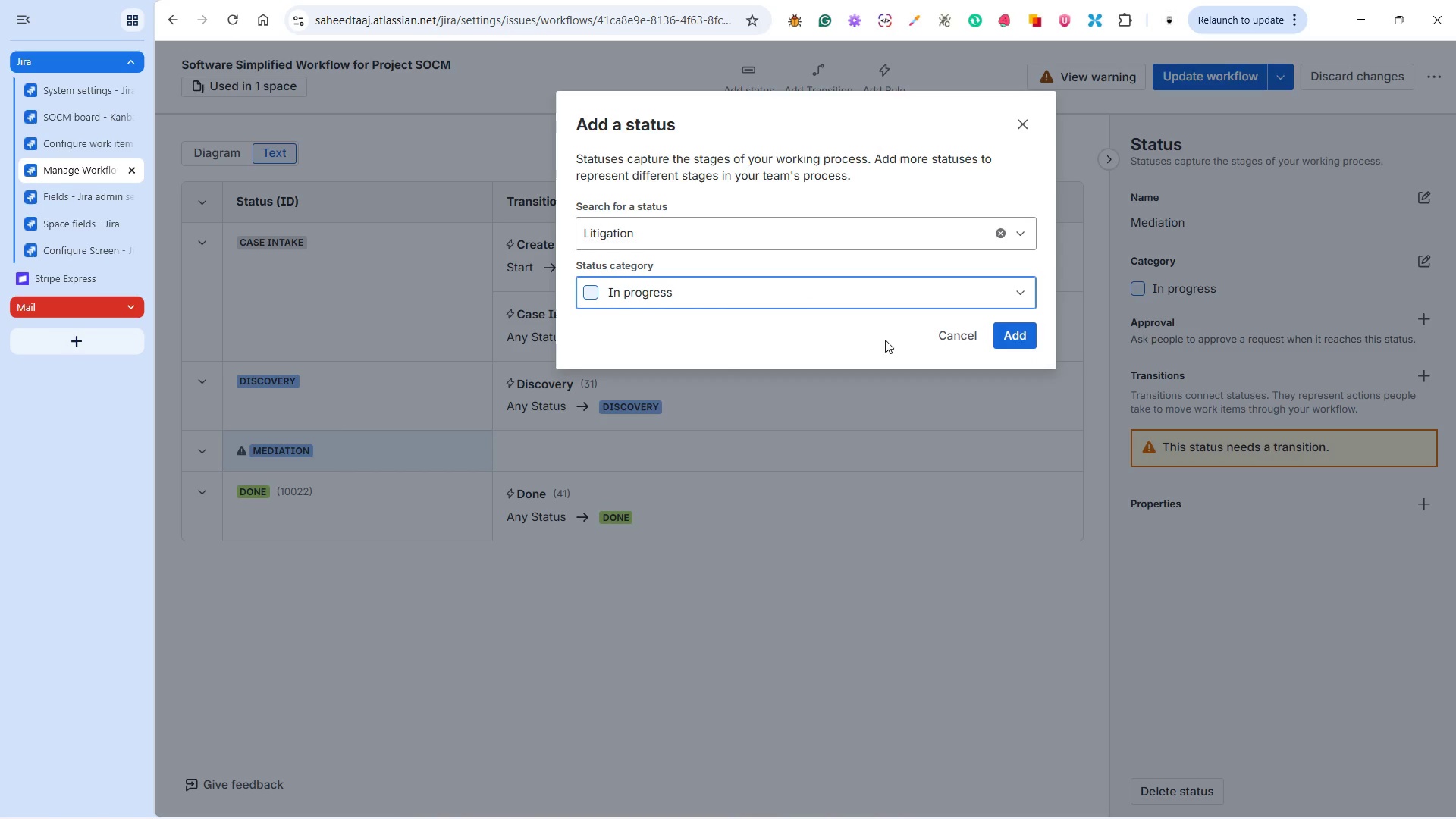 
left_click([1015, 328])
 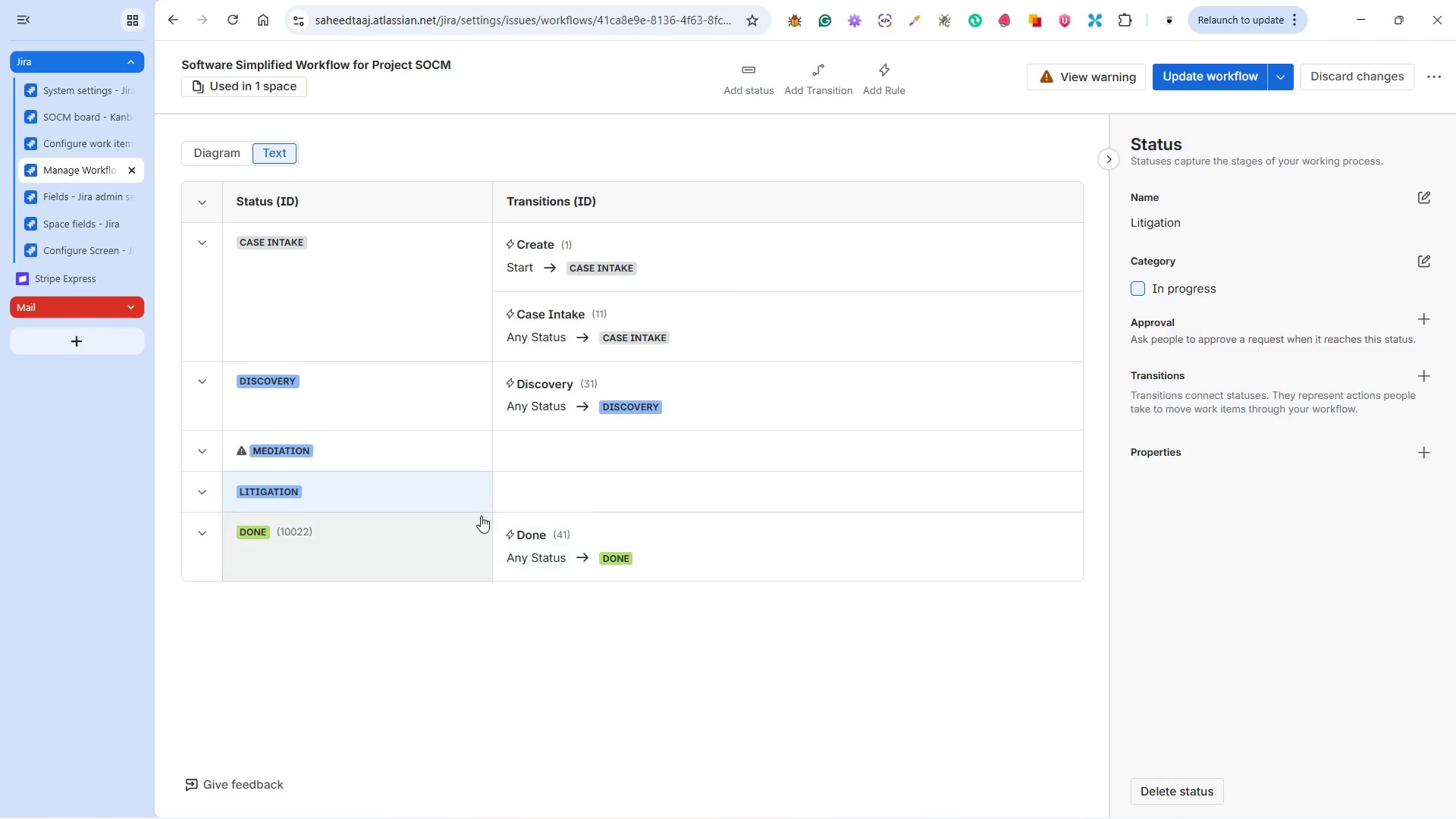 
left_click([402, 531])
 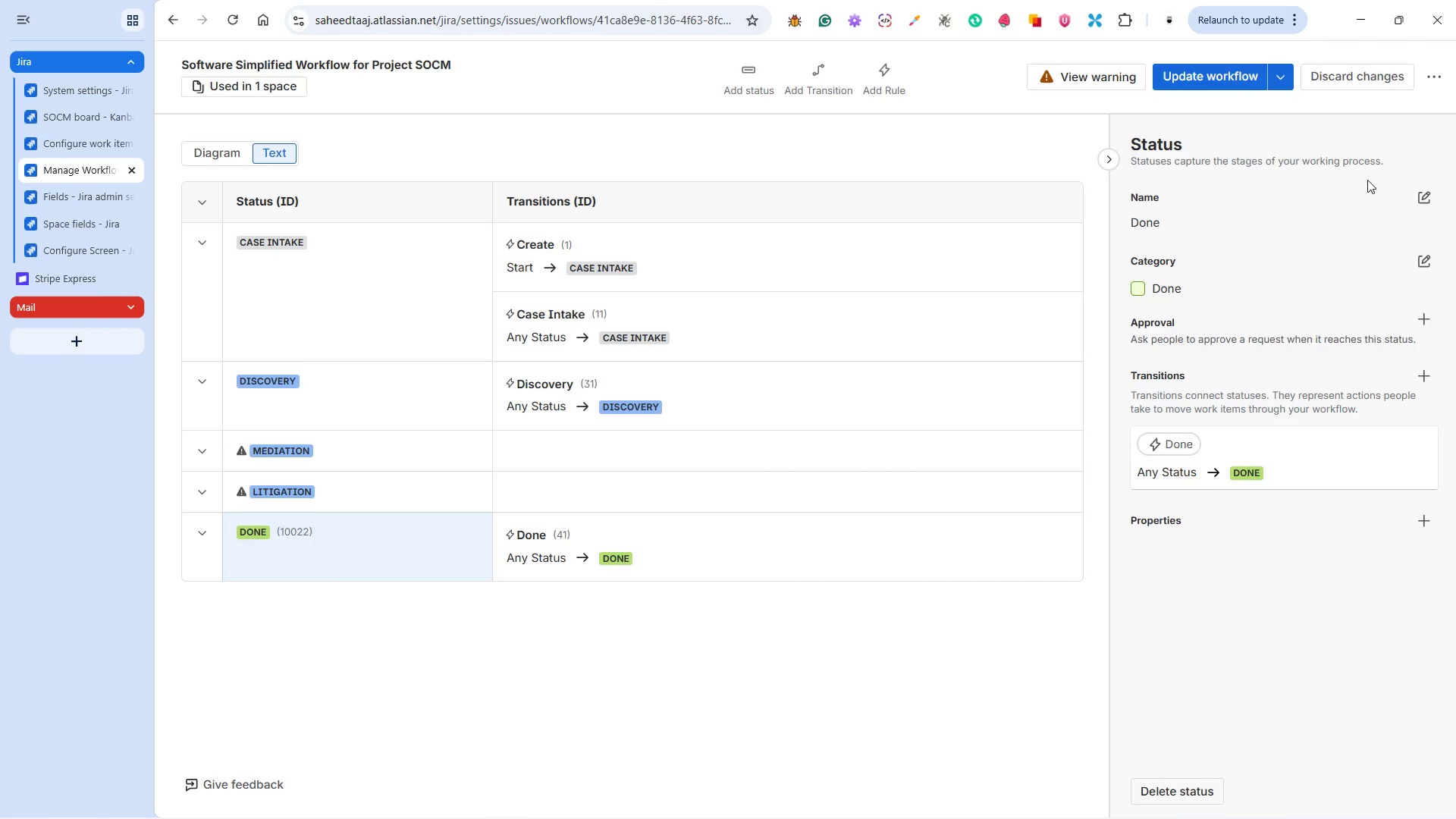 
left_click([1429, 197])
 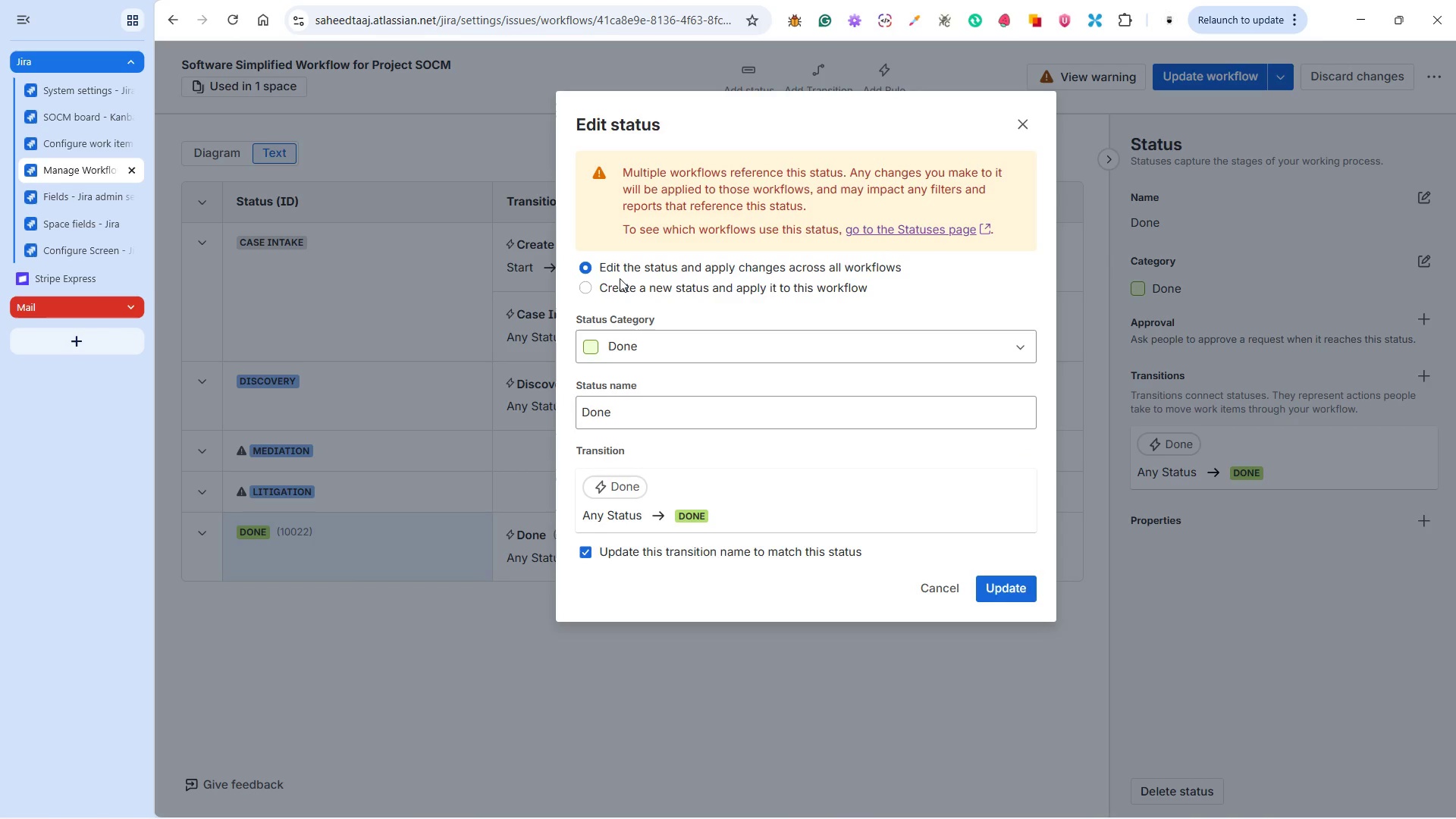 
left_click([604, 287])
 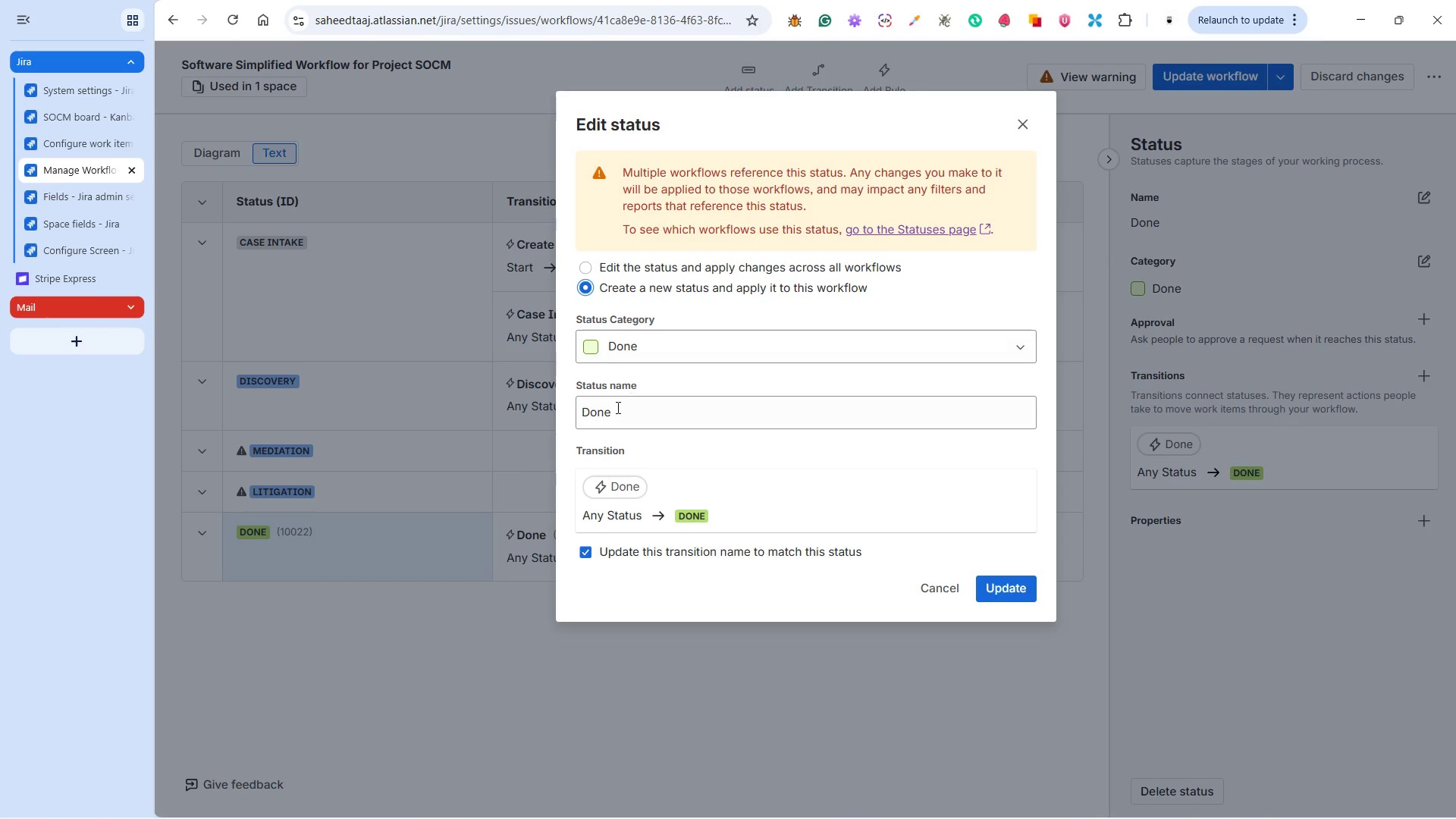 
left_click([611, 414])
 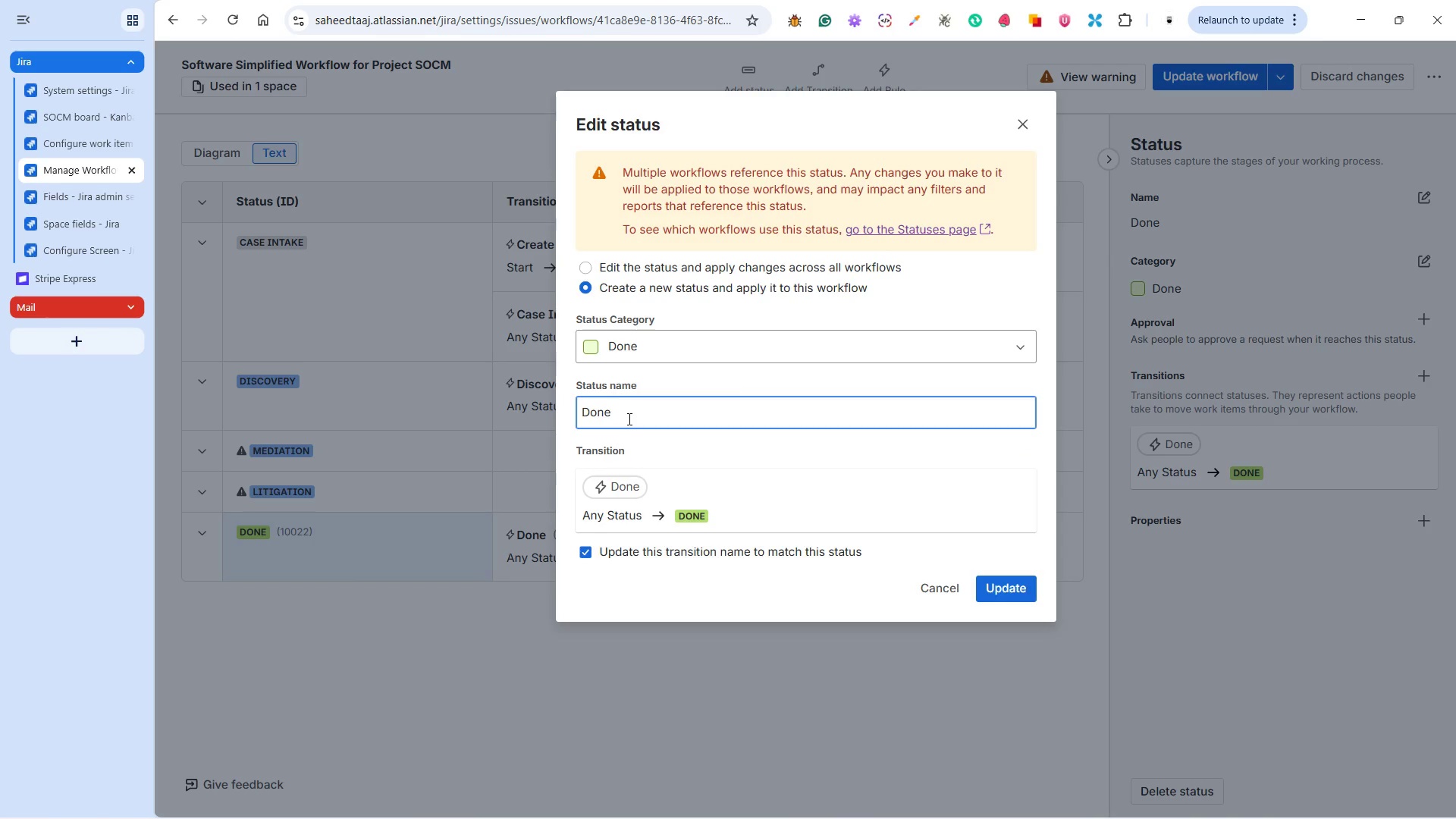 
key(Backspace)
 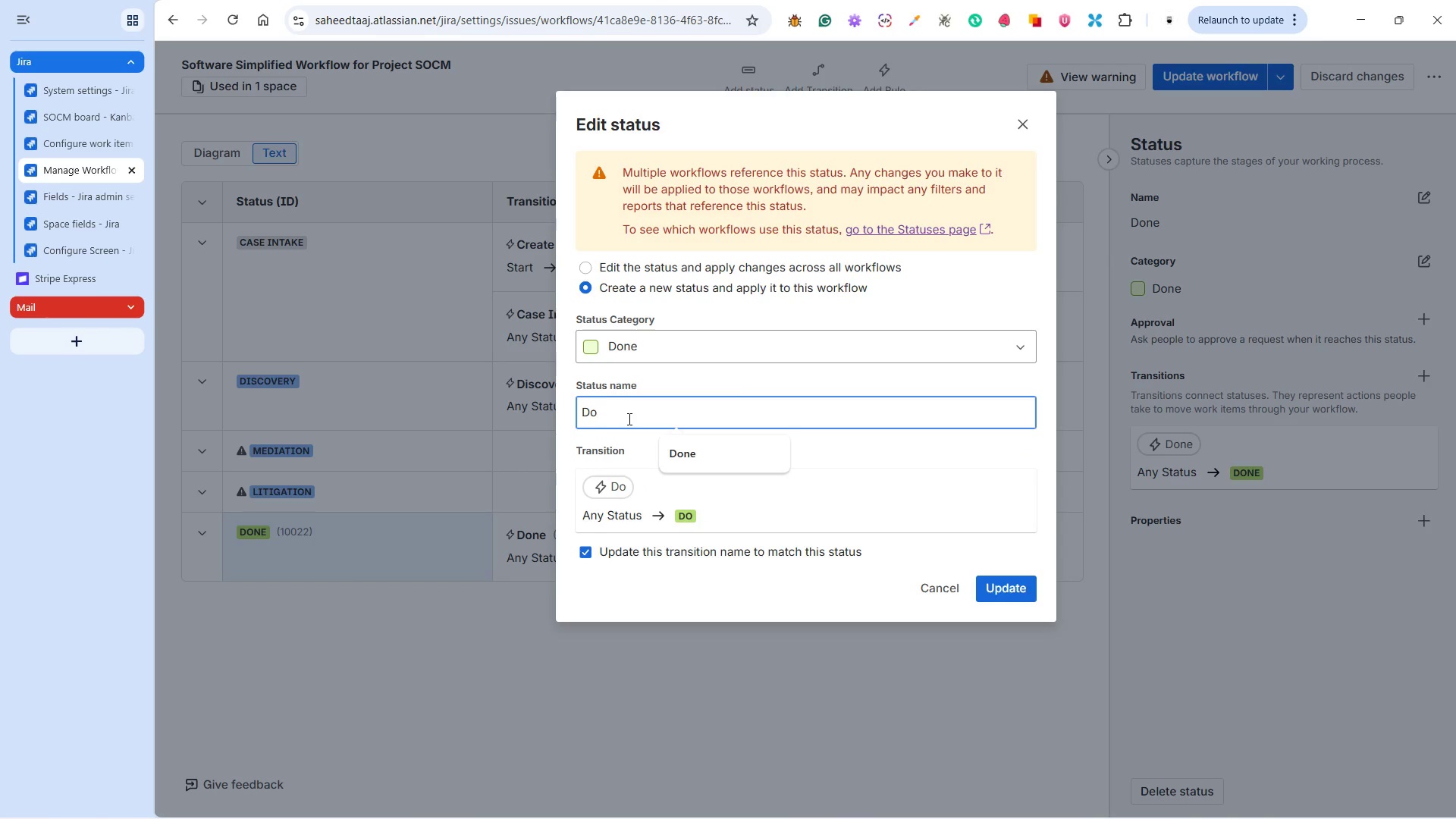 
key(Backspace)
 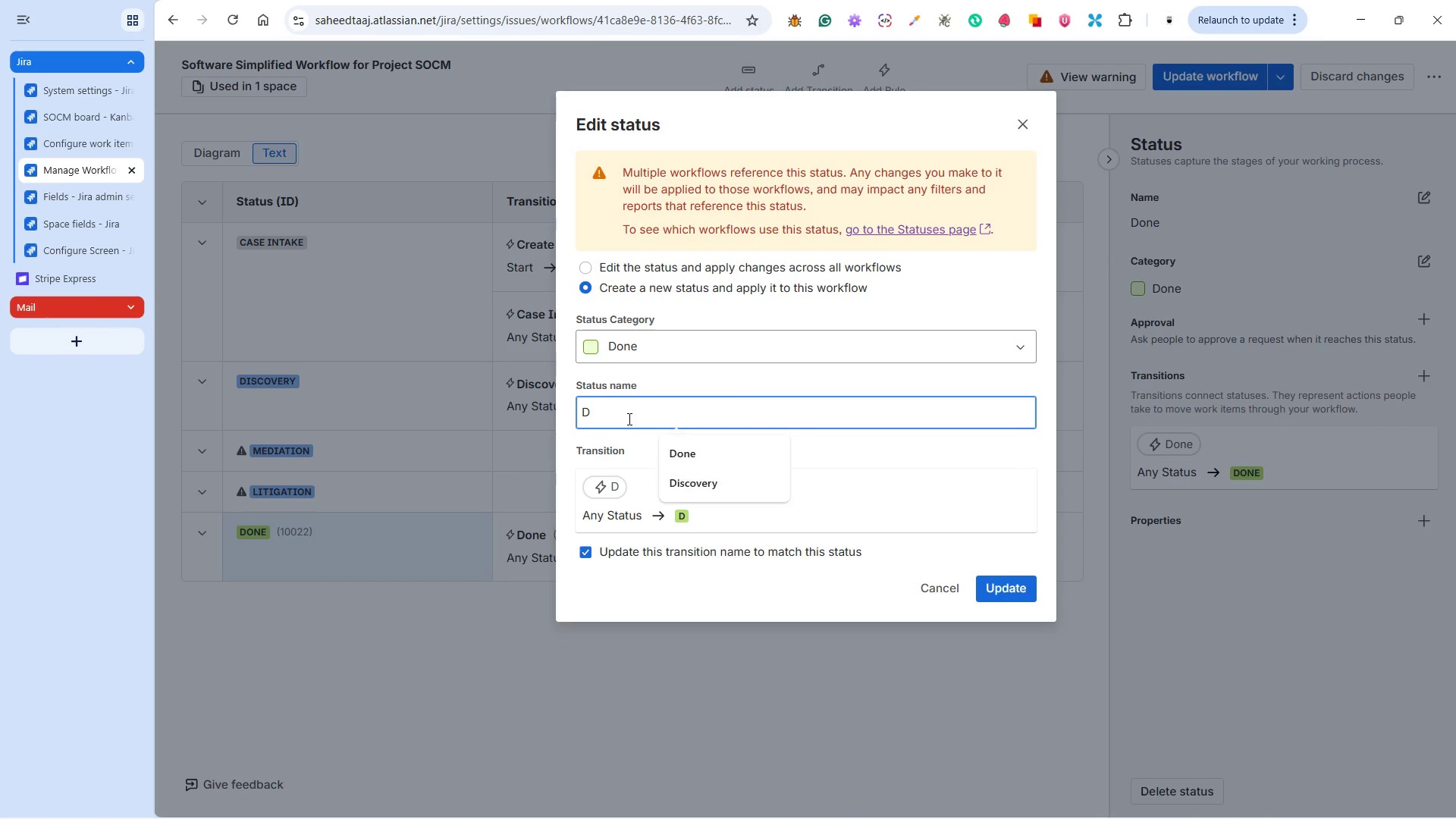 
key(Backspace)
 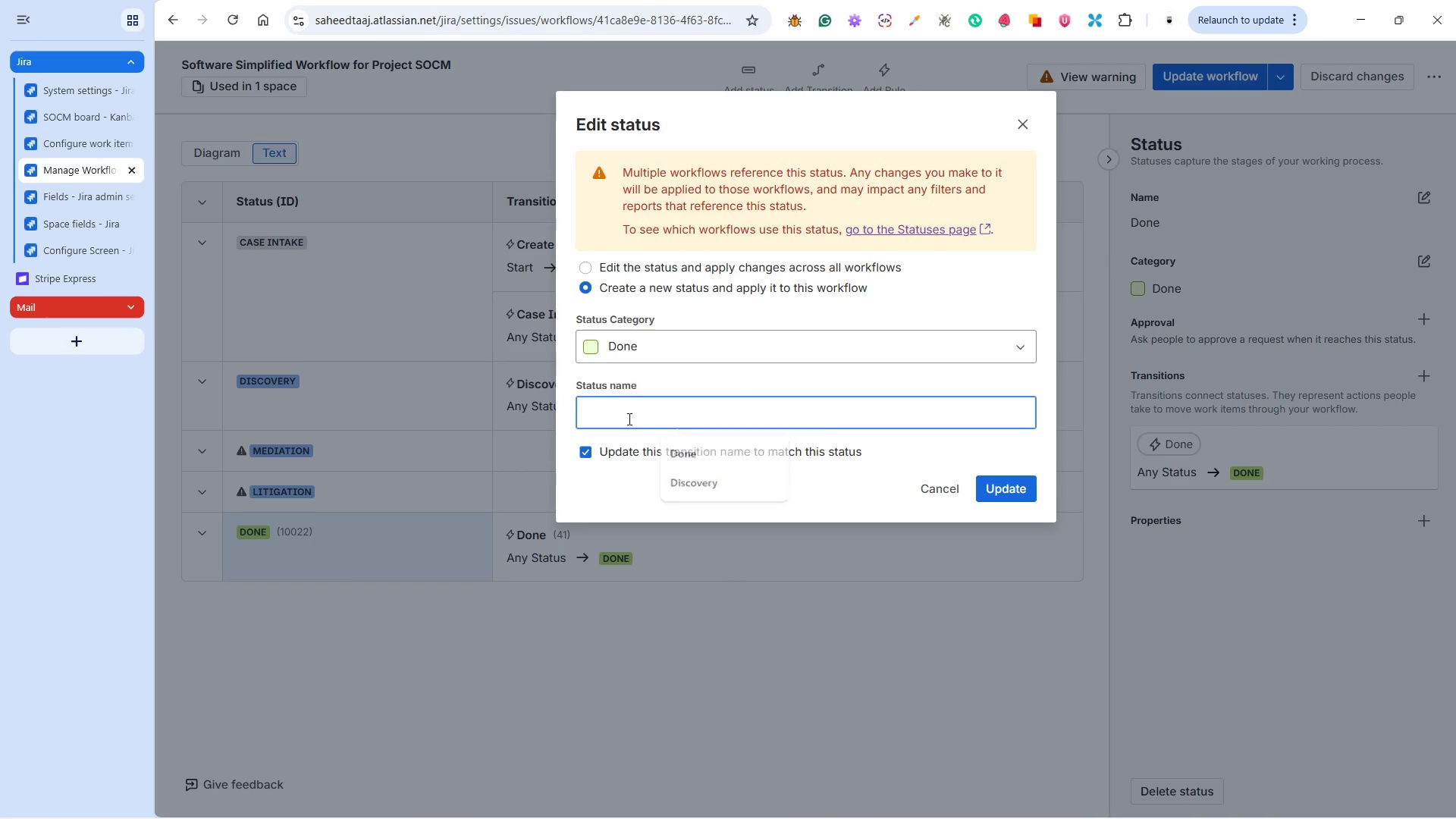 
key(Backspace)
 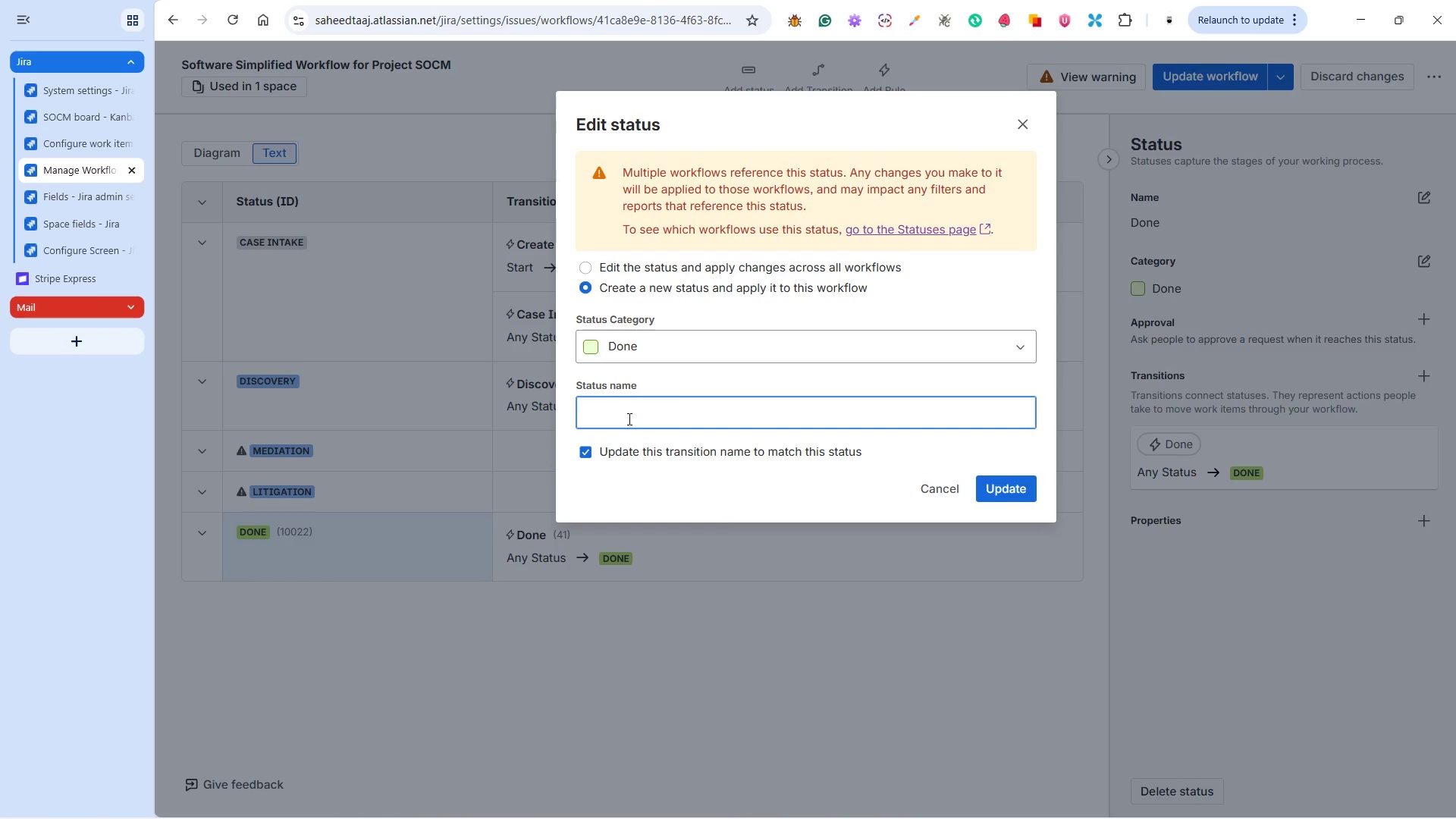 
wait(15.33)
 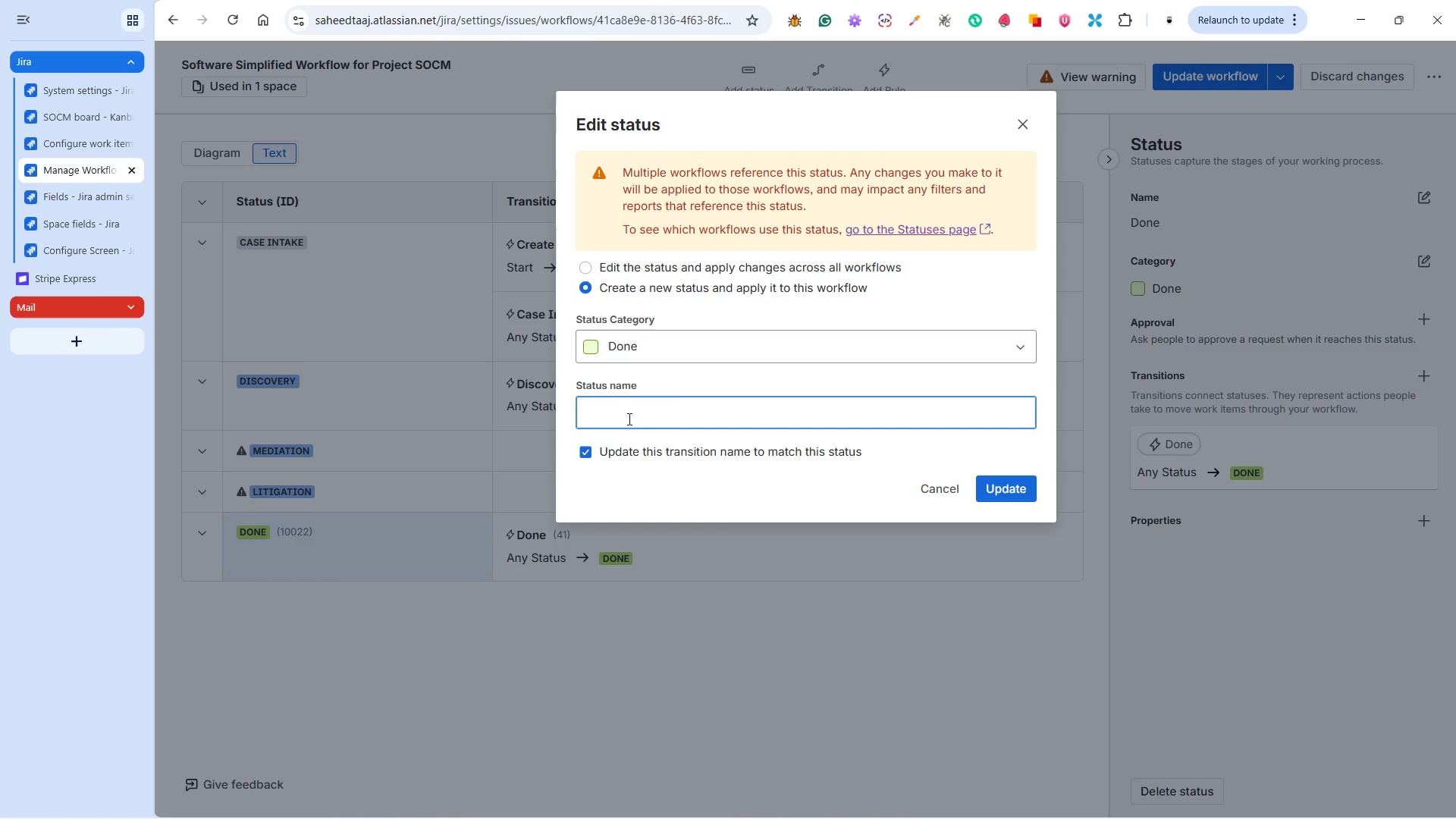 
type(Closed)
 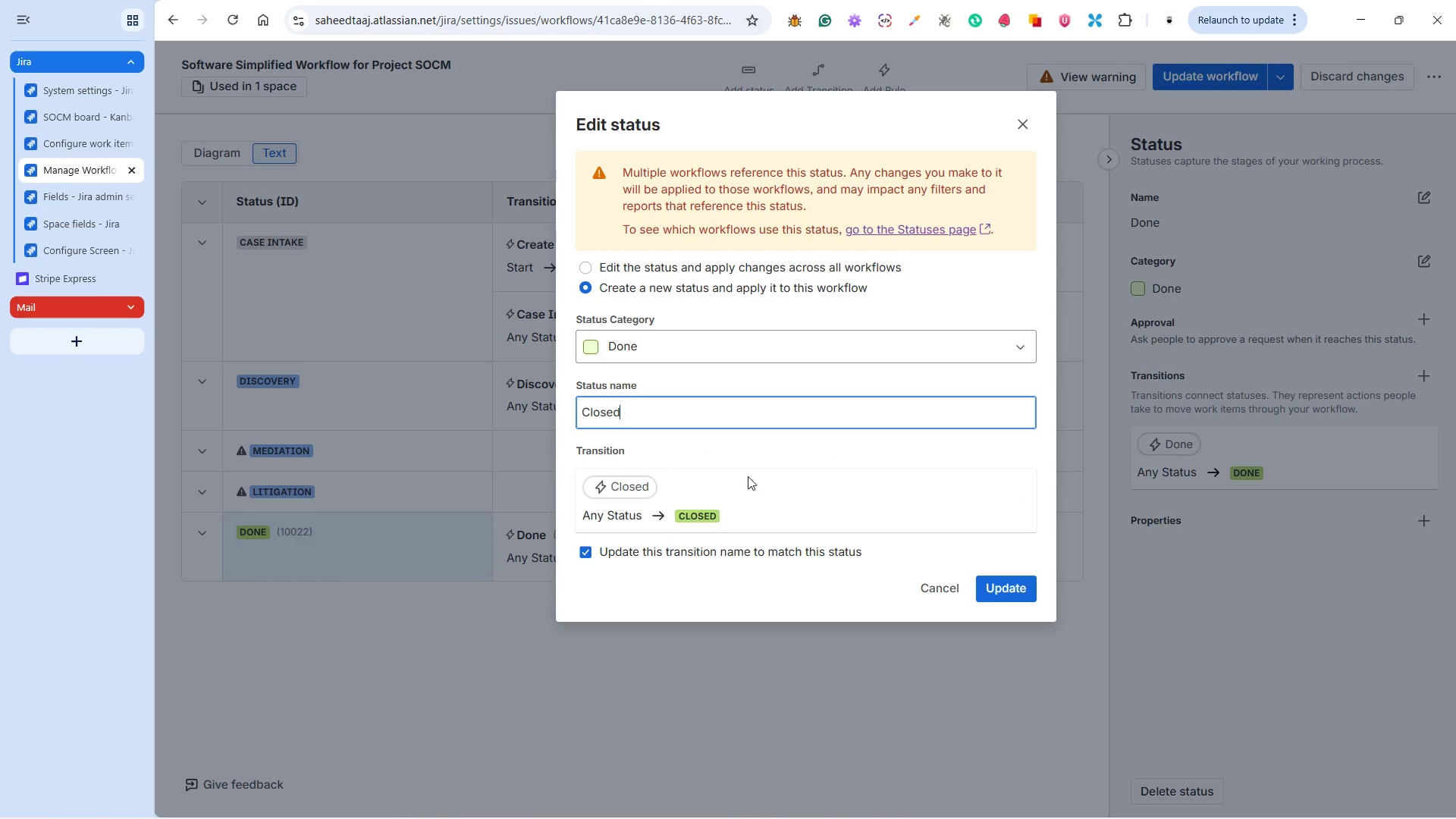 
wait(7.03)
 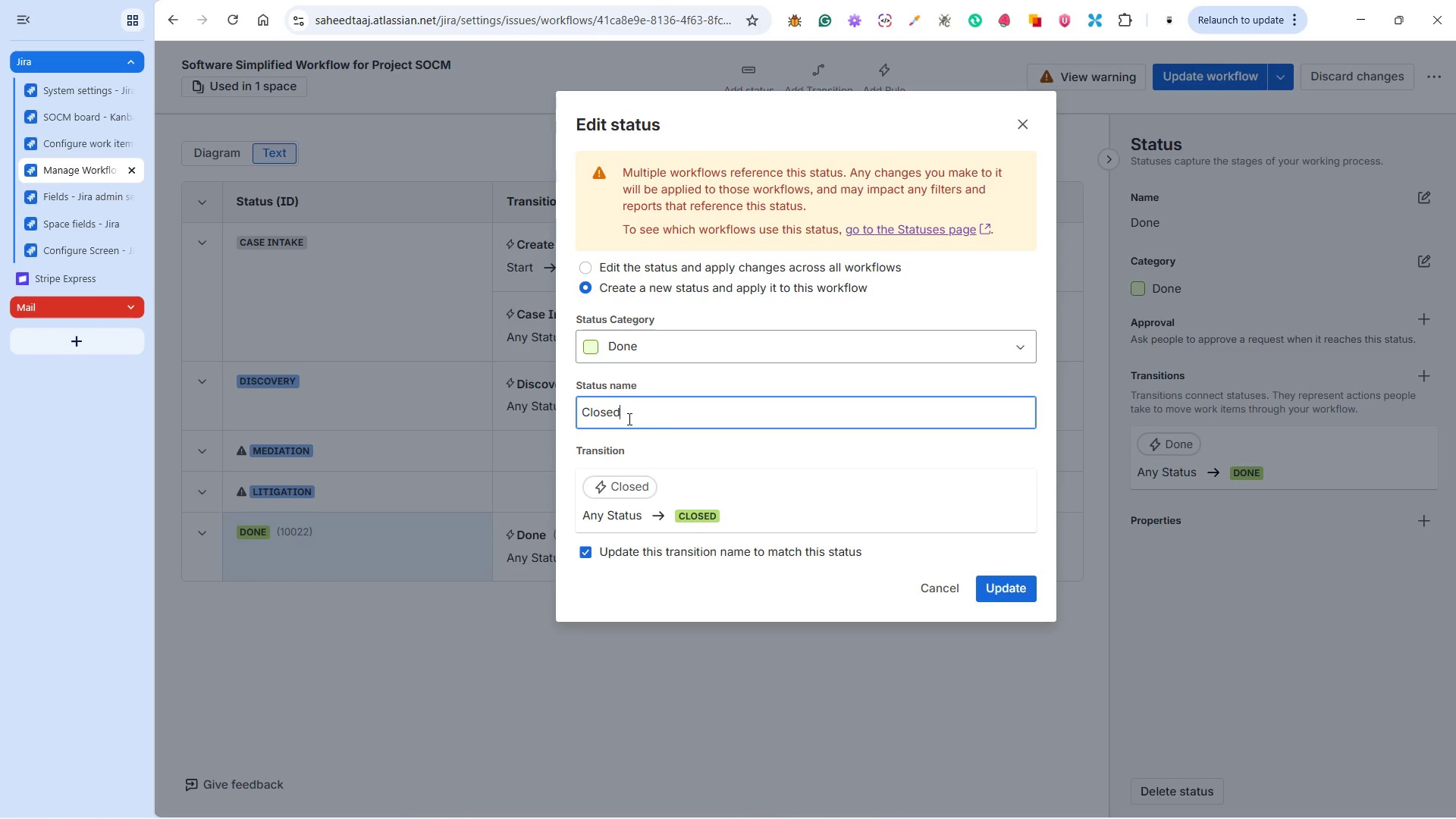 
left_click([993, 584])
 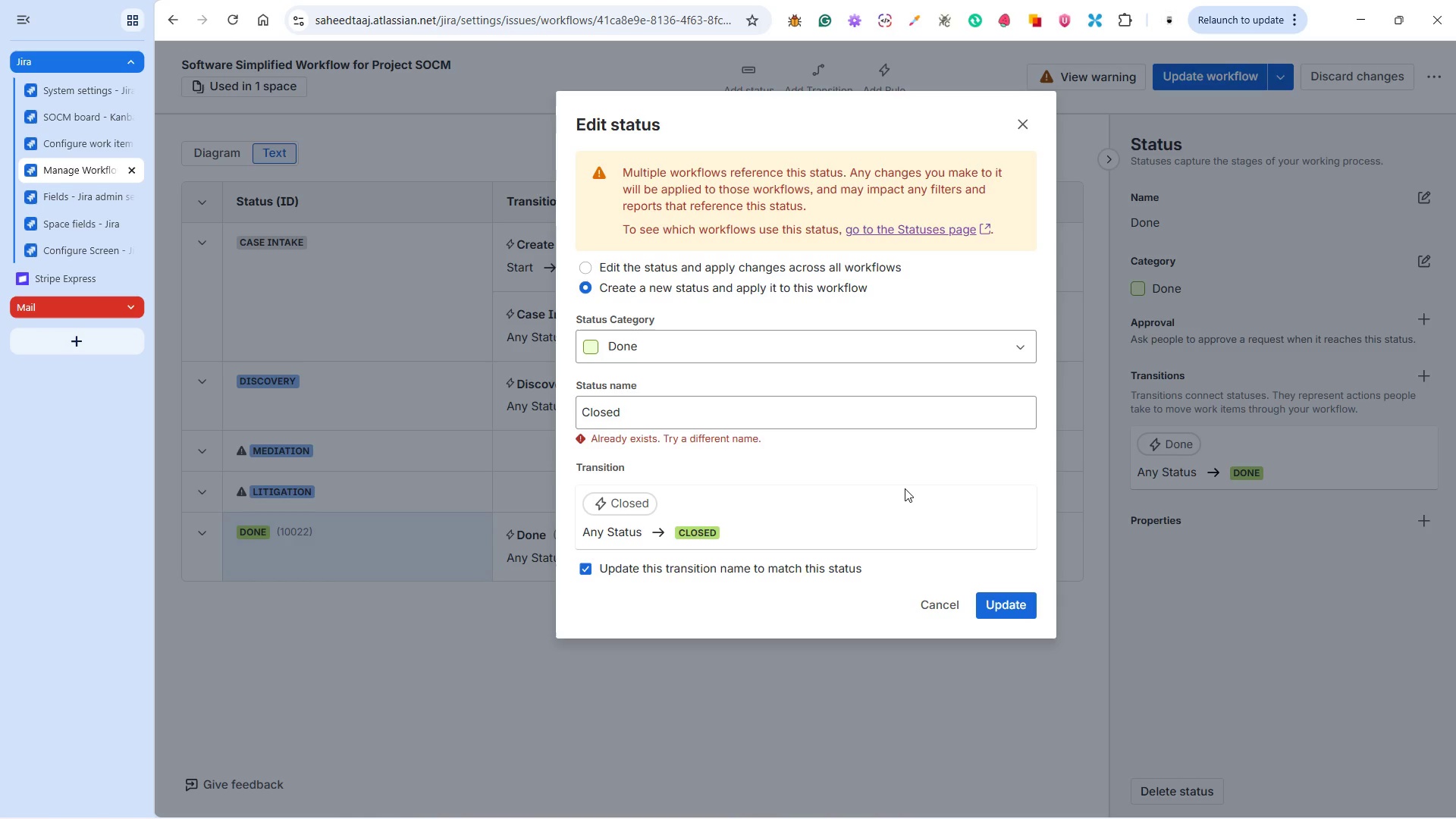 
wait(9.11)
 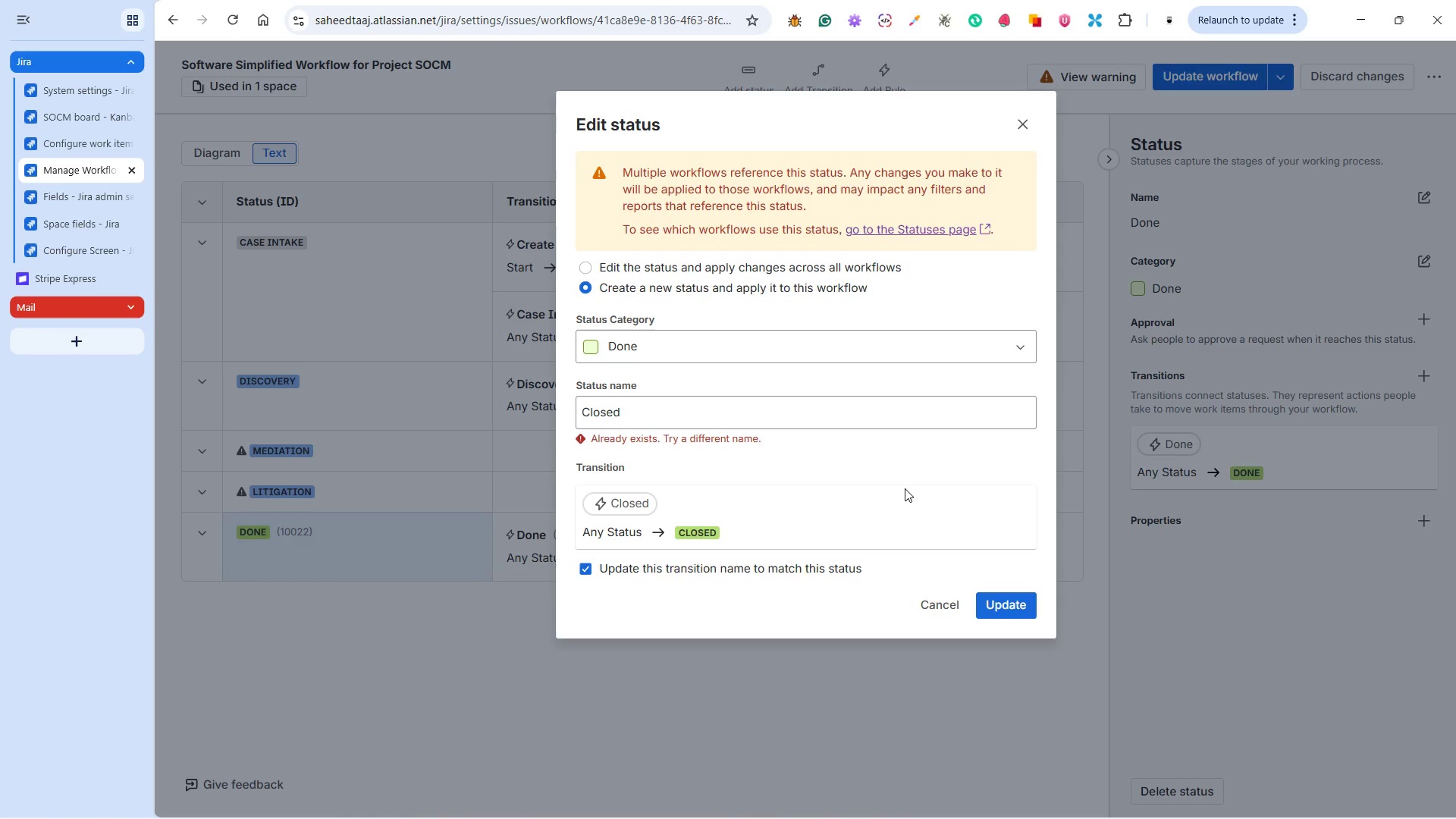 
left_click([942, 603])
 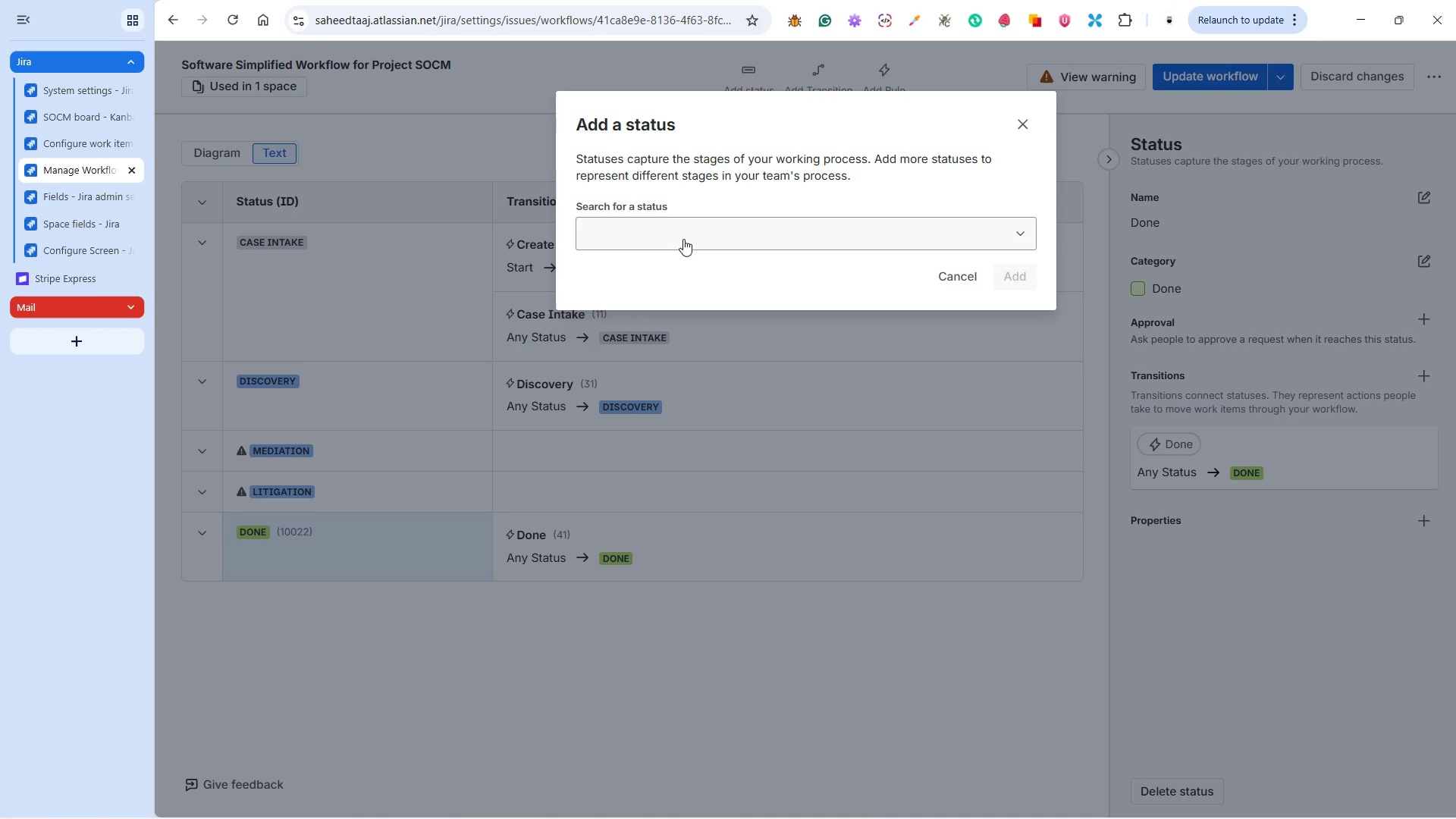 
wait(6.17)
 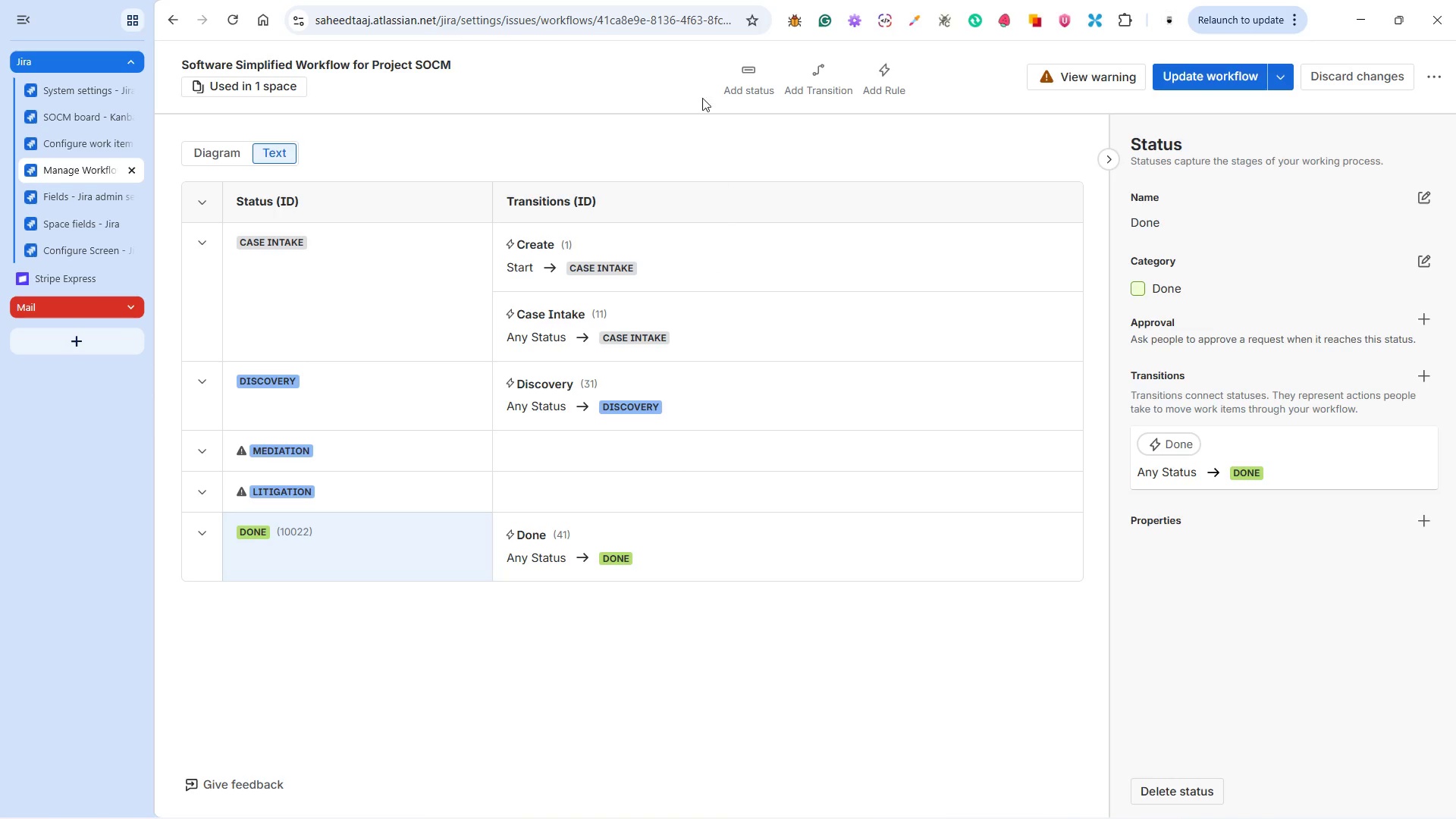 
key(Shift+C)
 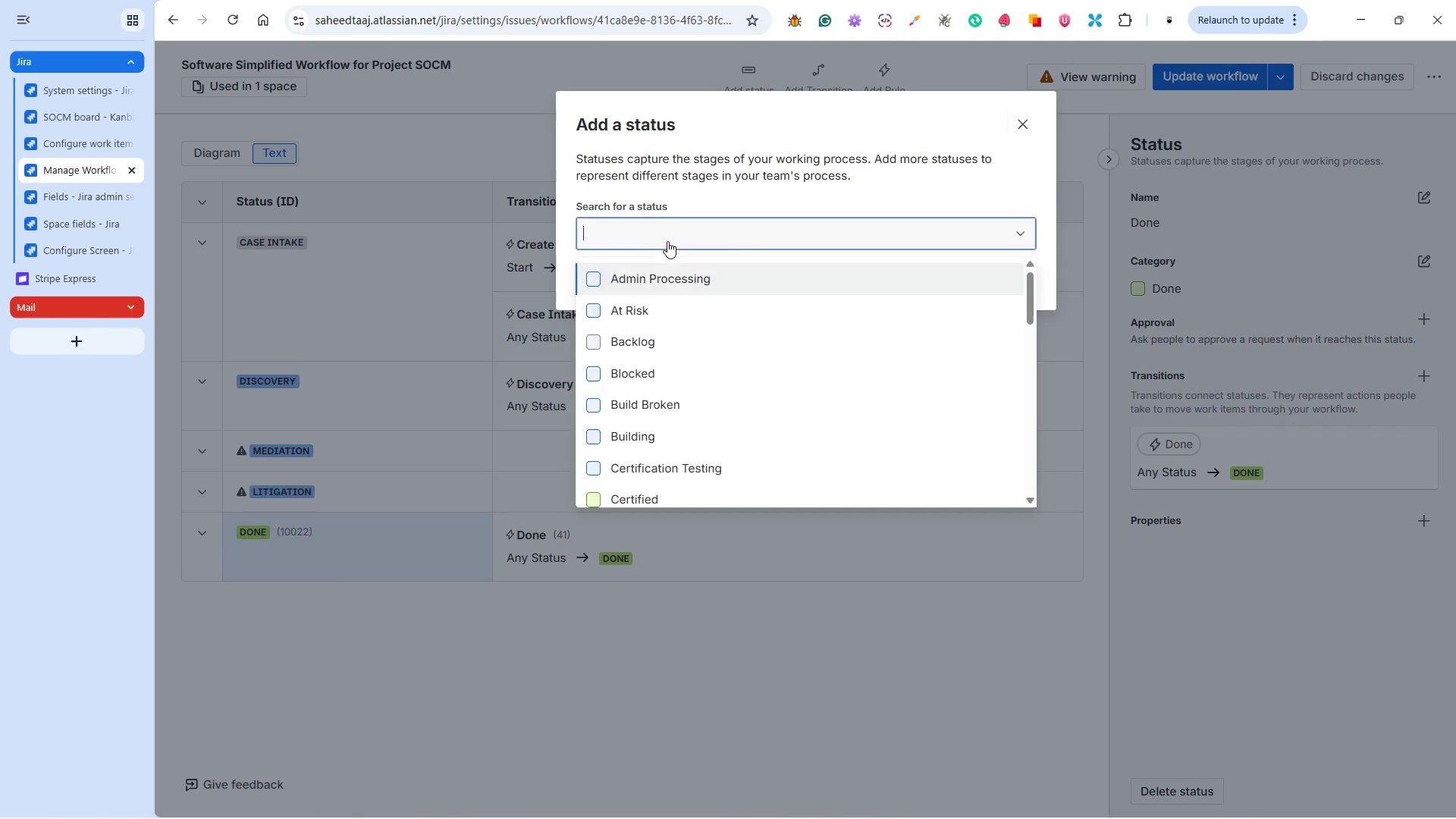 
wait(7.05)
 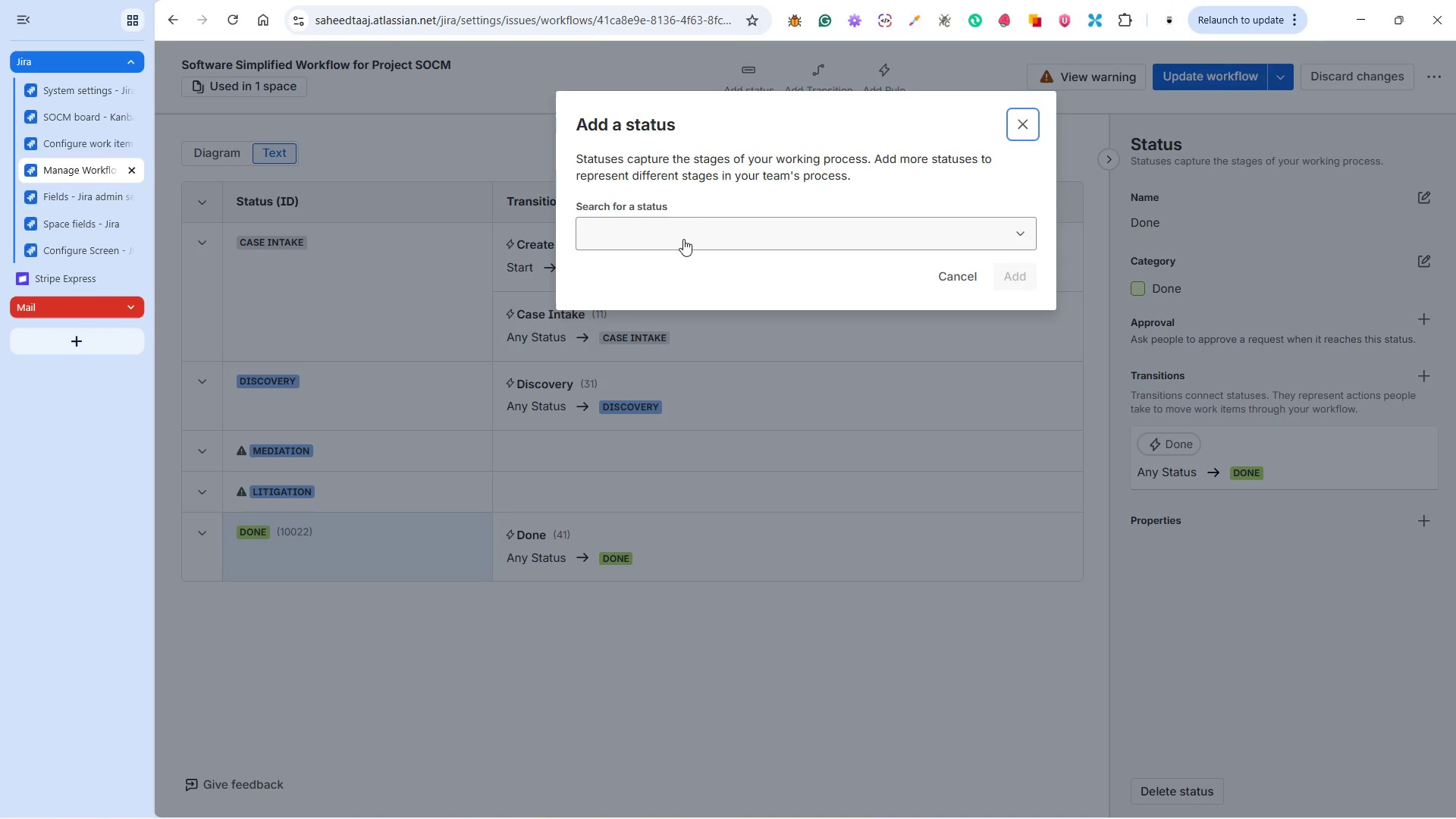 
left_click([667, 237])
 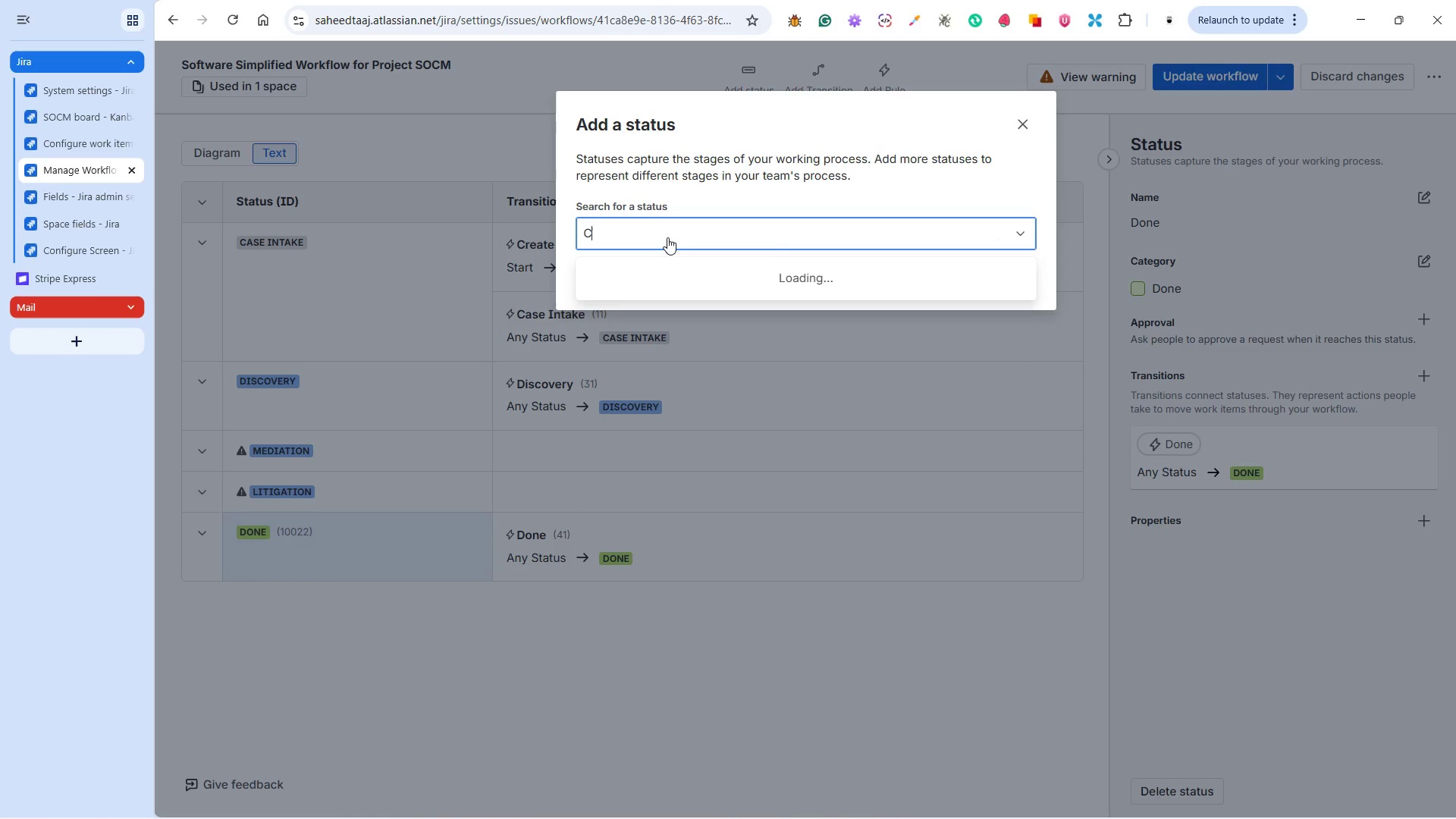 
type(Closed)
 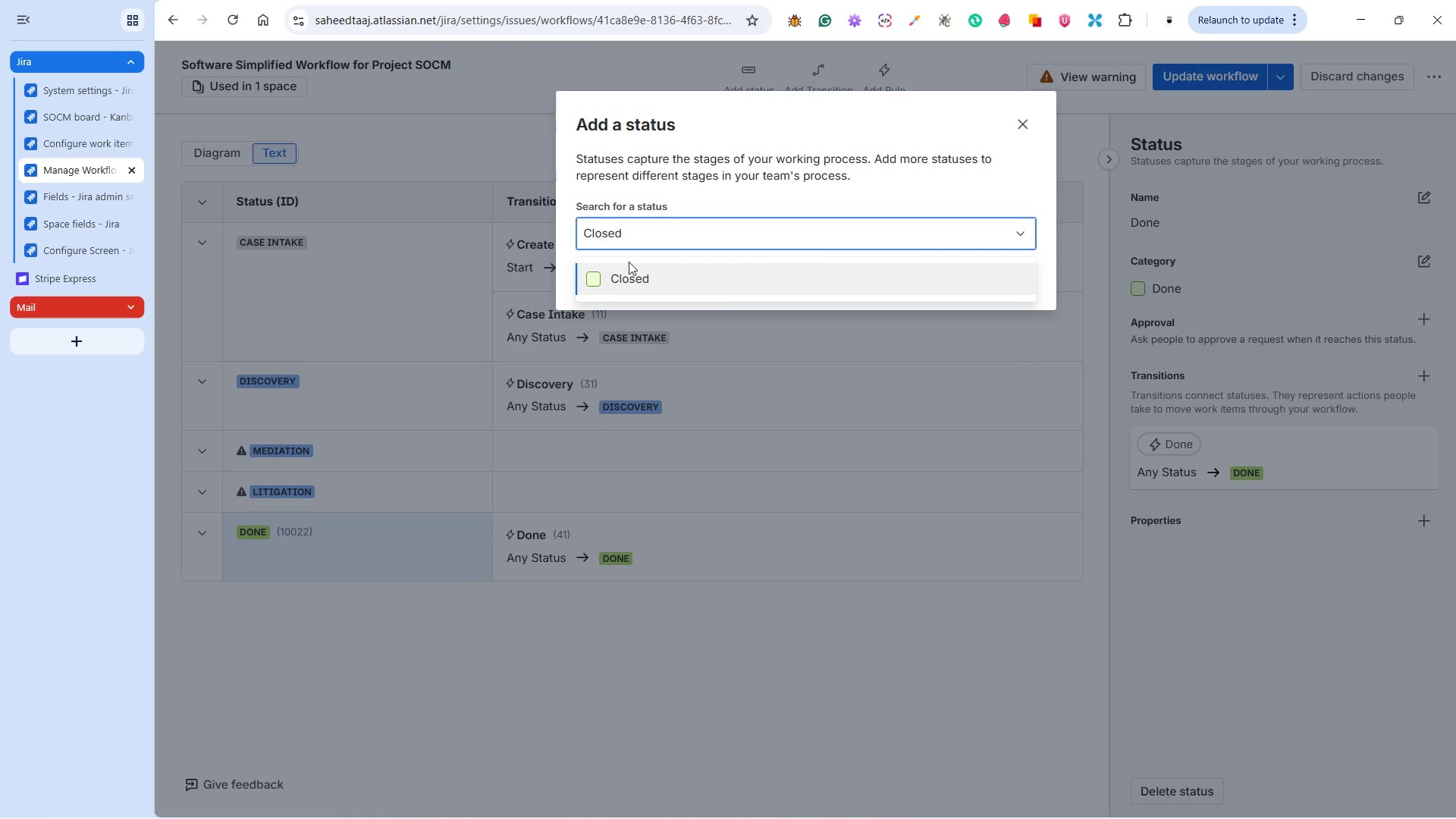 
left_click([629, 276])
 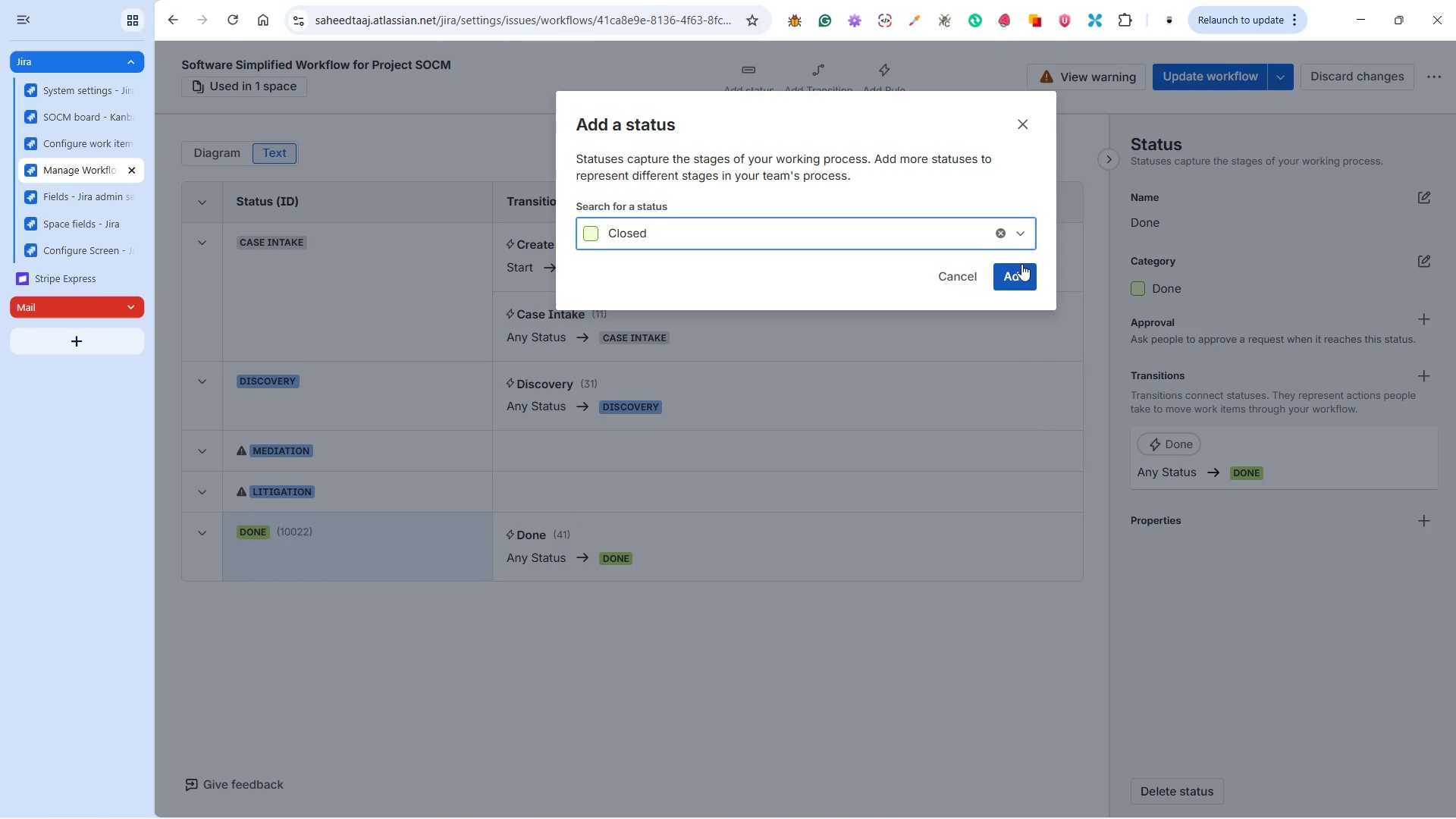 
left_click([1020, 269])
 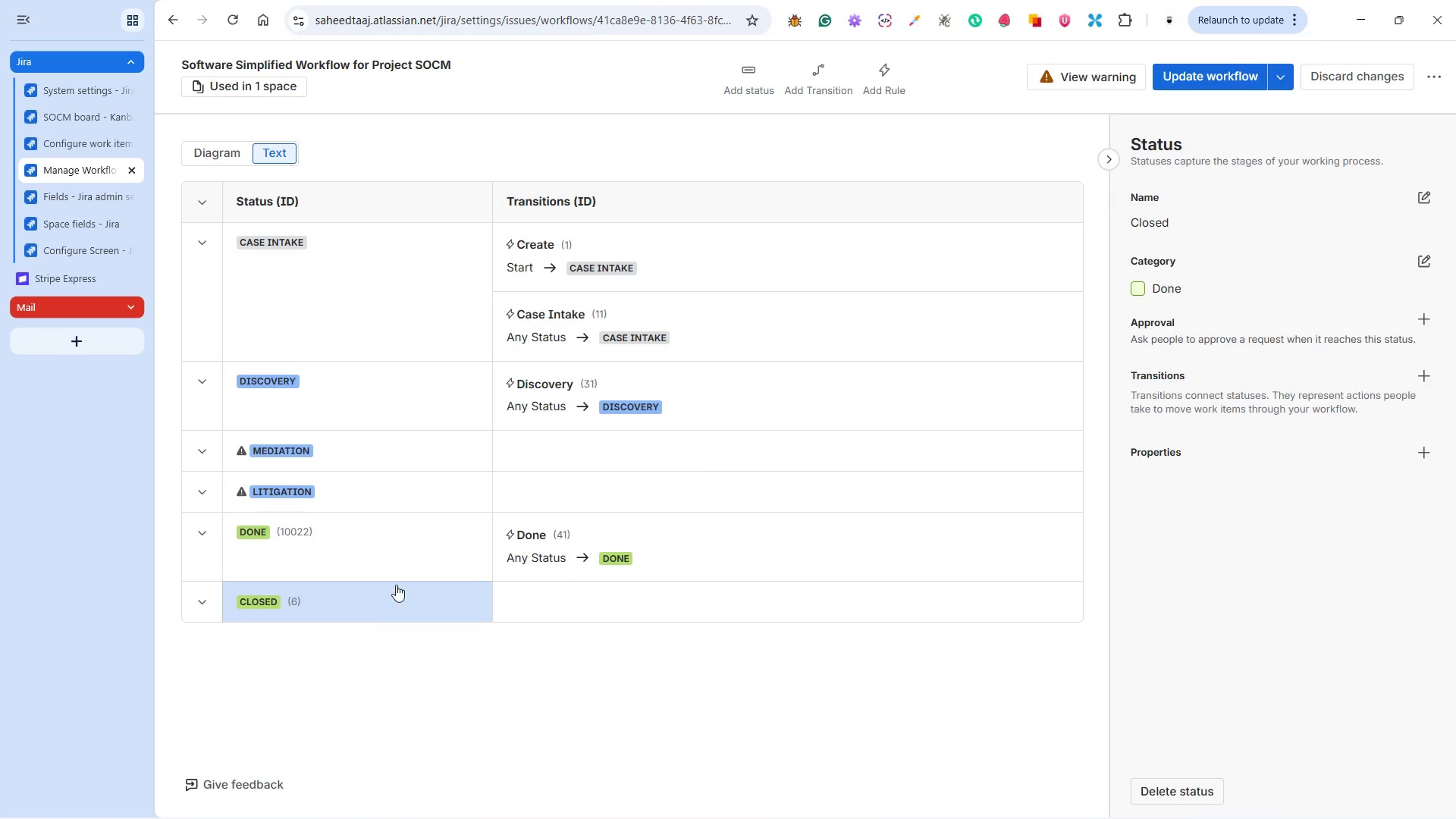 
left_click([377, 548])
 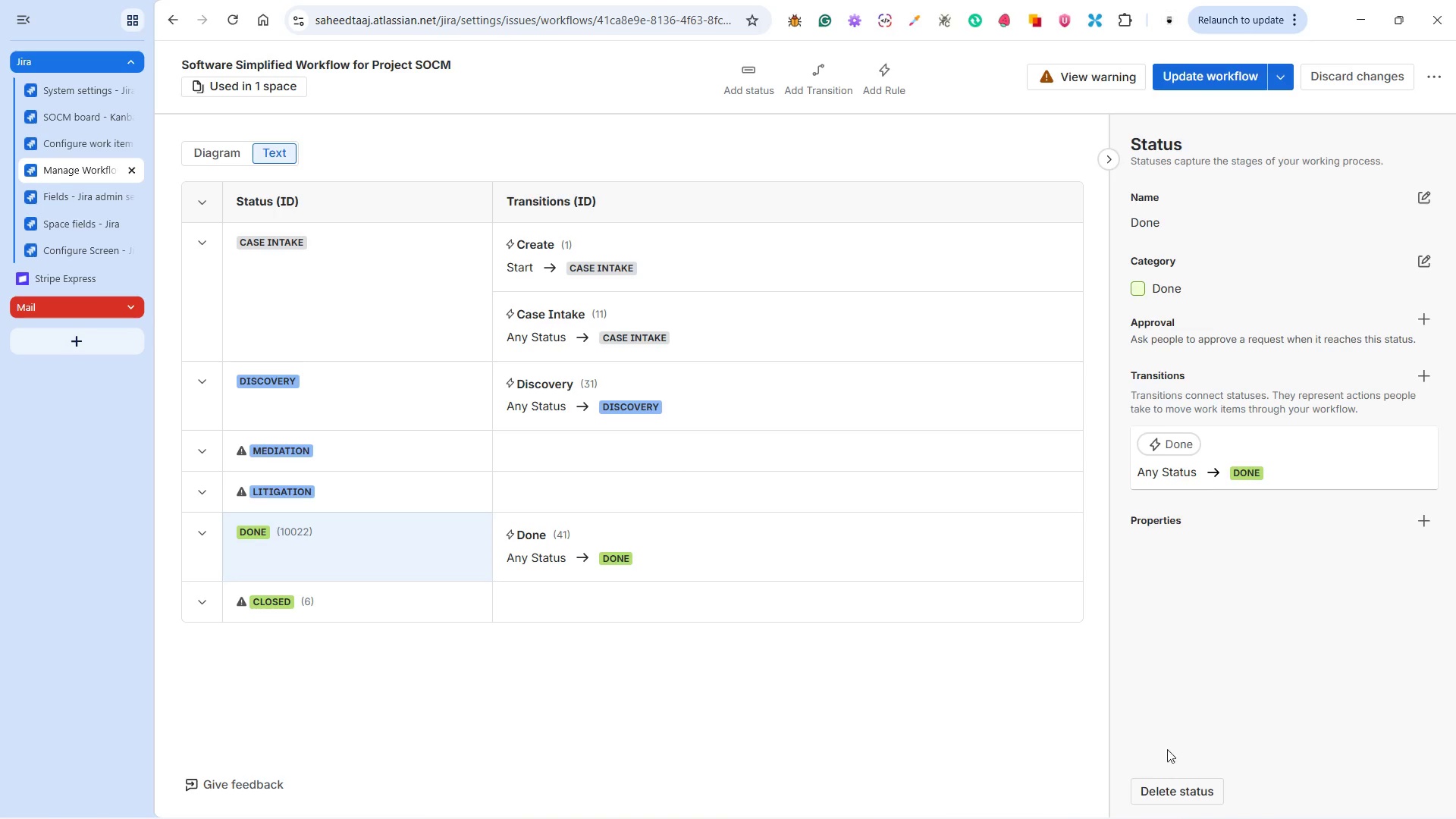 
left_click([1166, 790])
 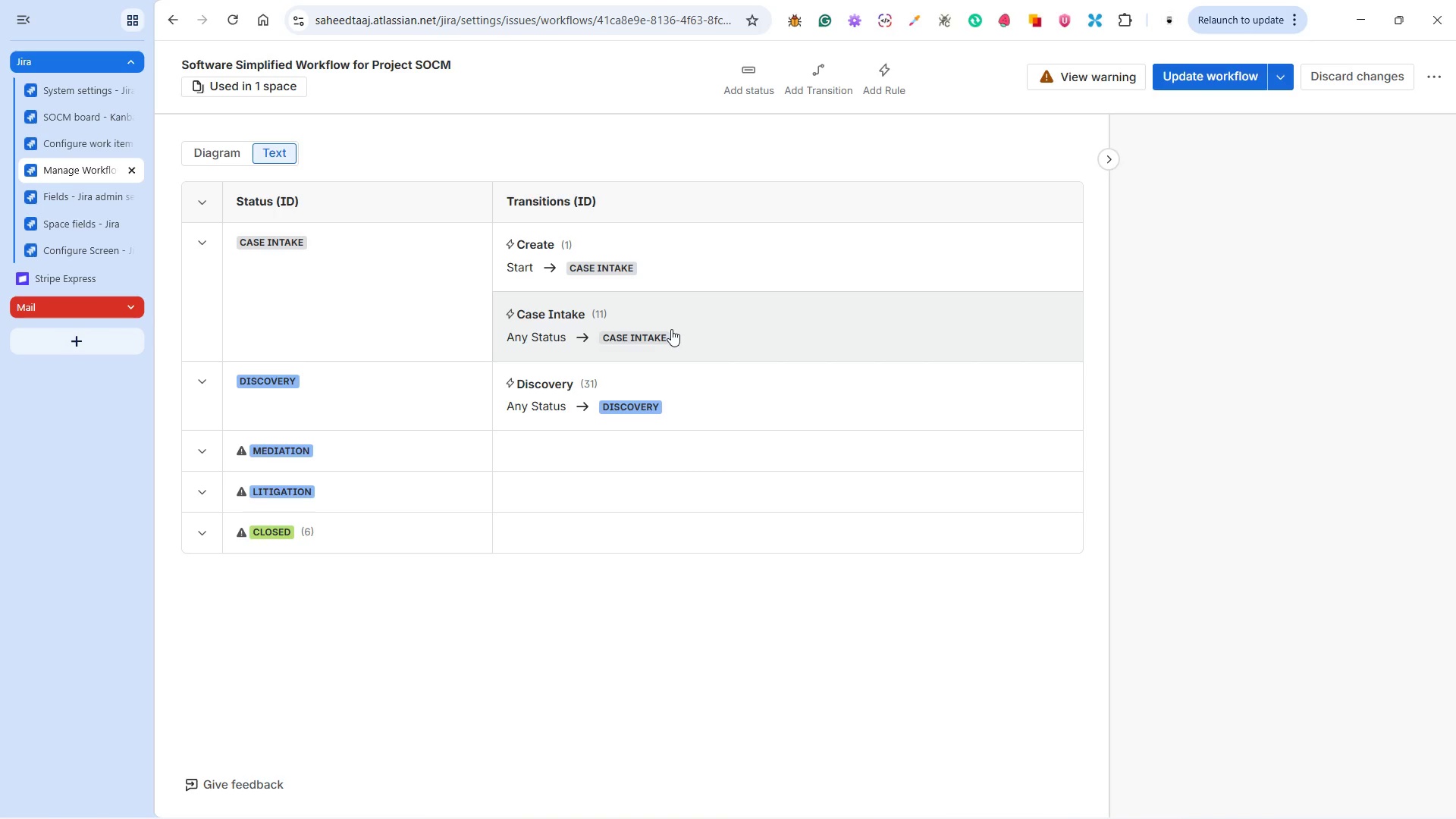 
wait(14.03)
 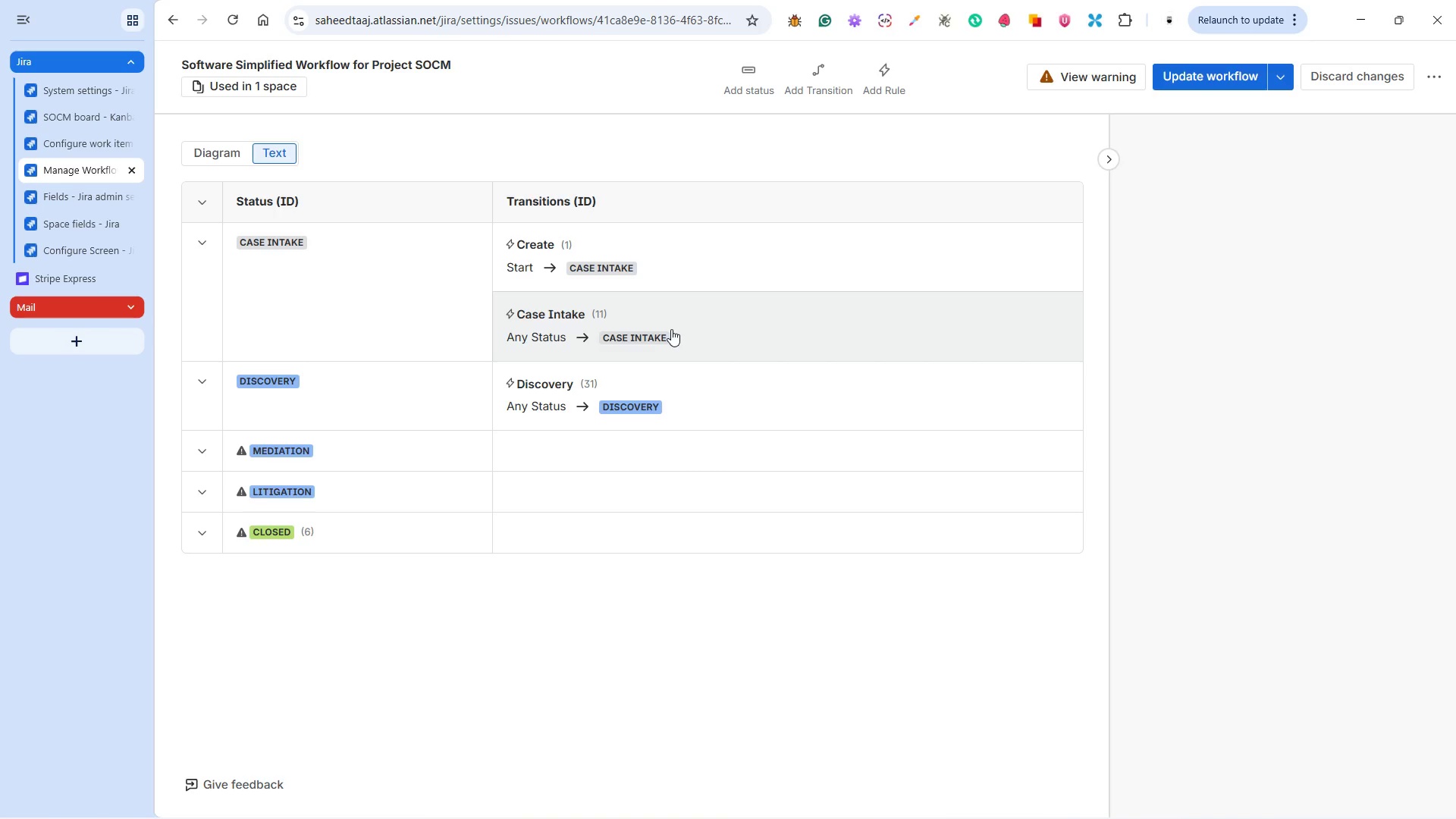 
left_click([829, 71])
 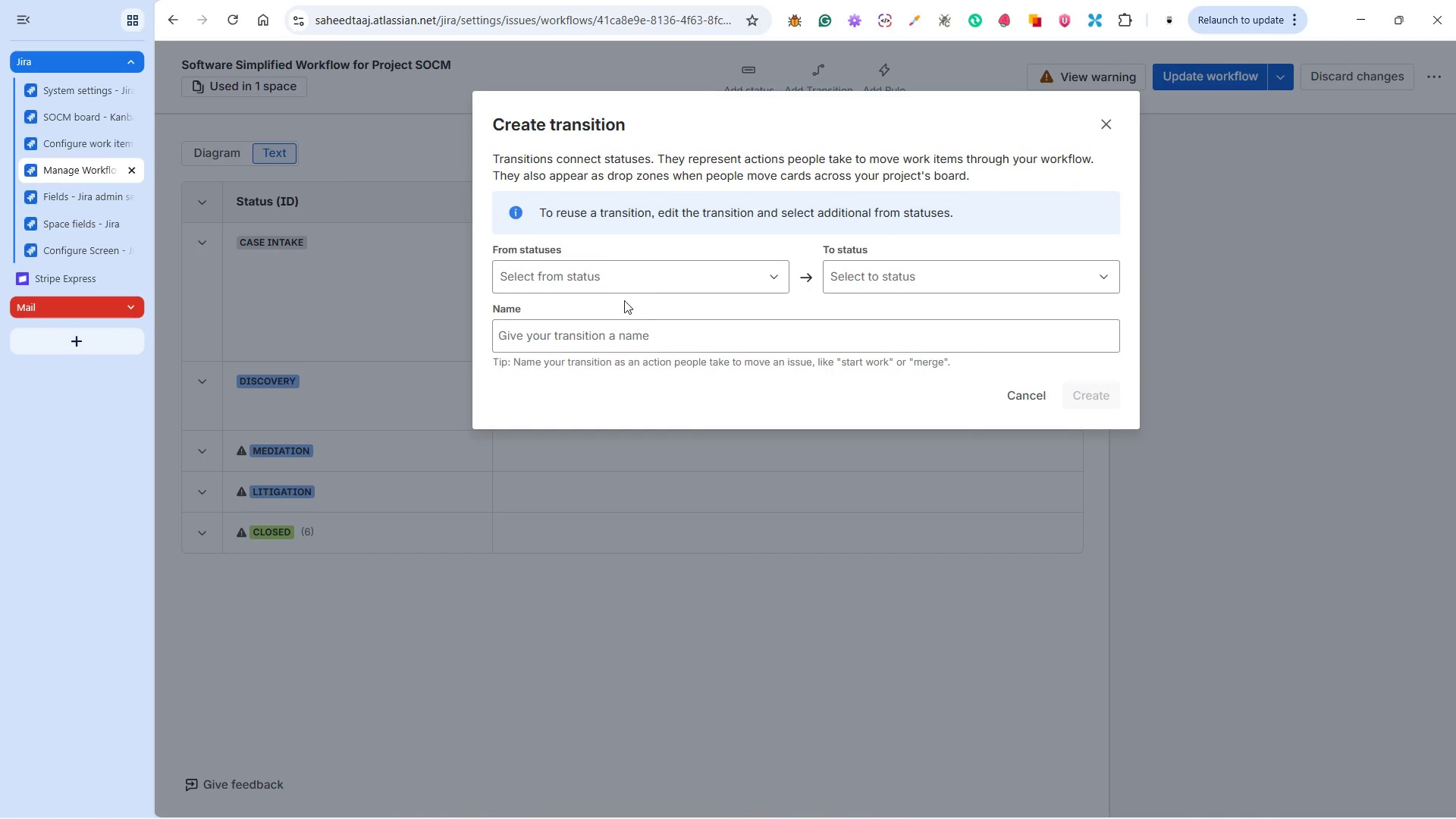 
left_click([623, 280])
 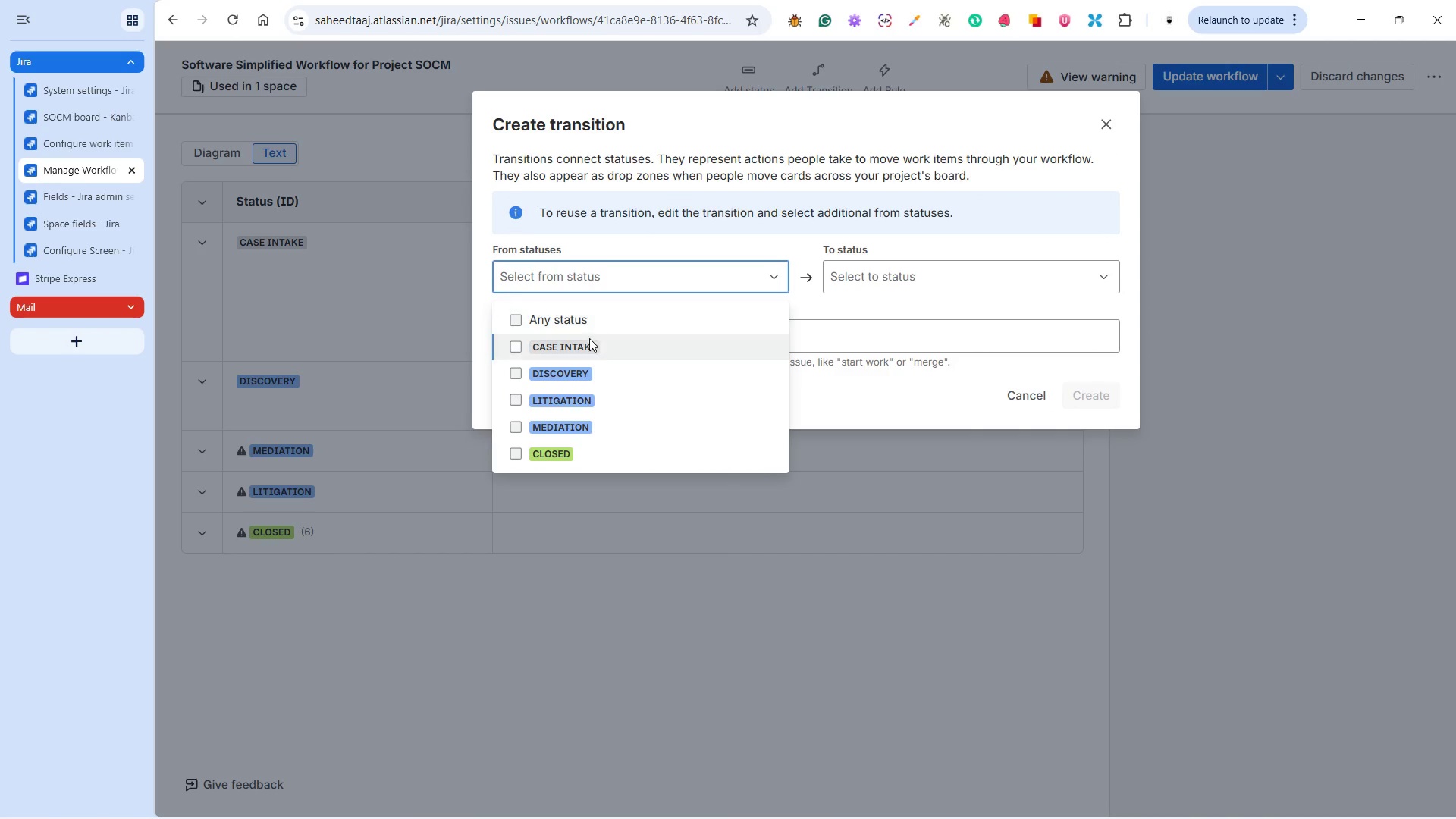 
left_click([585, 348])
 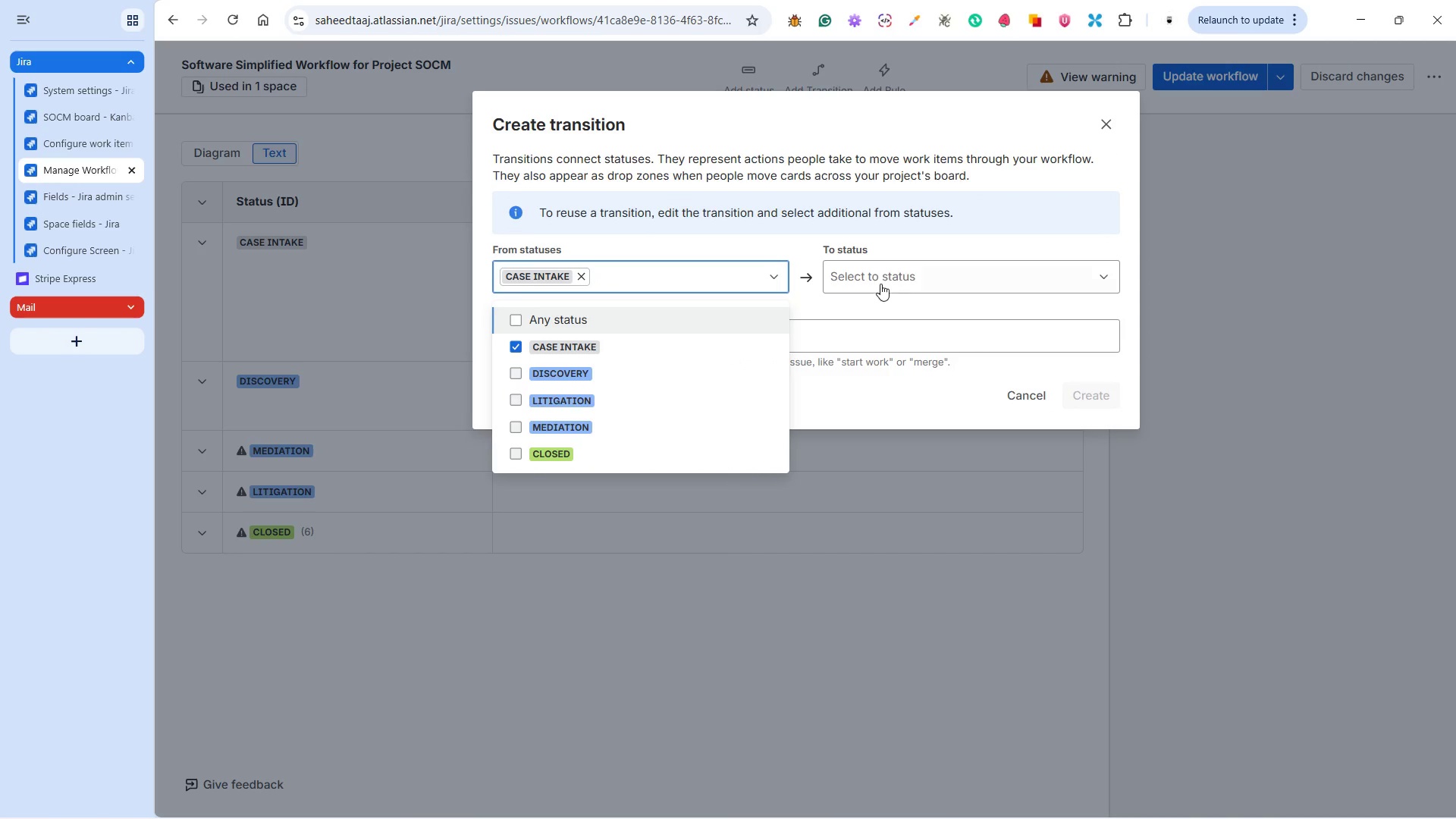 
left_click([880, 275])
 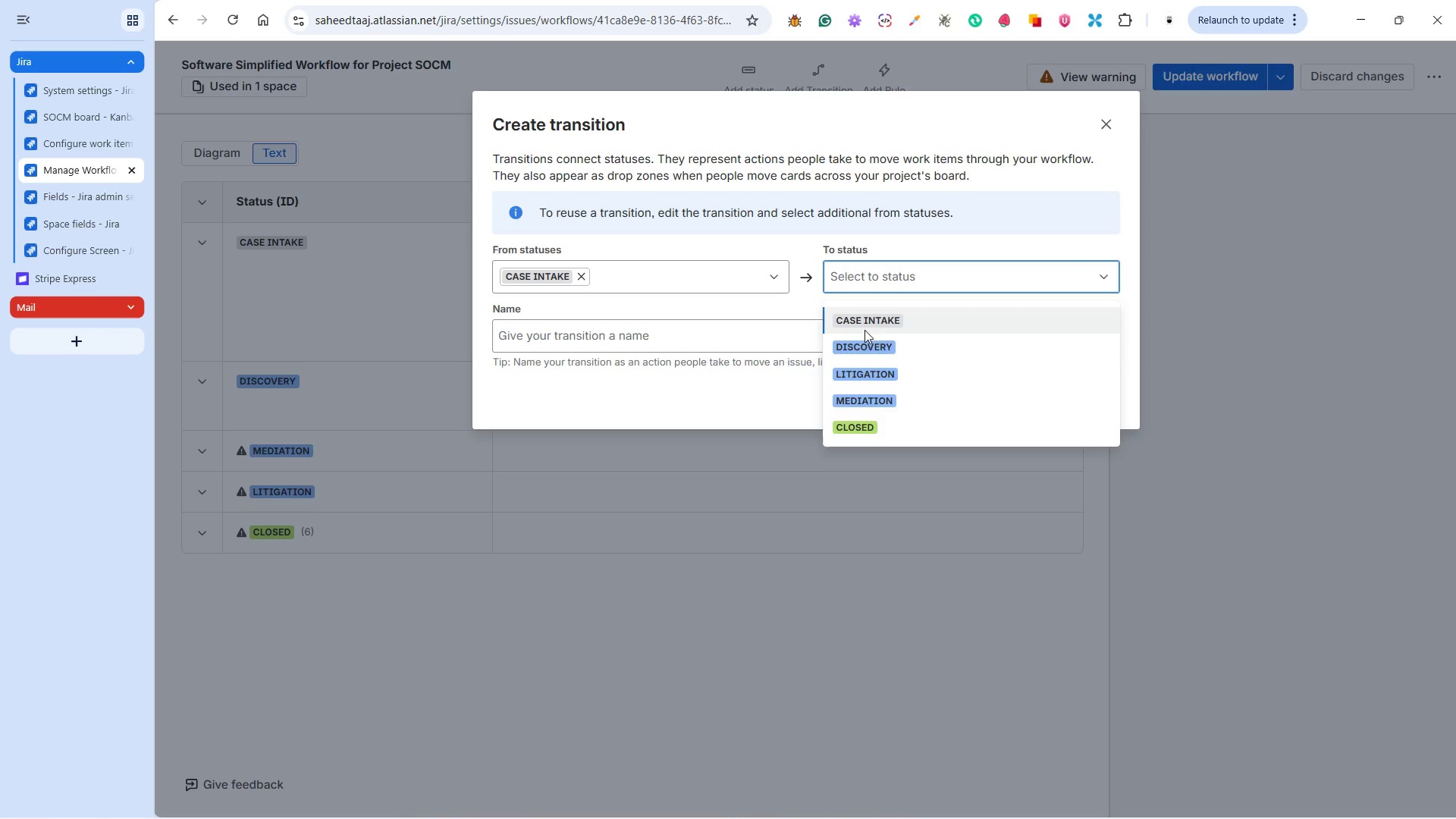 
left_click([883, 354])
 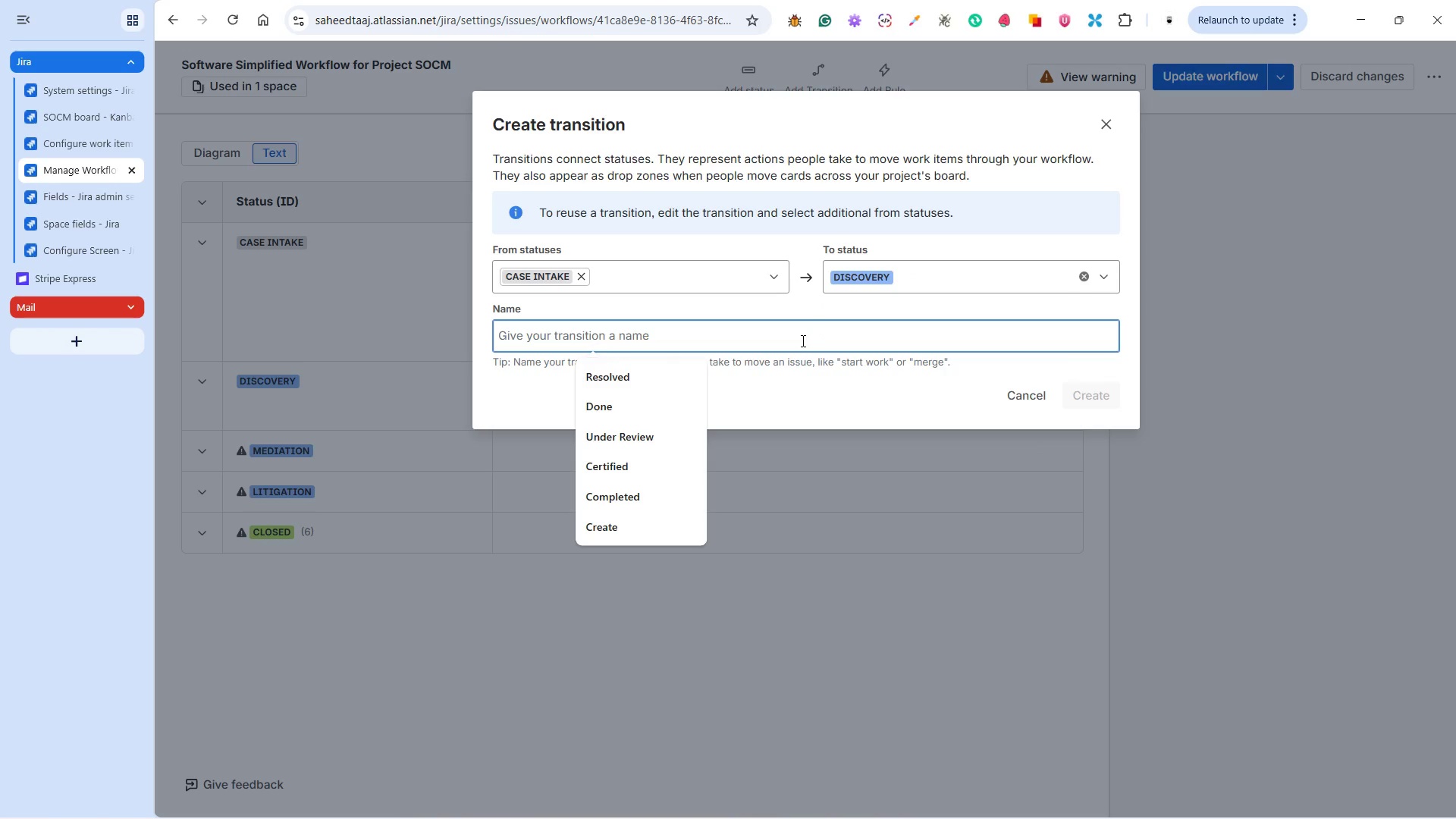 
left_click([802, 328])
 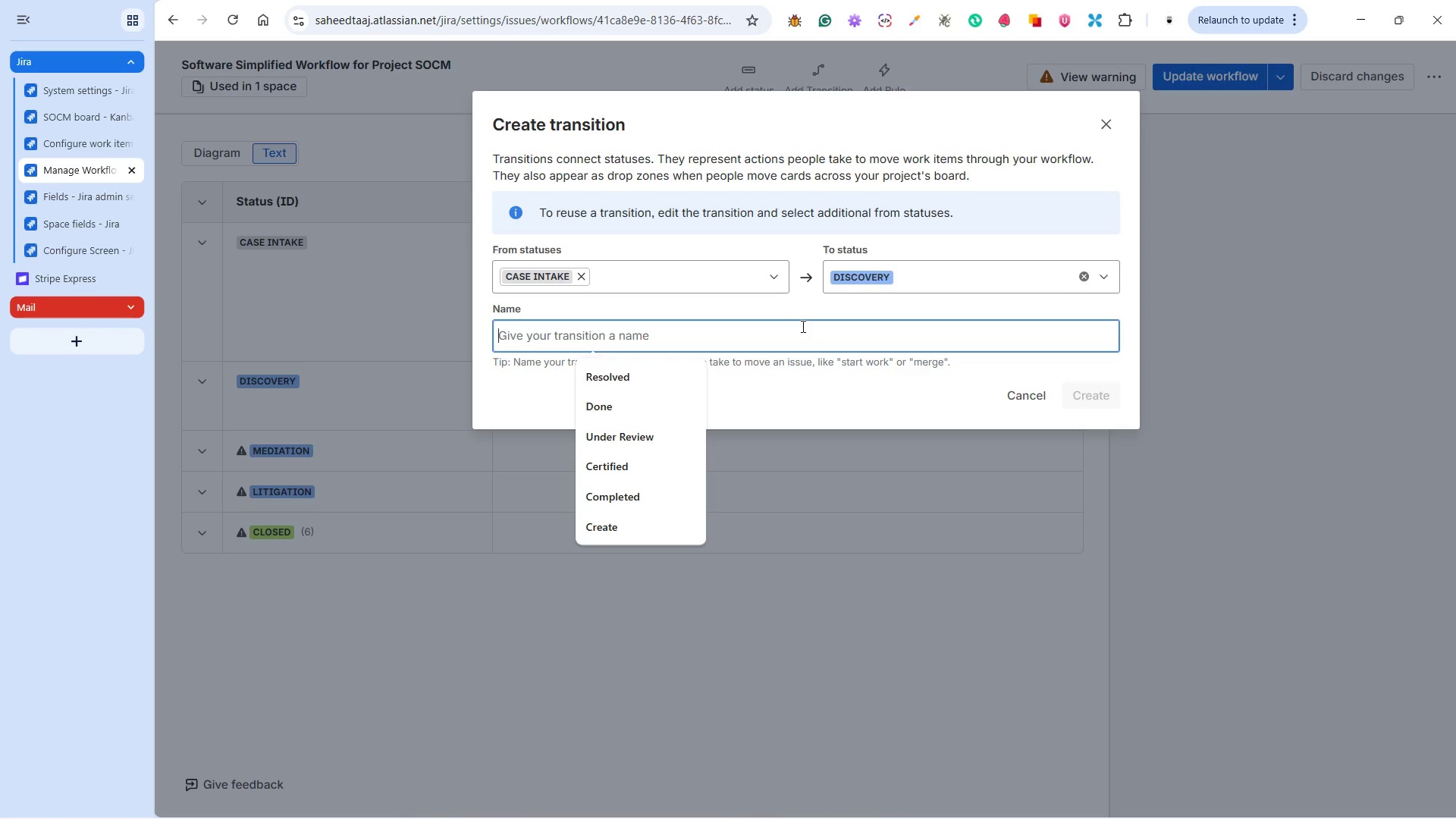 
key(Shift+D)
 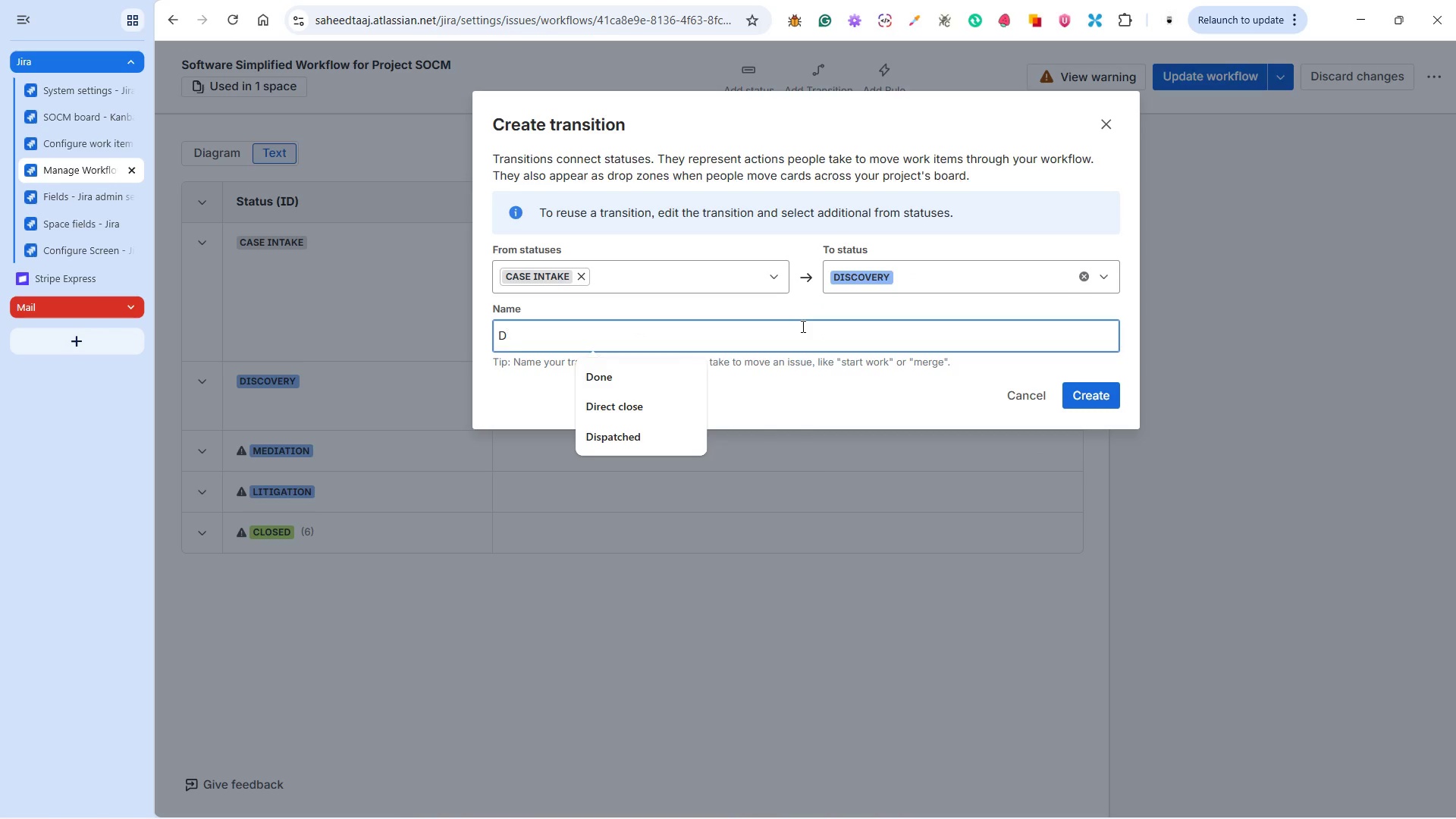 
key(I)
 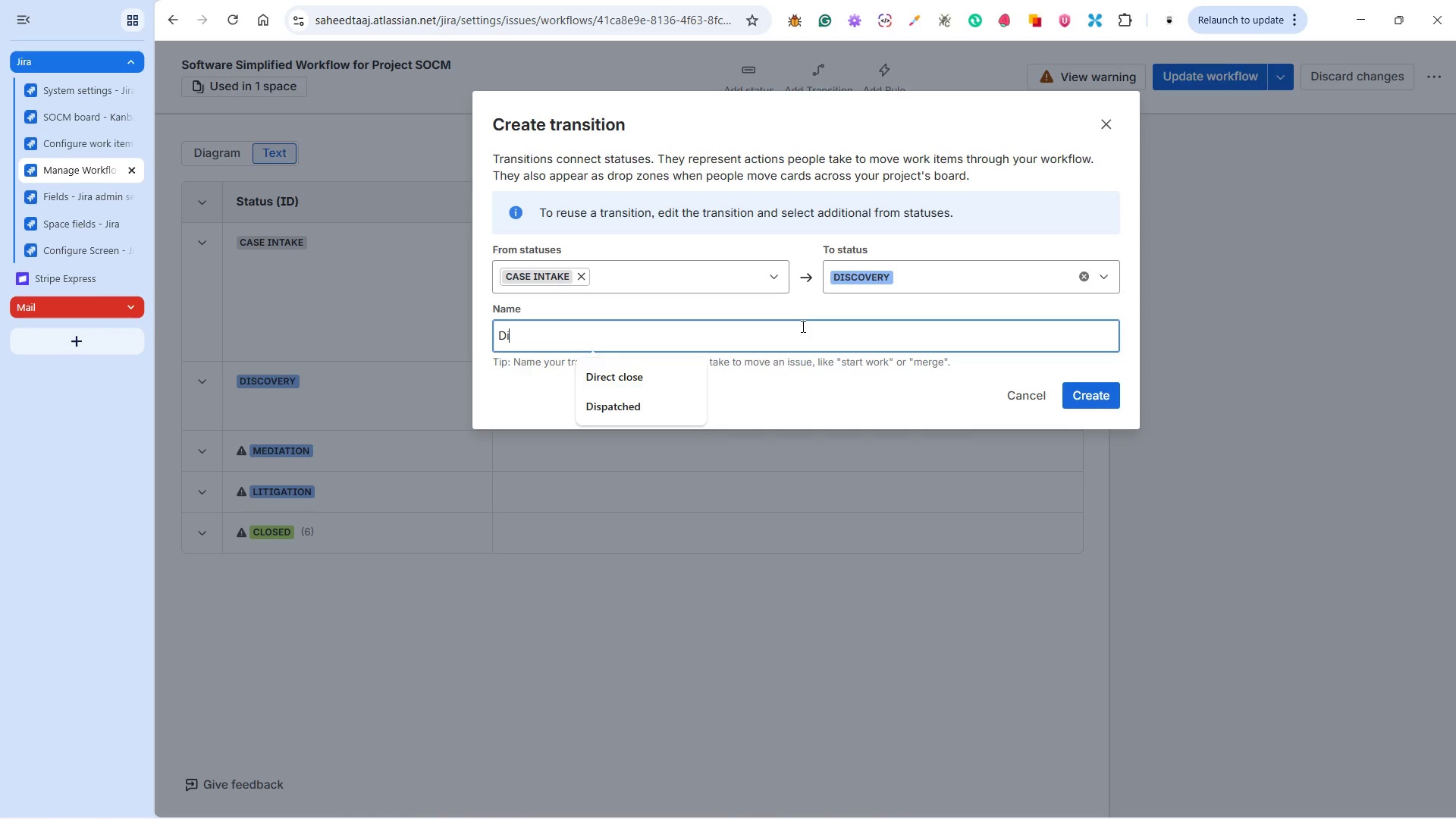 
type(scovery)
 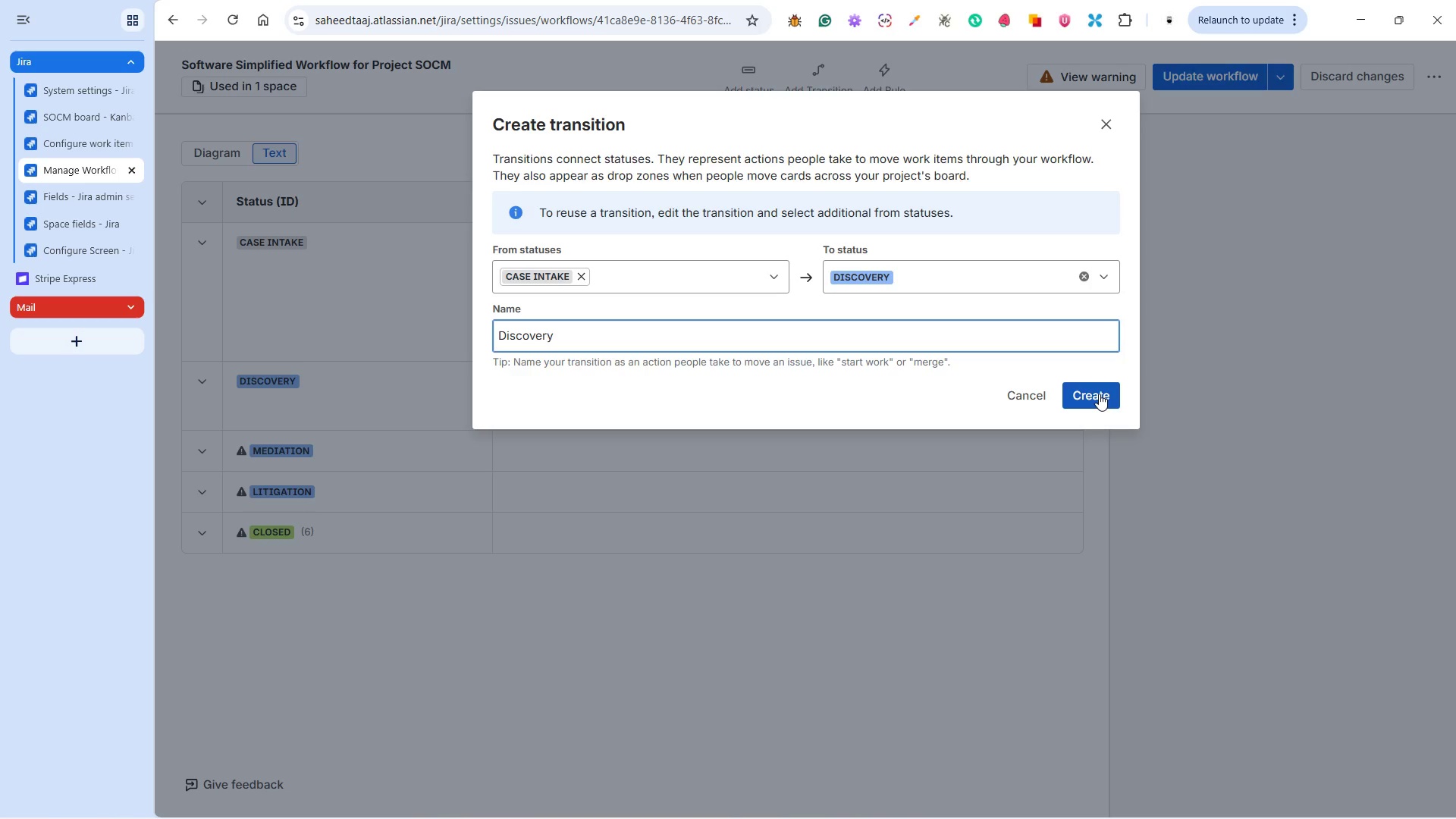 
wait(6.52)
 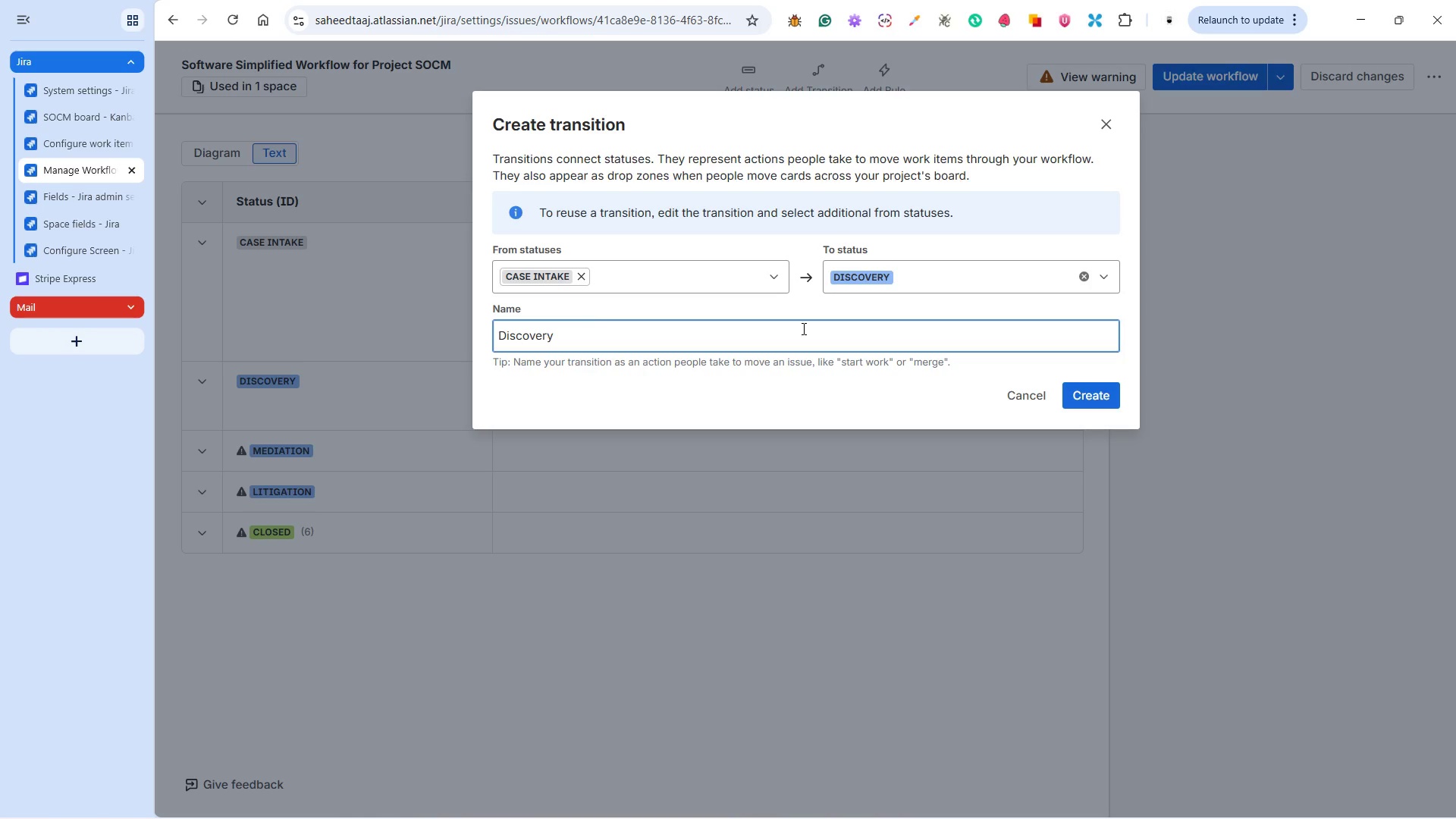 
left_click([1099, 394])
 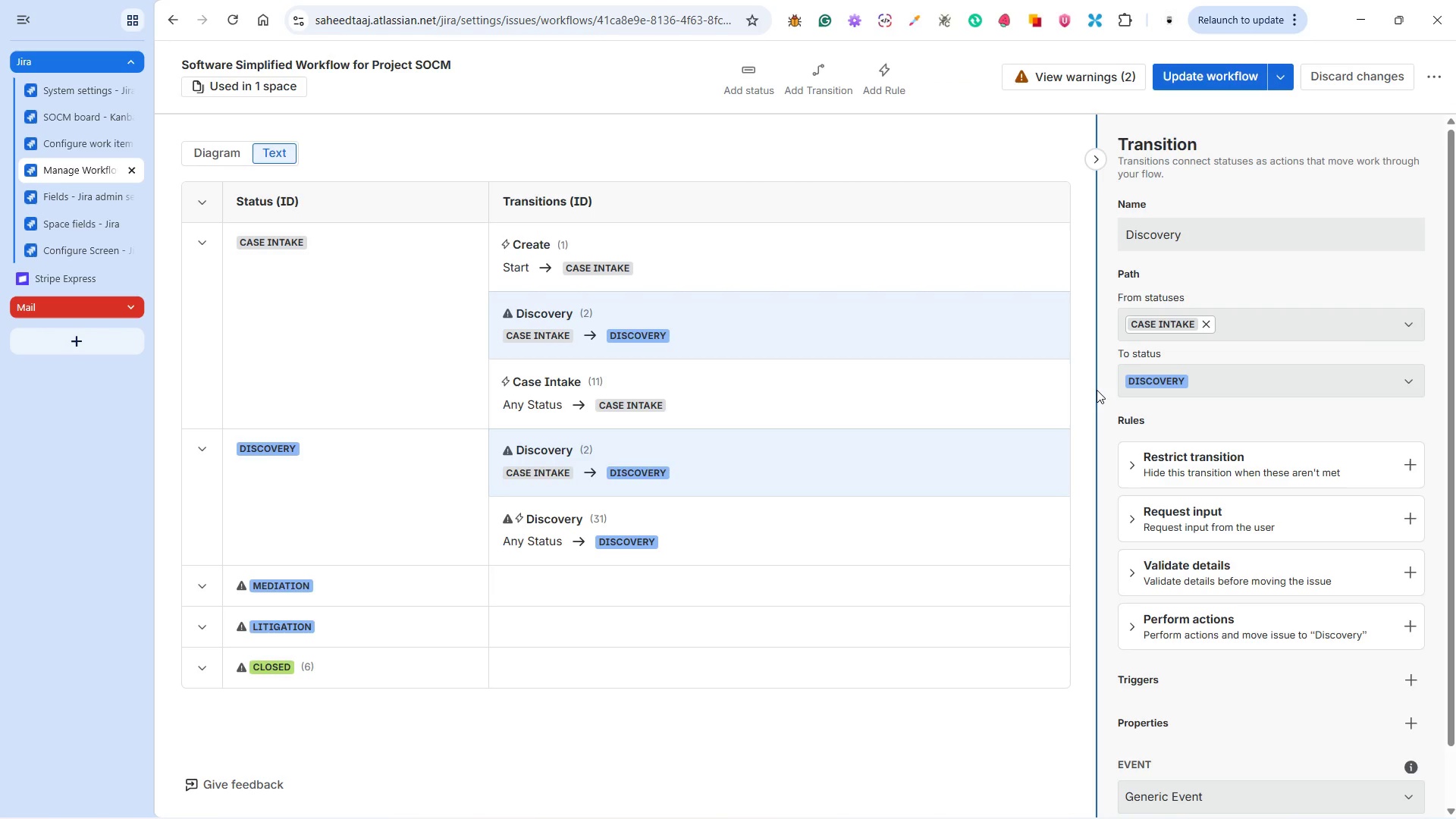 
wait(10.28)
 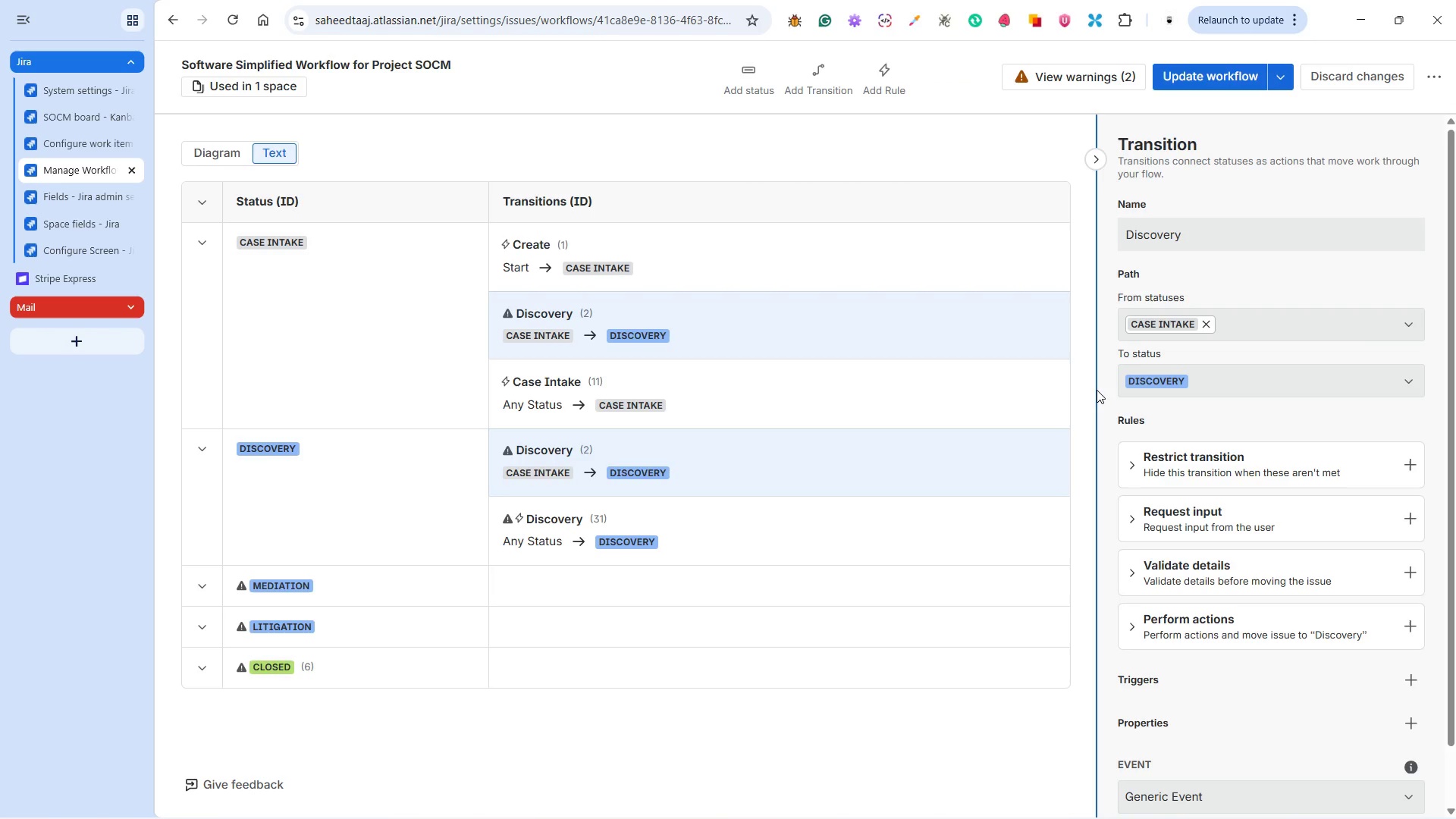 
left_click([676, 532])
 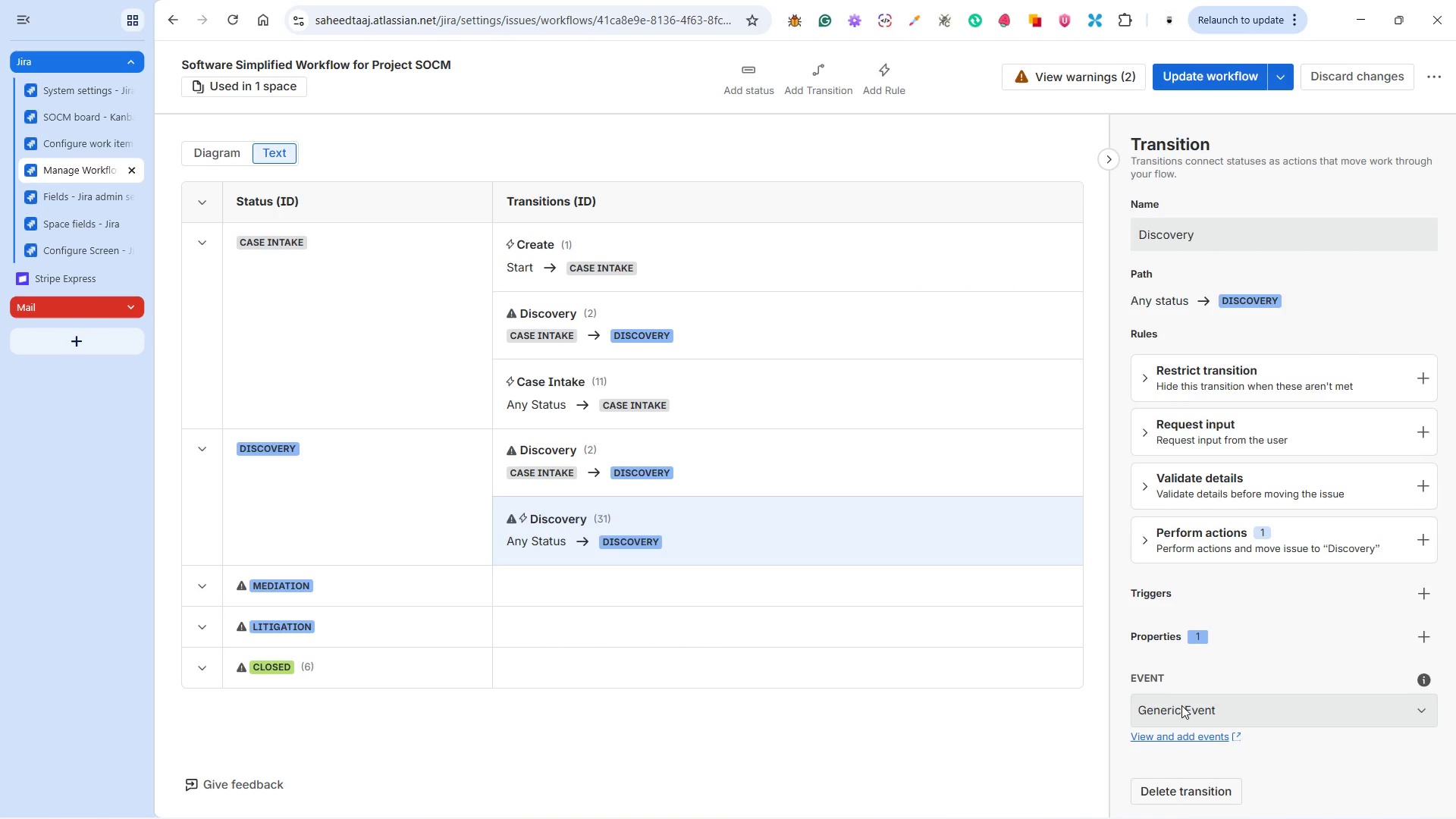 
scroll: coordinate [1207, 668], scroll_direction: down, amount: 5.0
 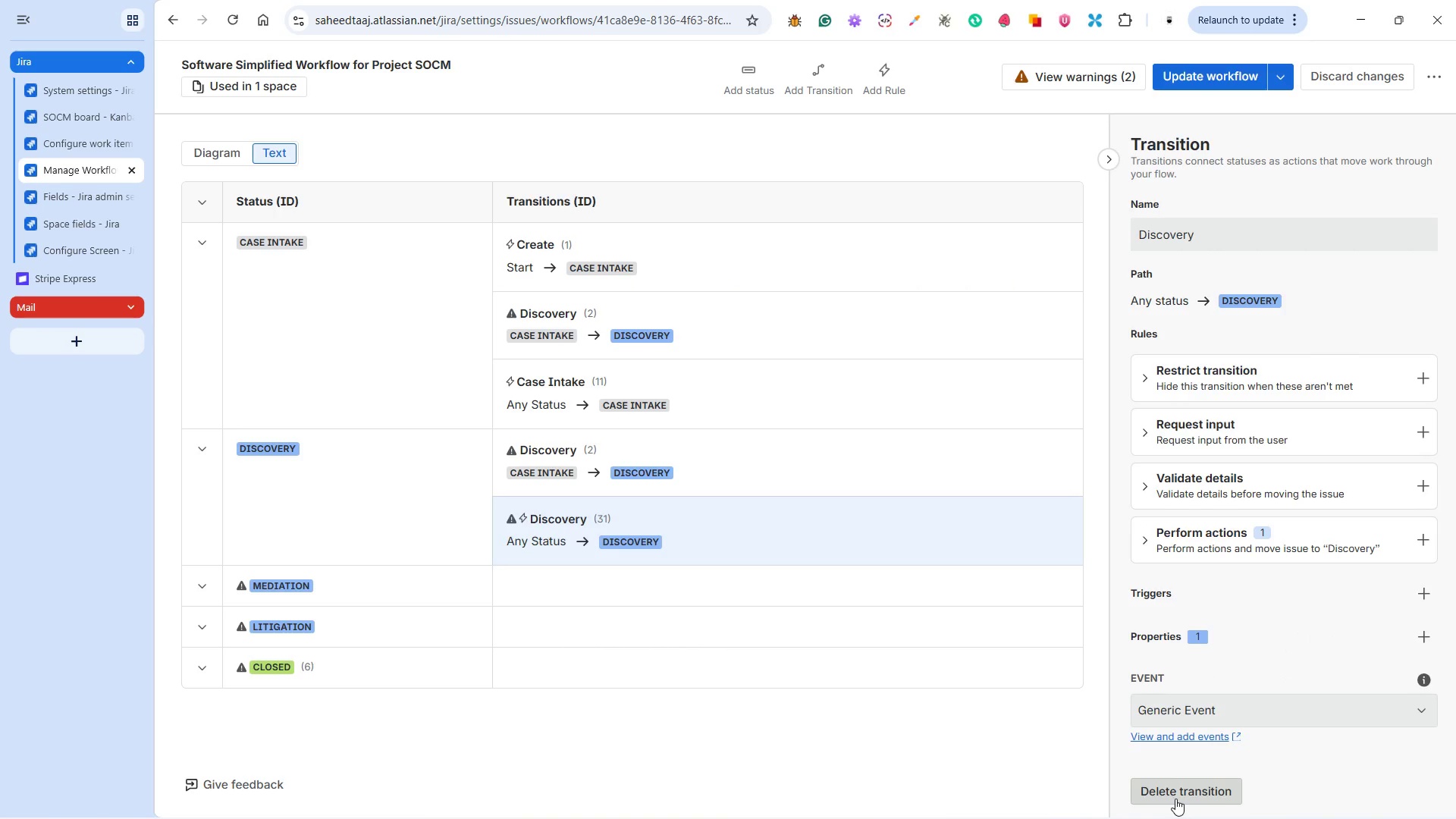 
left_click([1175, 799])
 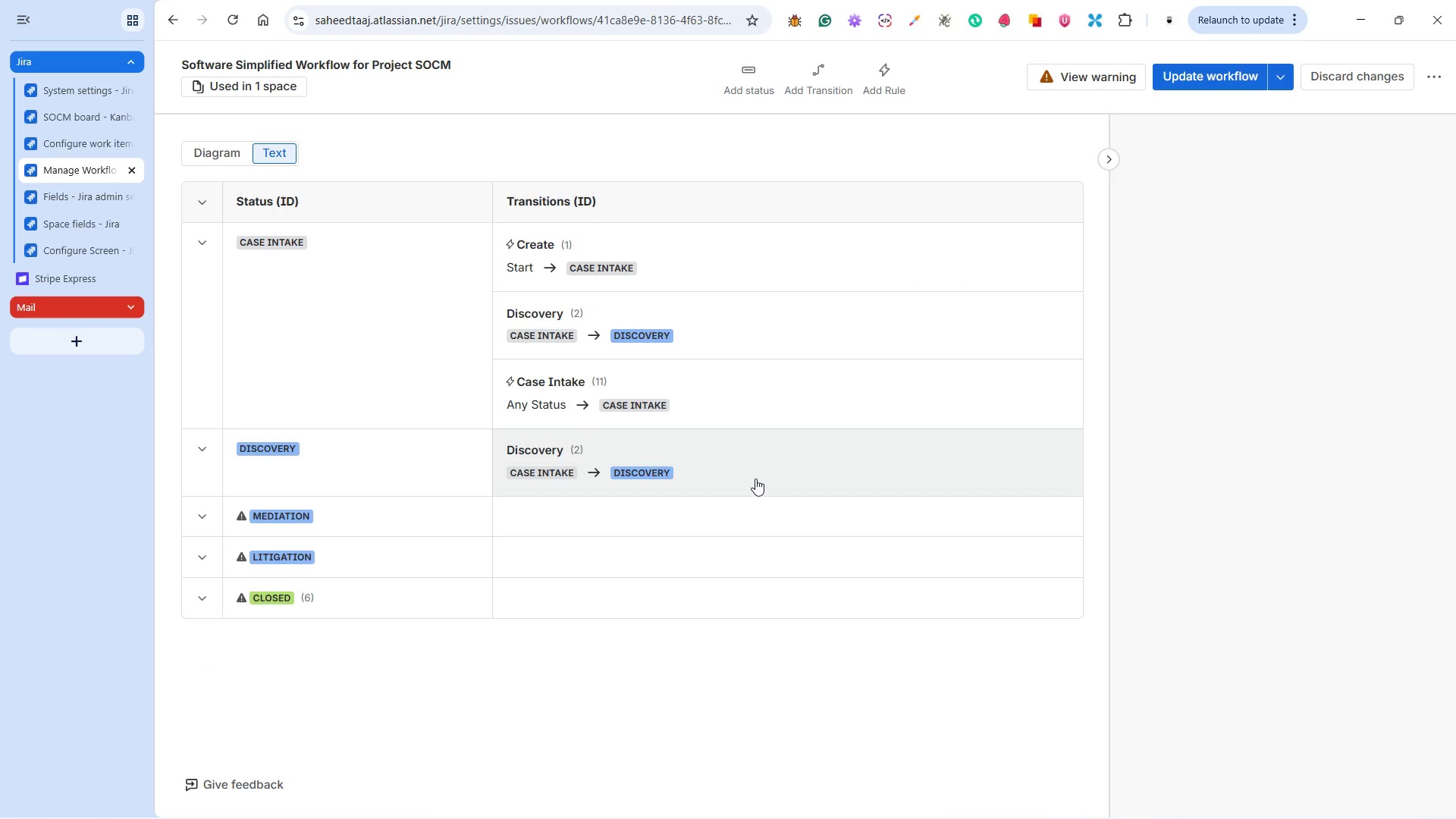 
wait(9.7)
 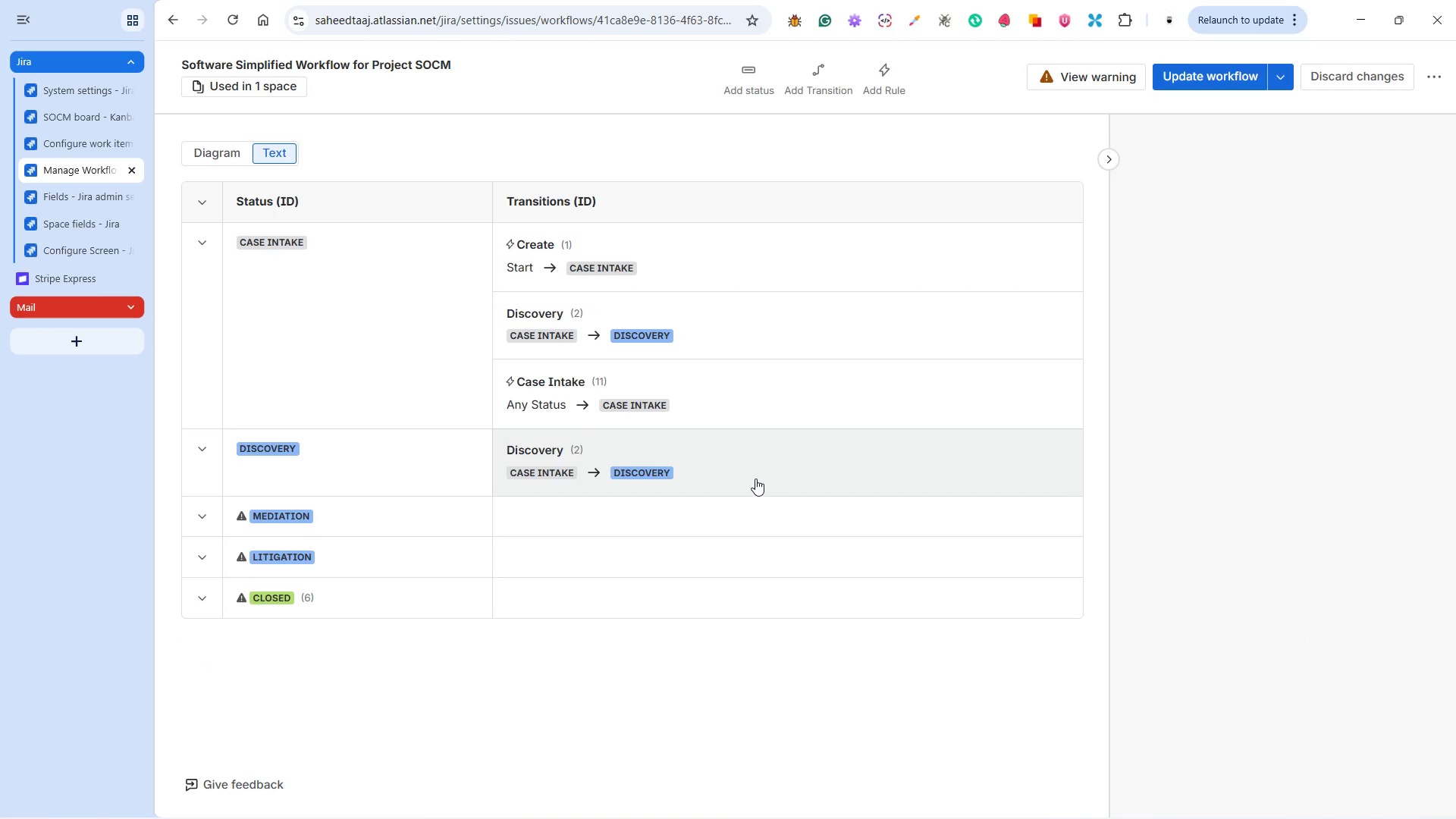 
left_click([833, 67])
 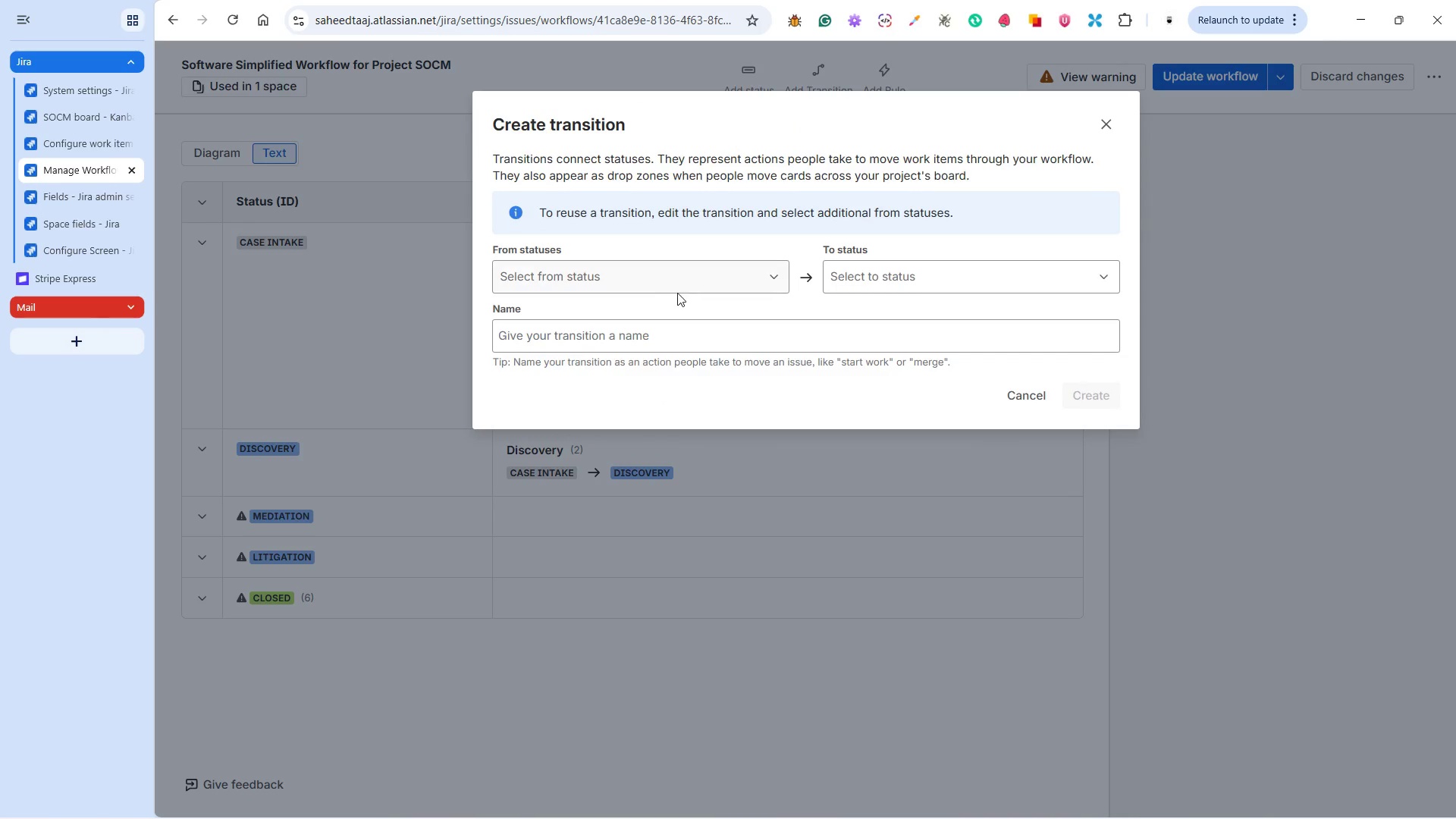 
left_click([670, 269])
 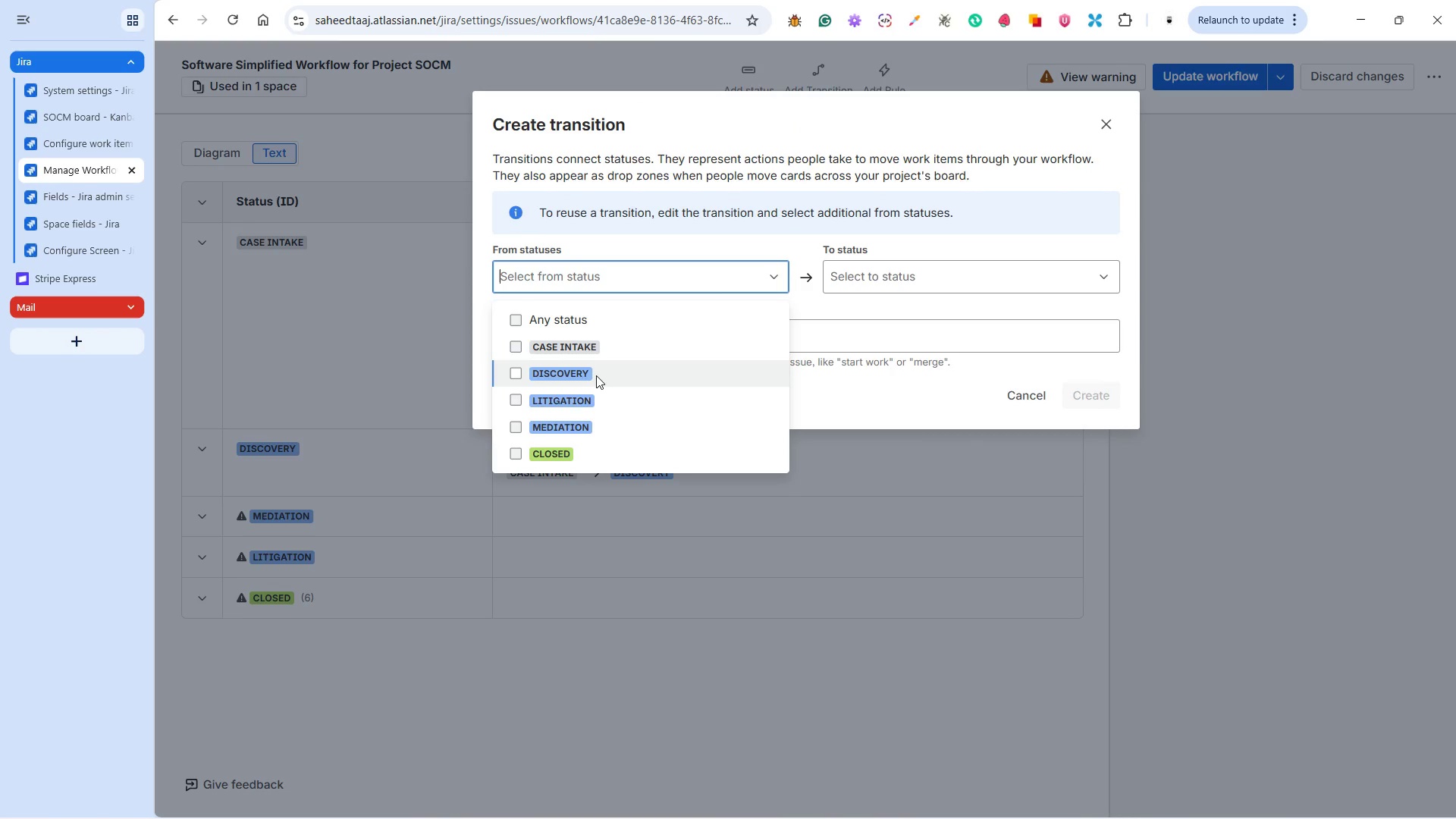 
left_click([595, 375])
 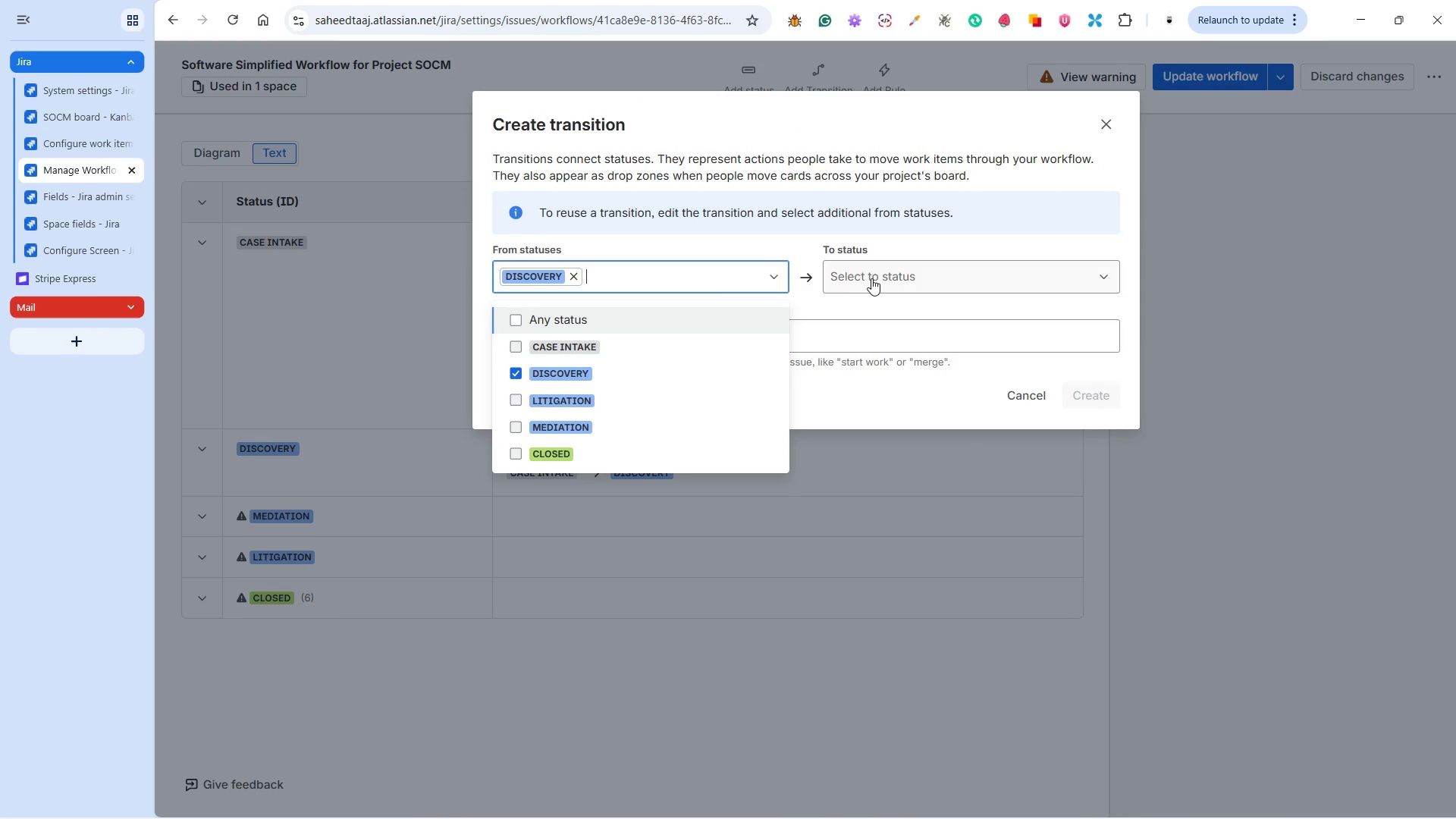 
left_click([873, 274])
 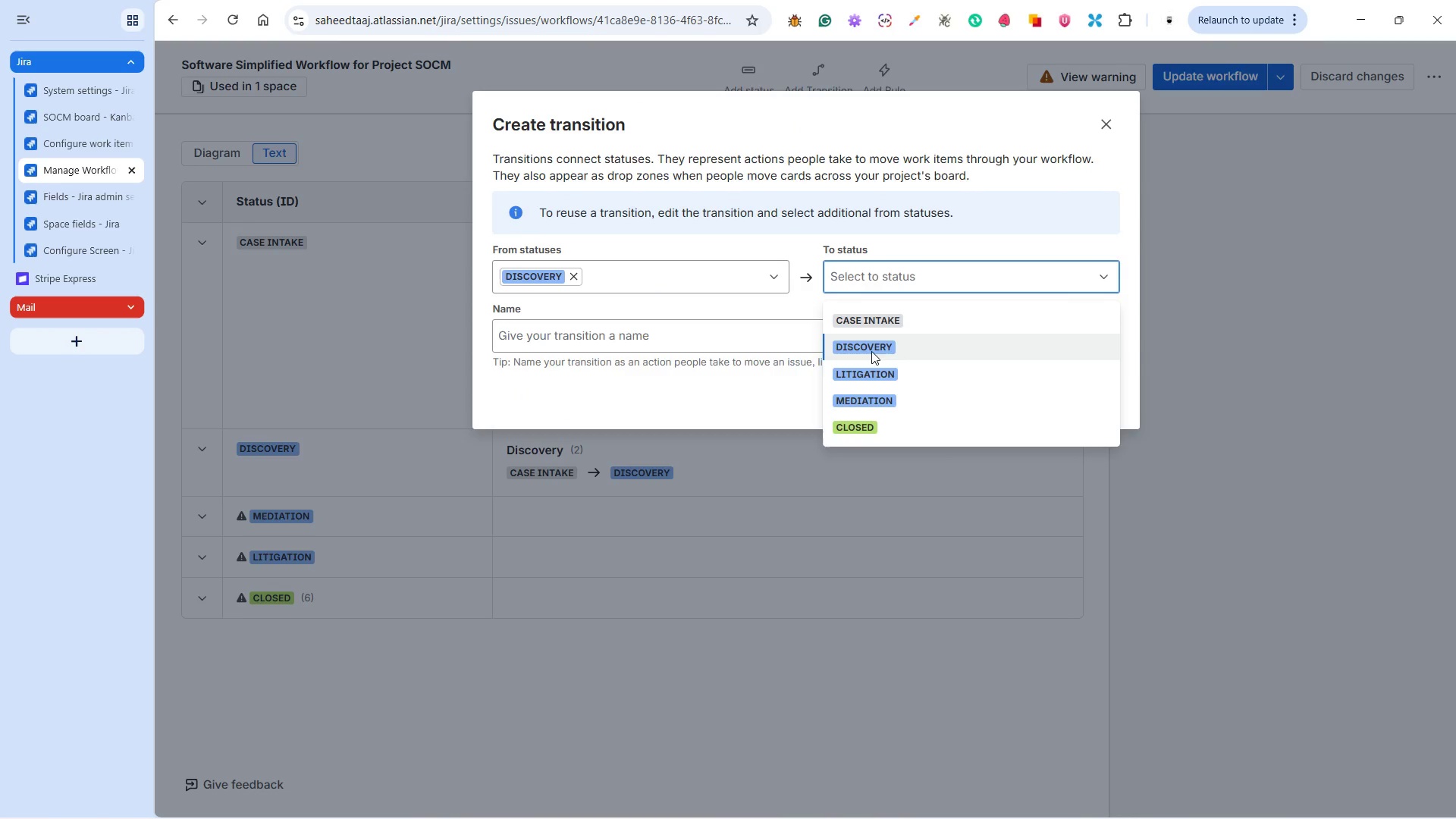 
left_click([866, 403])
 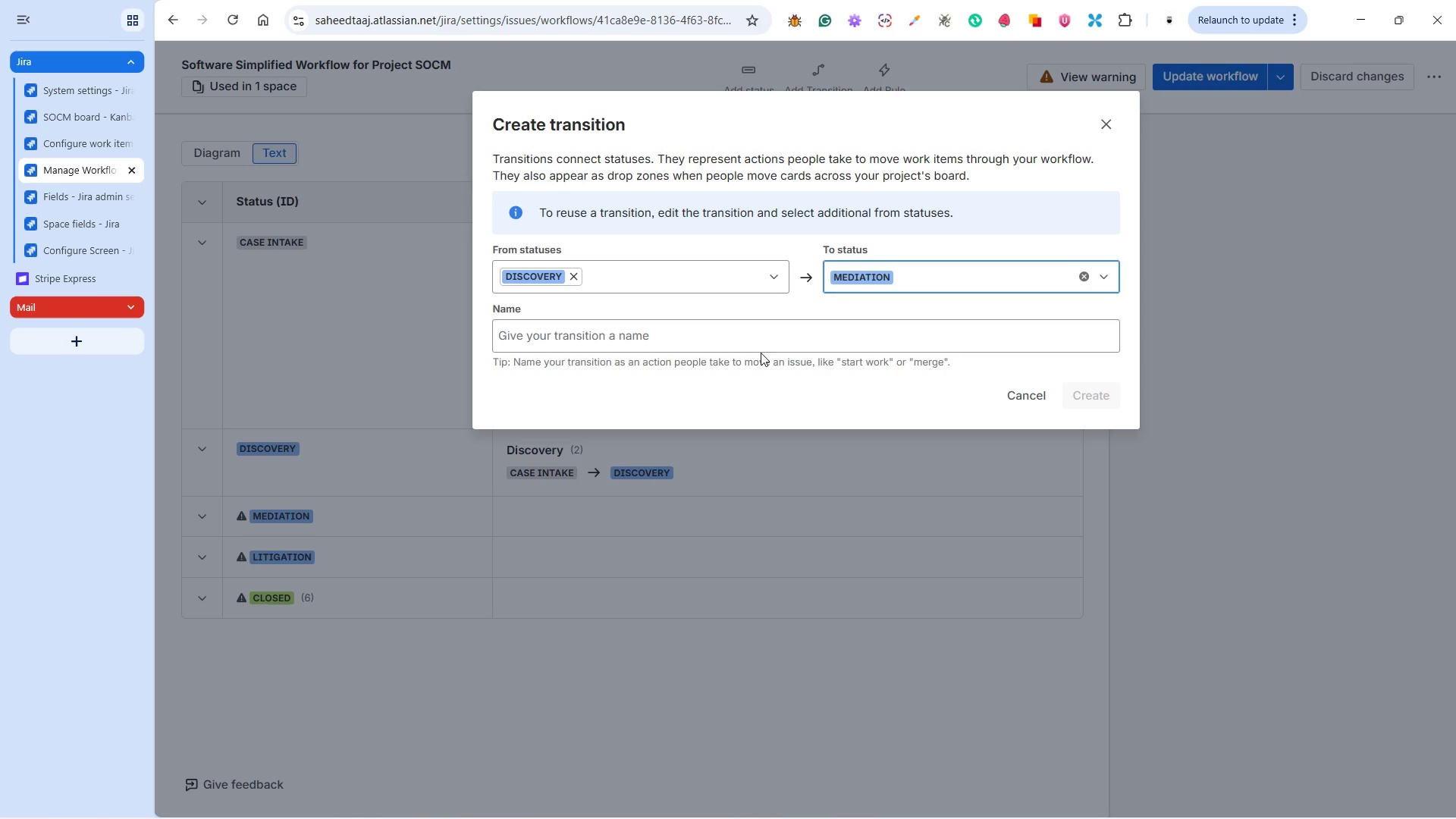 
left_click([761, 341])
 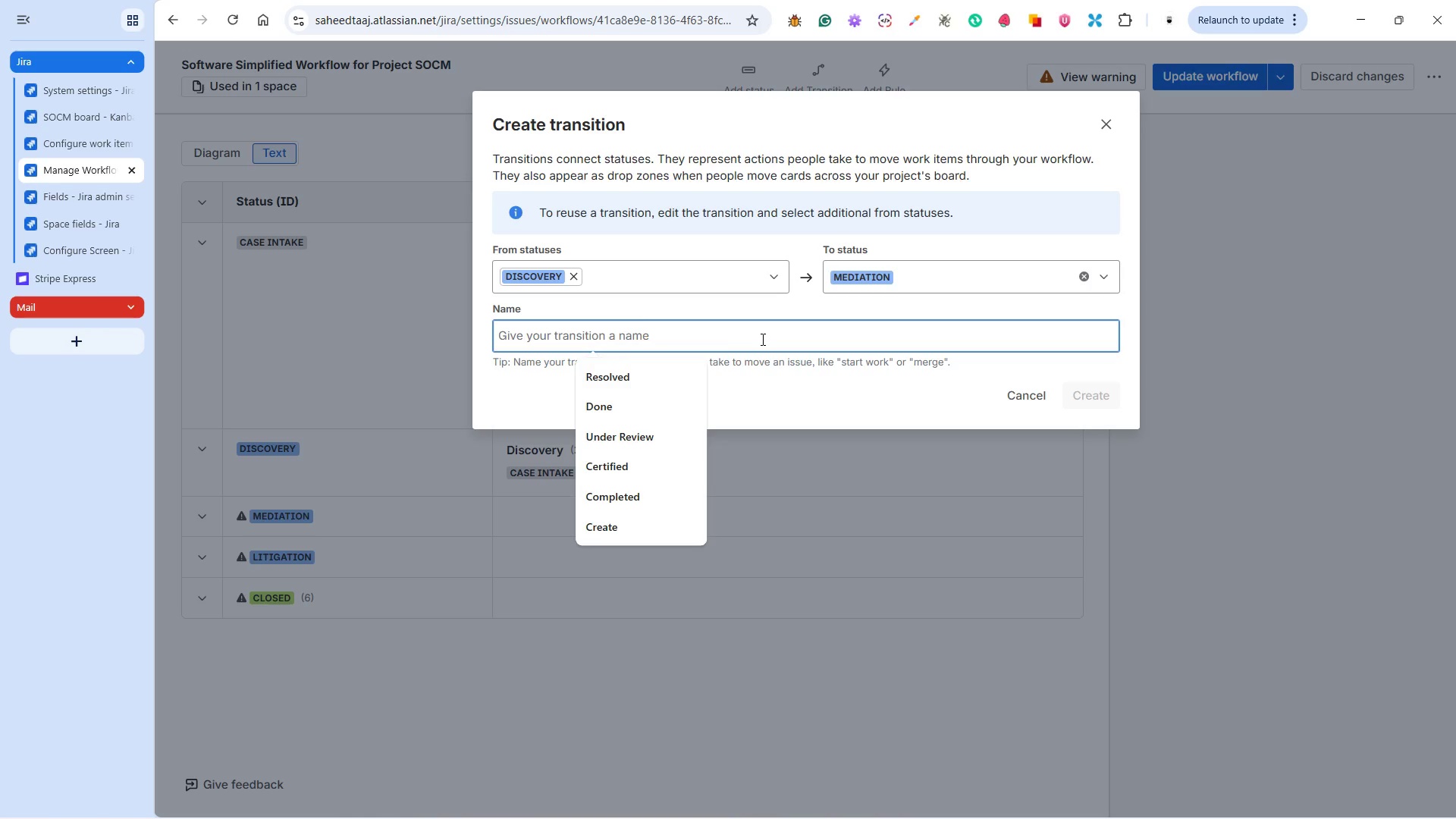 
key(Shift+M)
 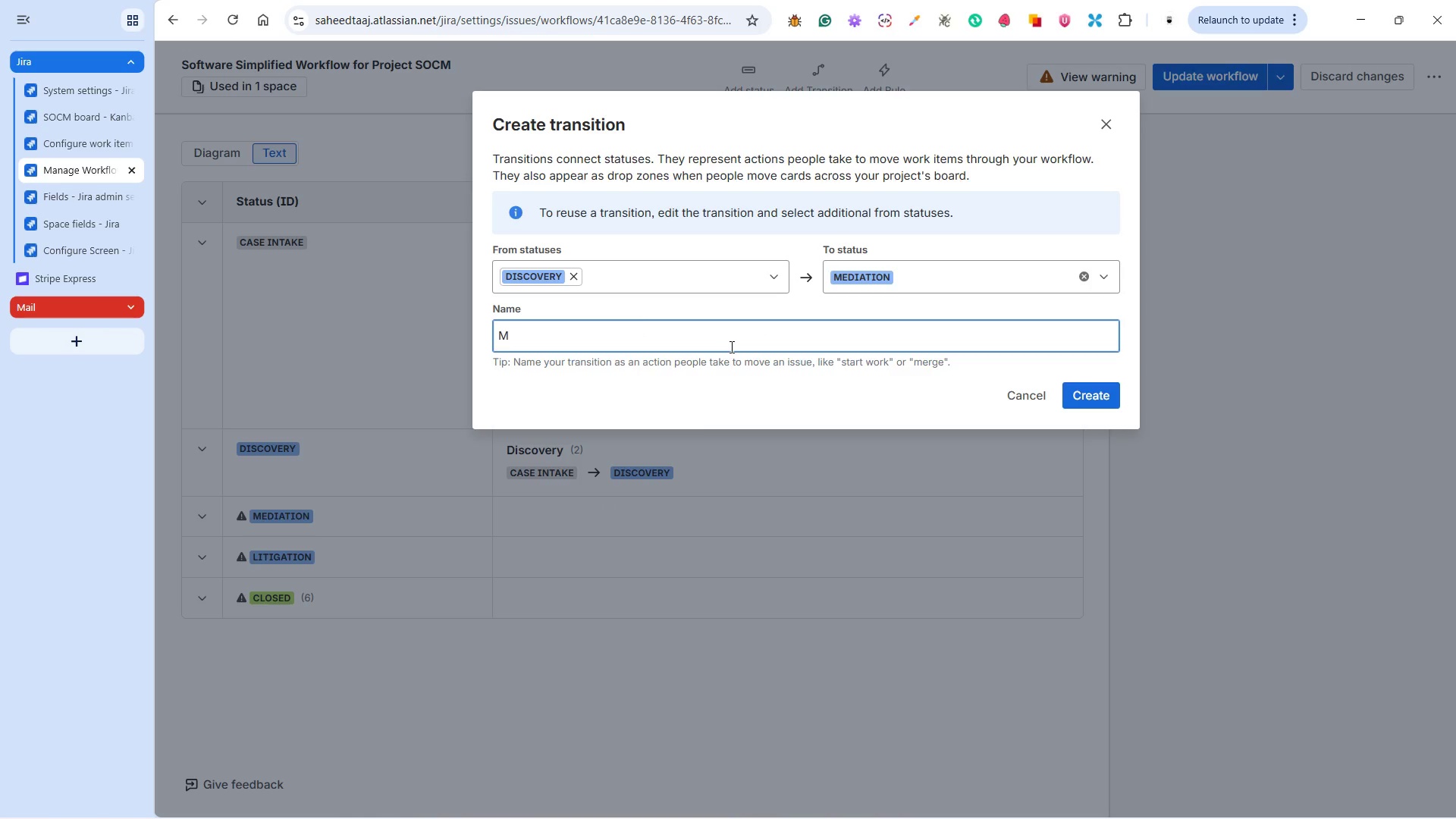 
type(ediation)
 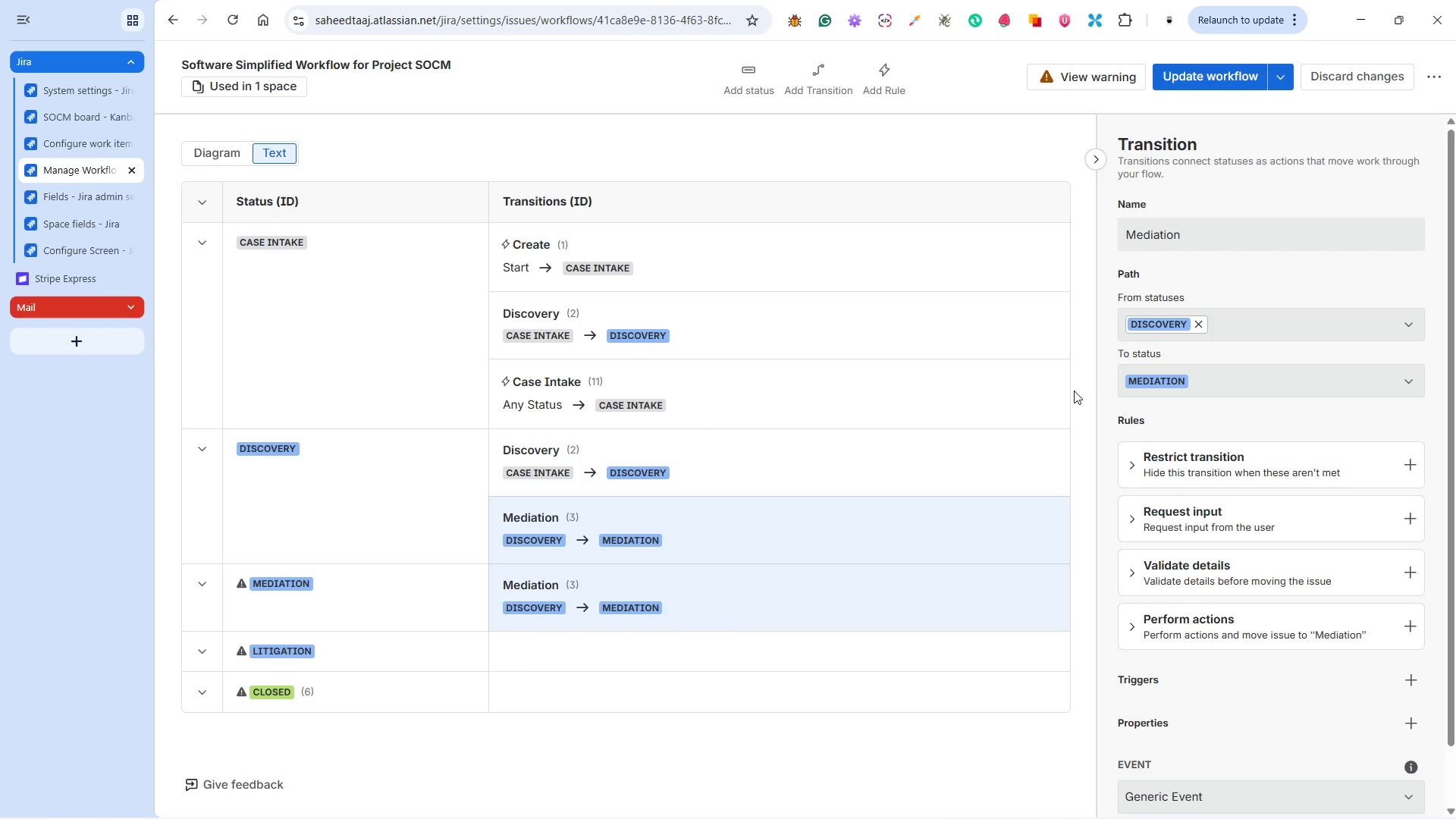 
wait(5.38)
 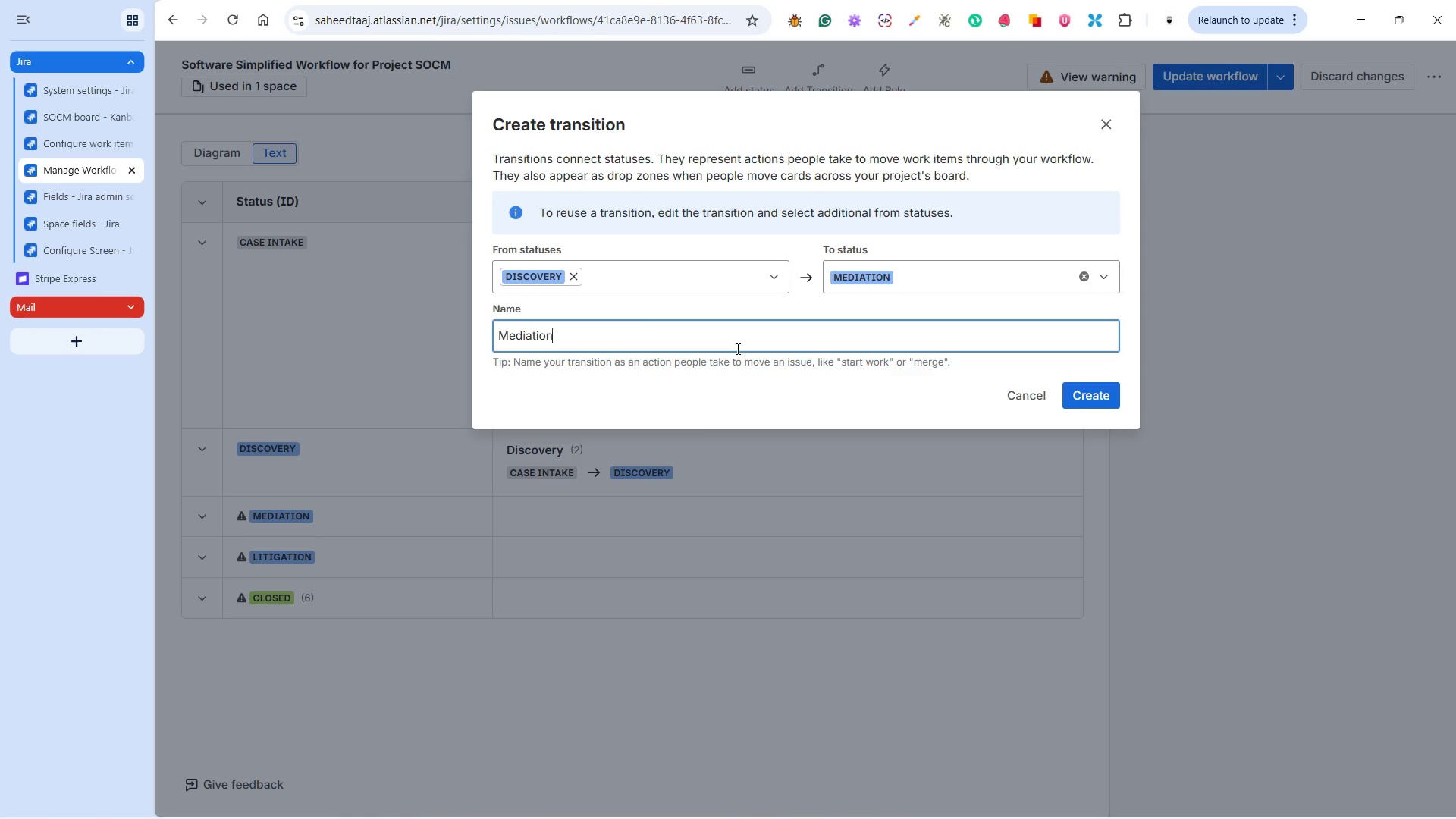 
scroll: coordinate [727, 393], scroll_direction: down, amount: 2.0
 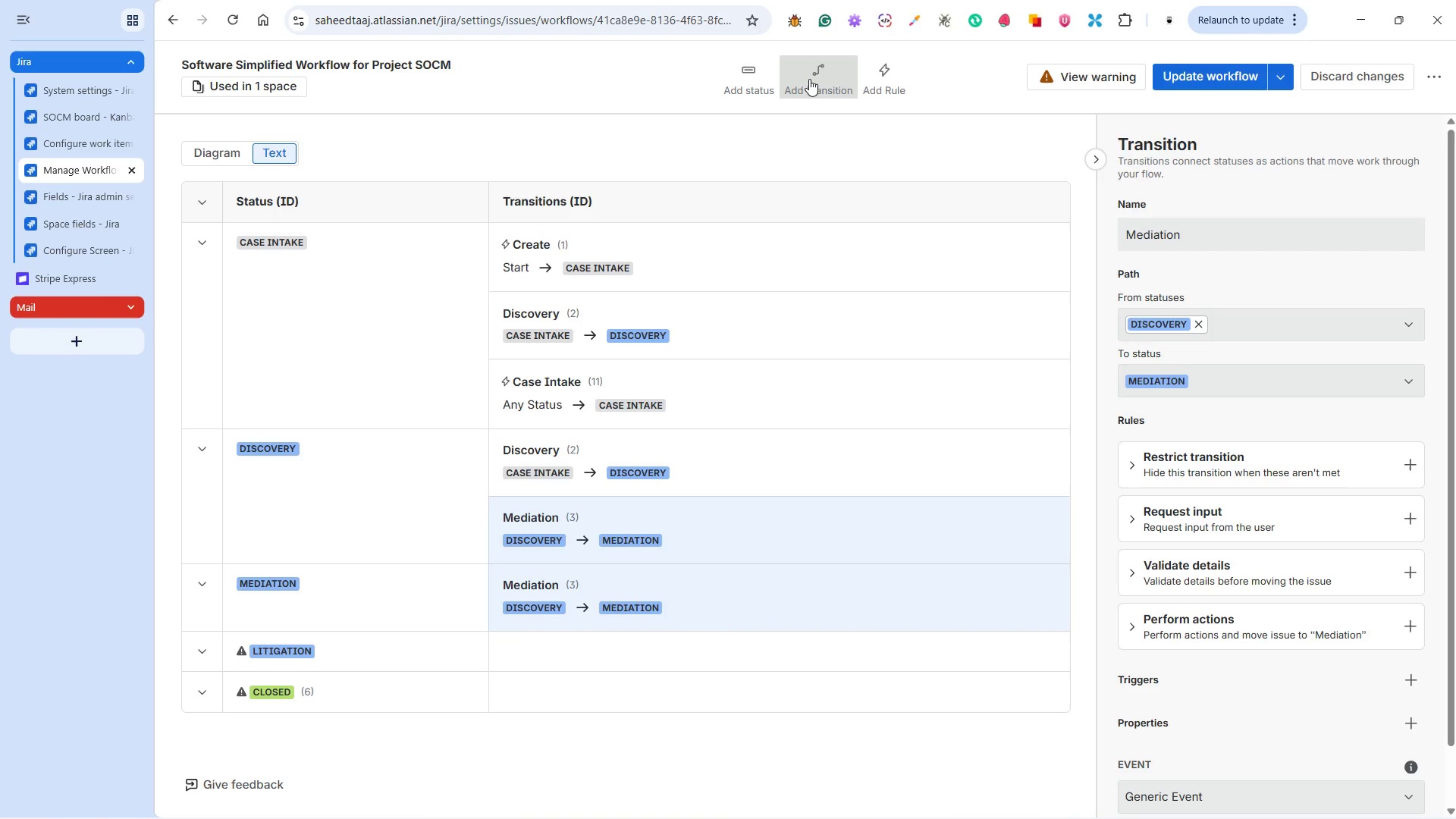 
wait(9.56)
 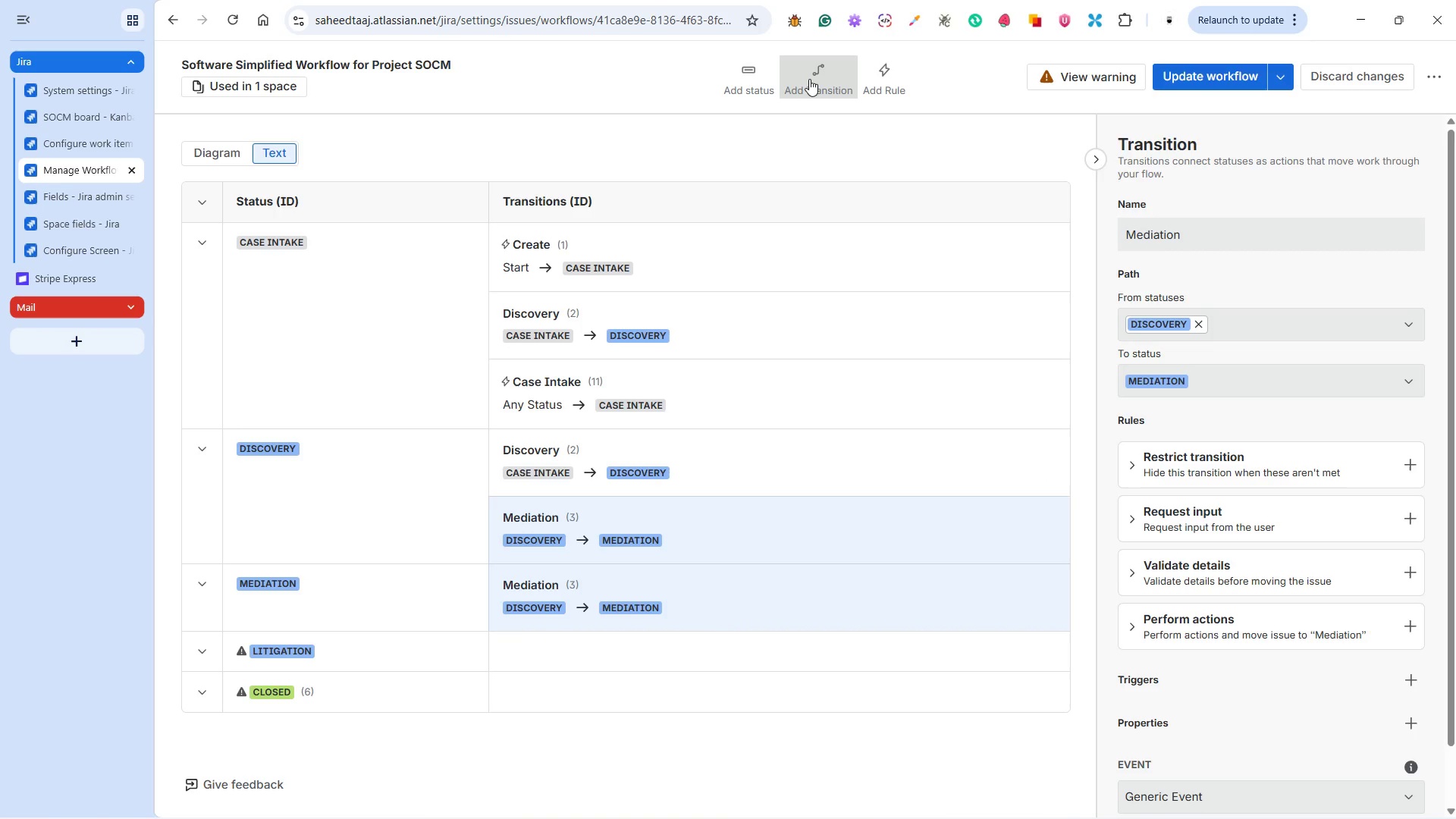 
left_click([809, 79])
 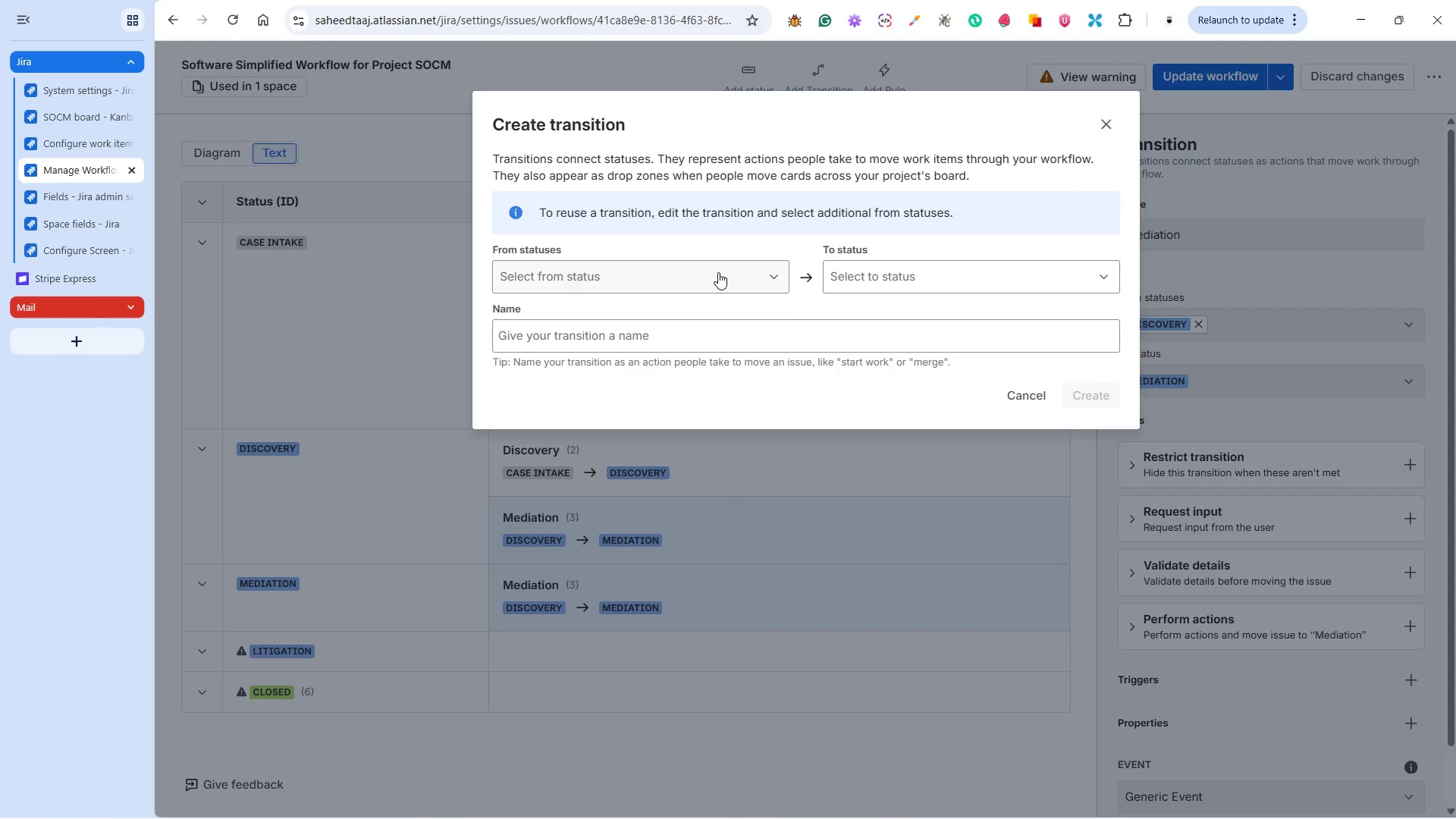 
left_click([718, 272])
 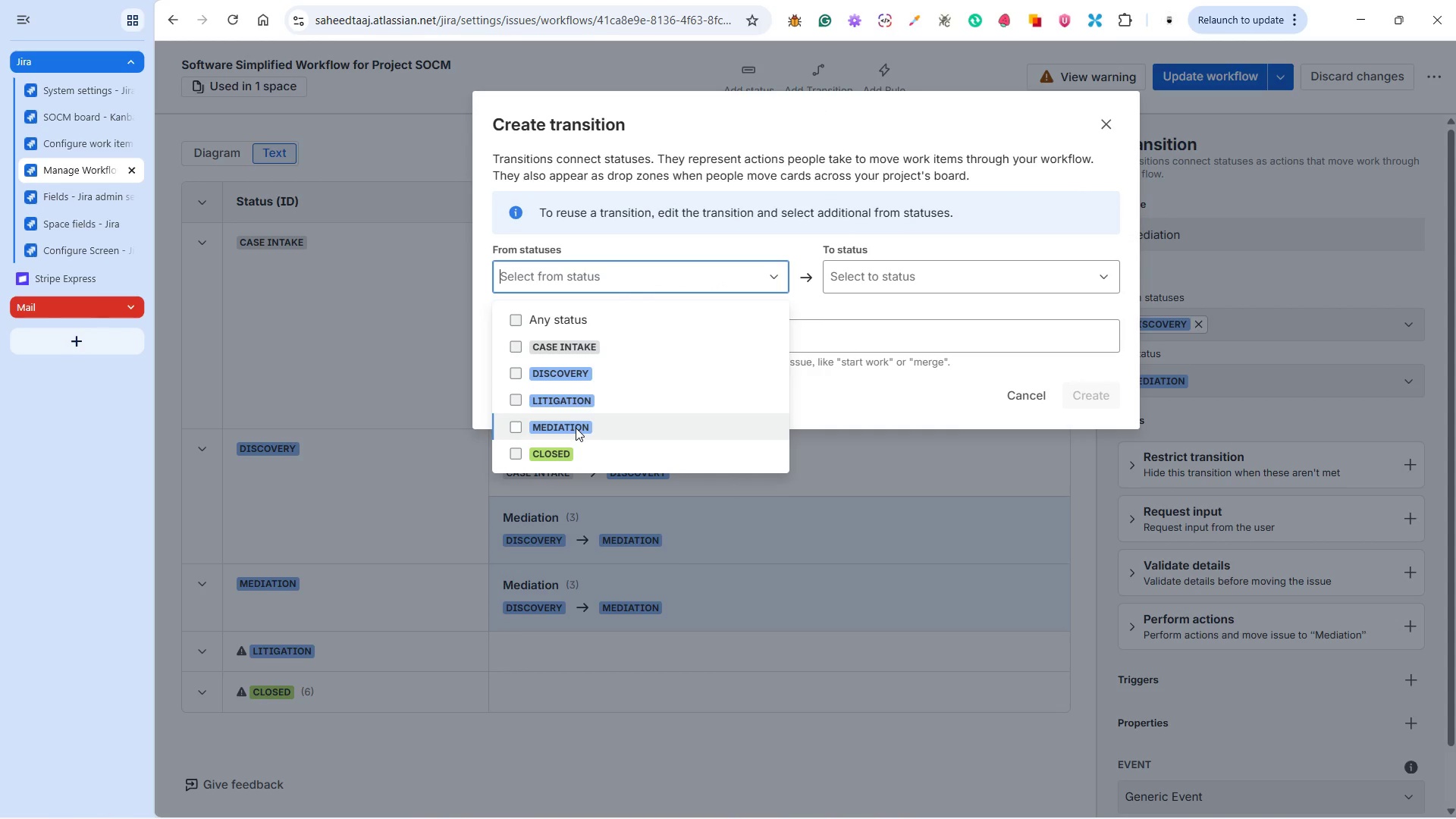 
wait(5.66)
 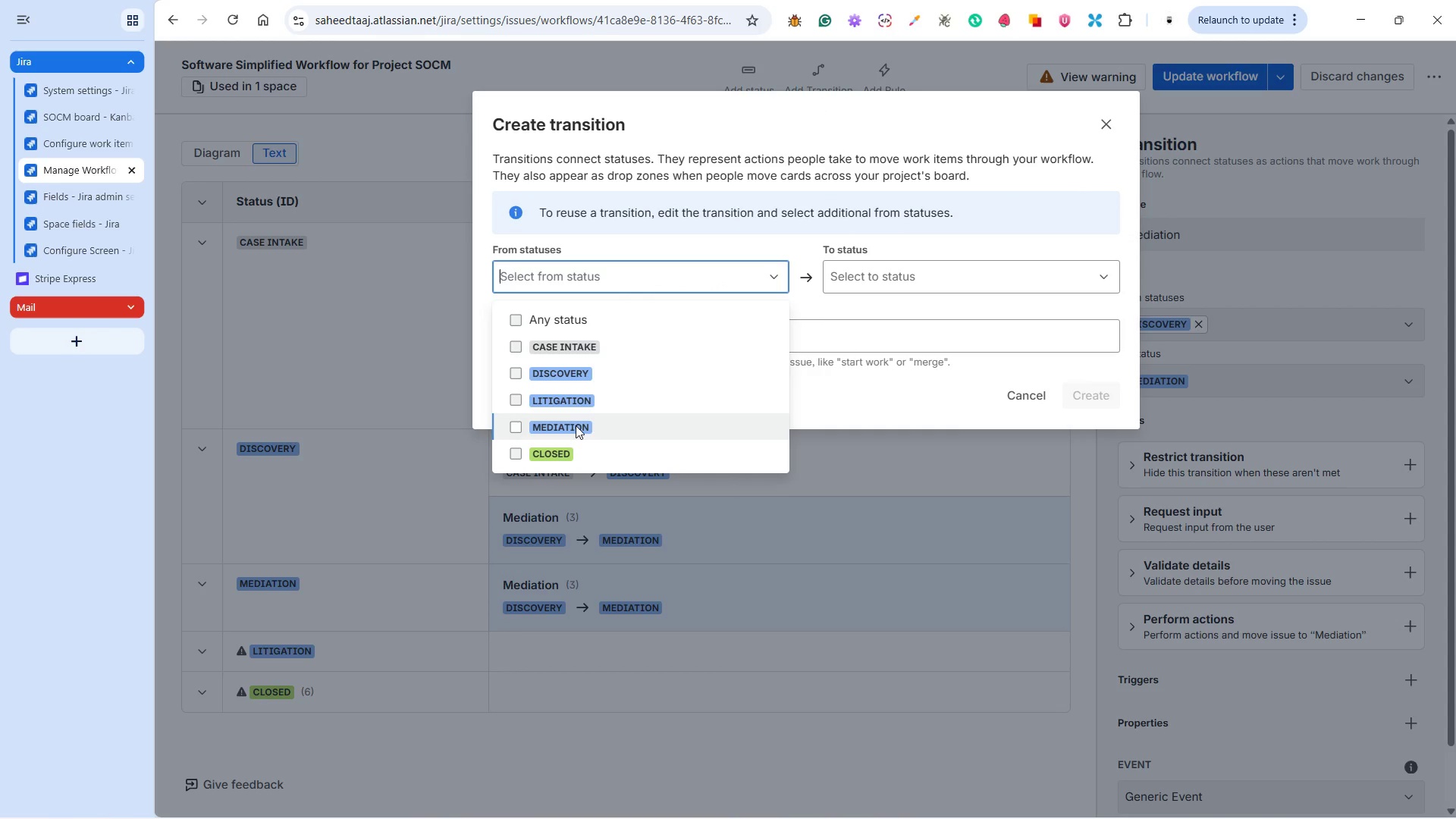 
left_click([576, 428])
 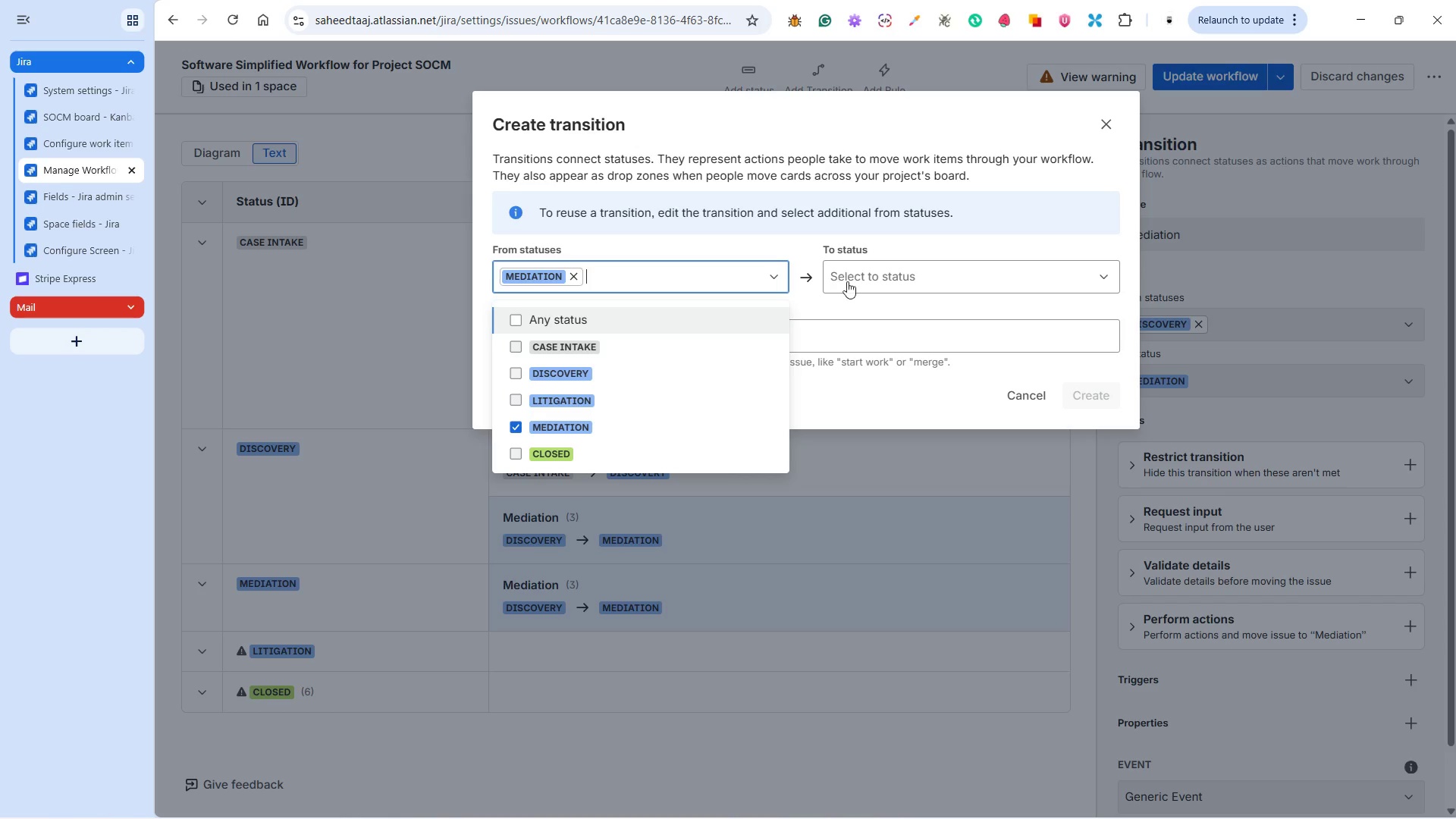 
left_click([869, 262])
 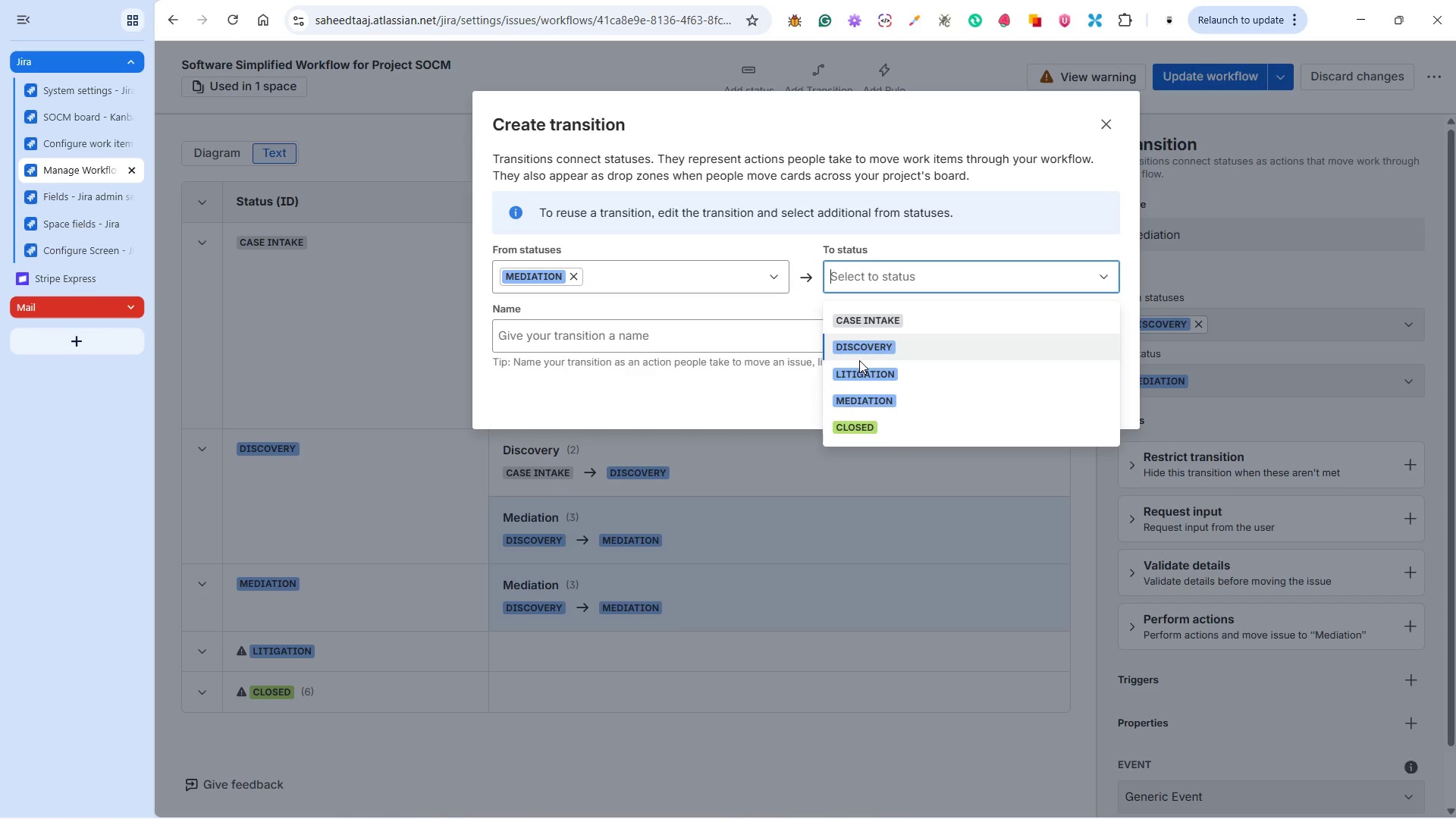 
left_click([859, 364])
 